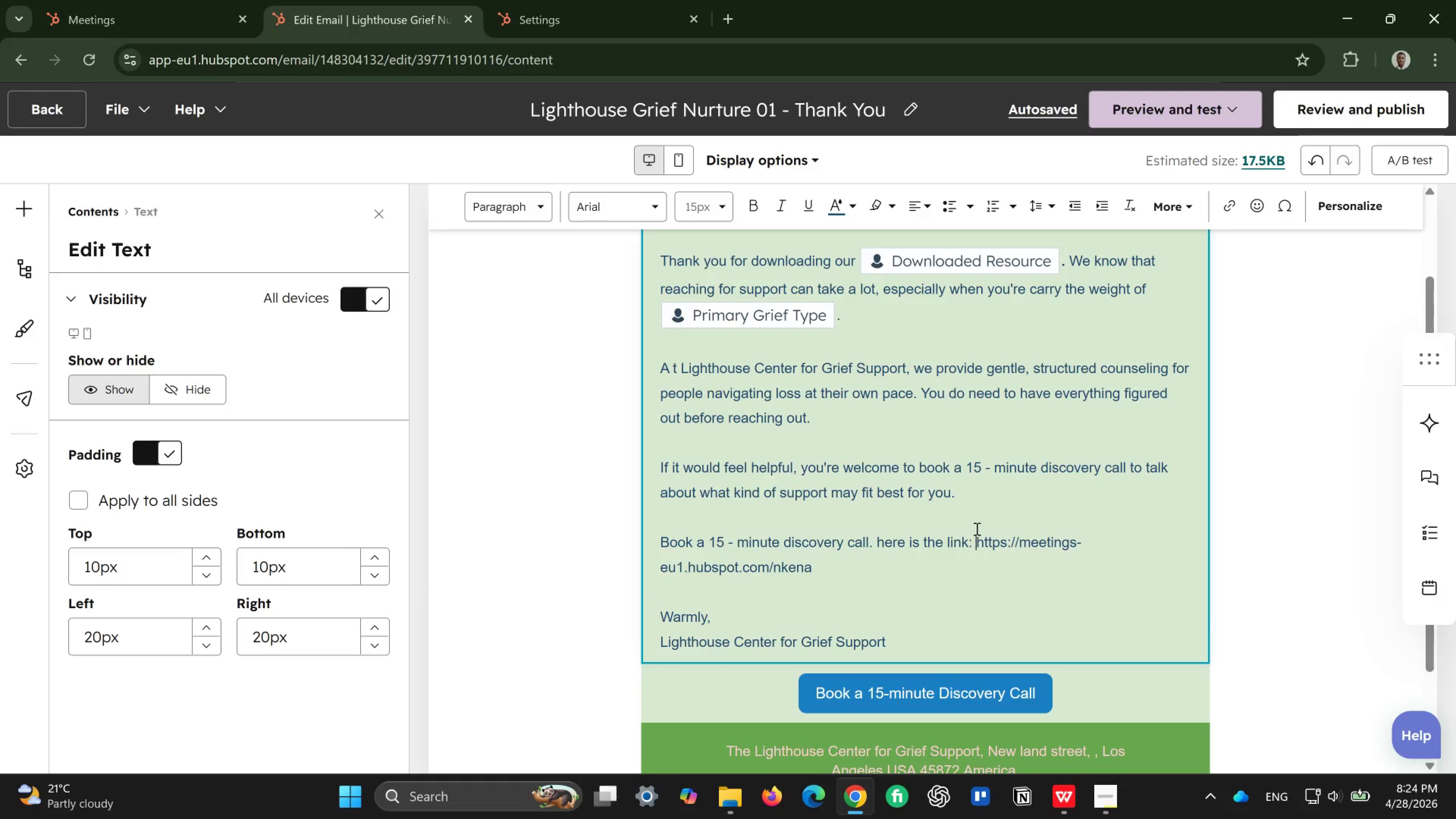 
left_click_drag(start_coordinate=[974, 533], to_coordinate=[968, 581])
 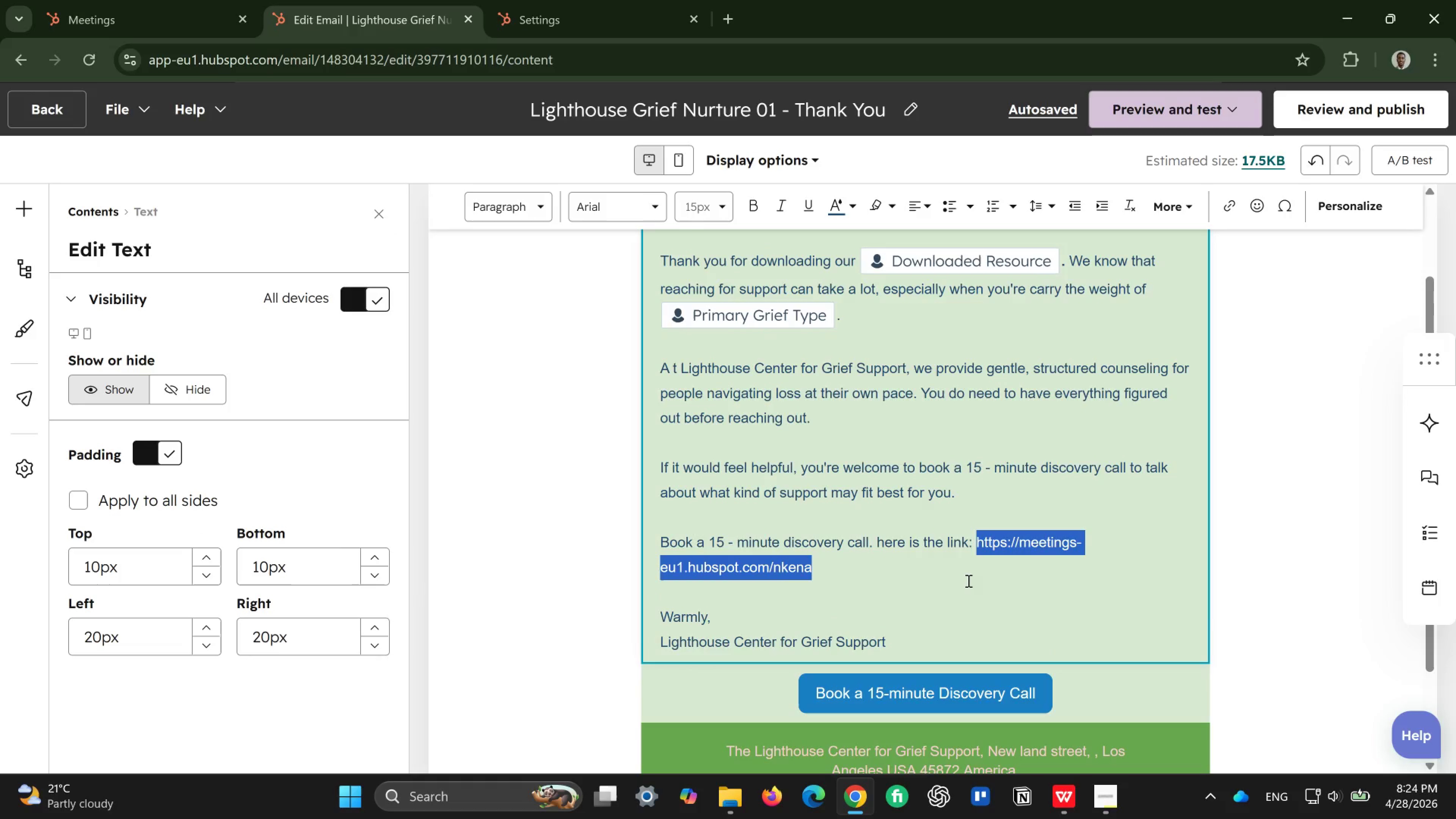 
key(Control+C)
 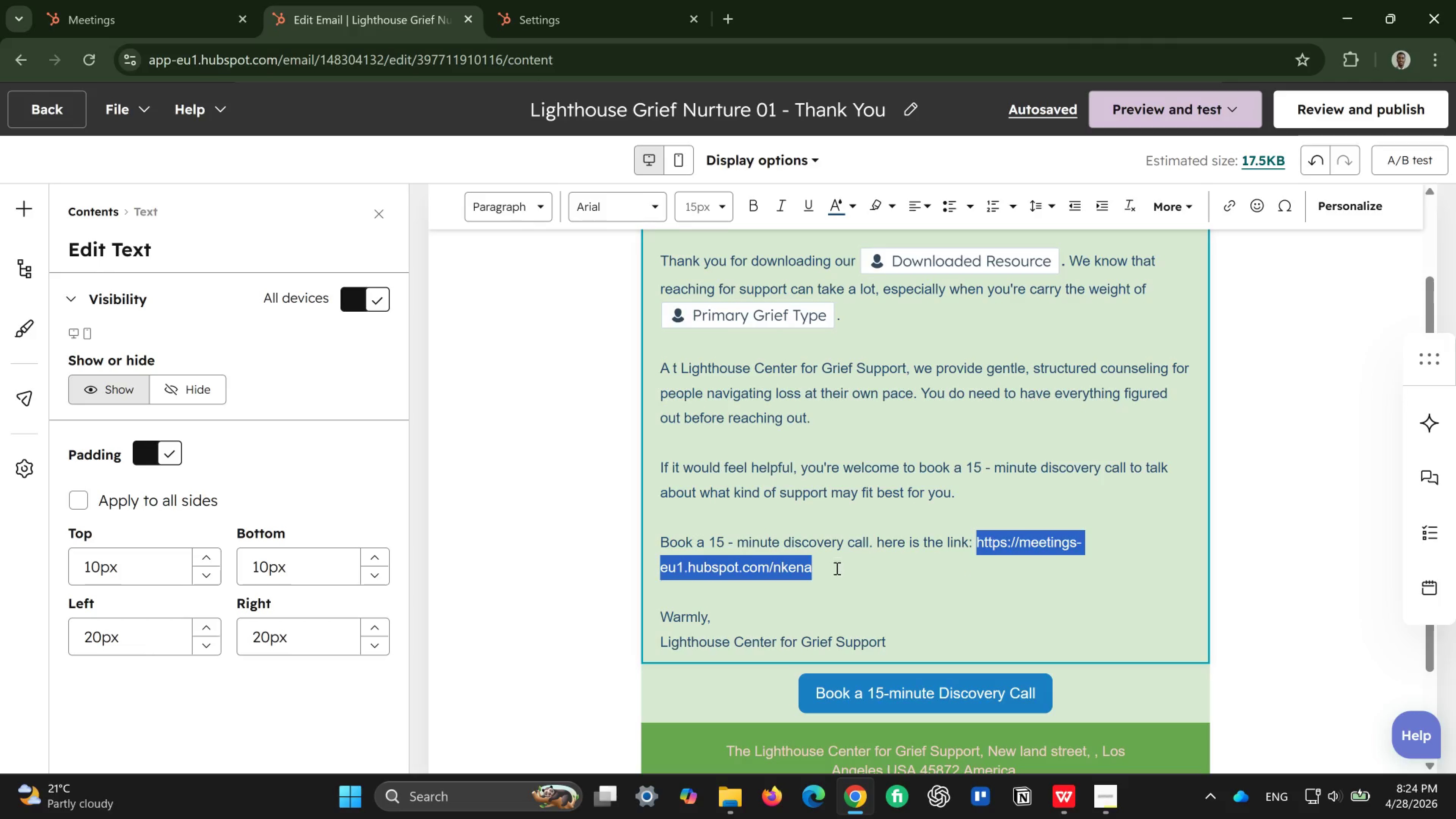 
left_click_drag(start_coordinate=[836, 568], to_coordinate=[672, 542])
 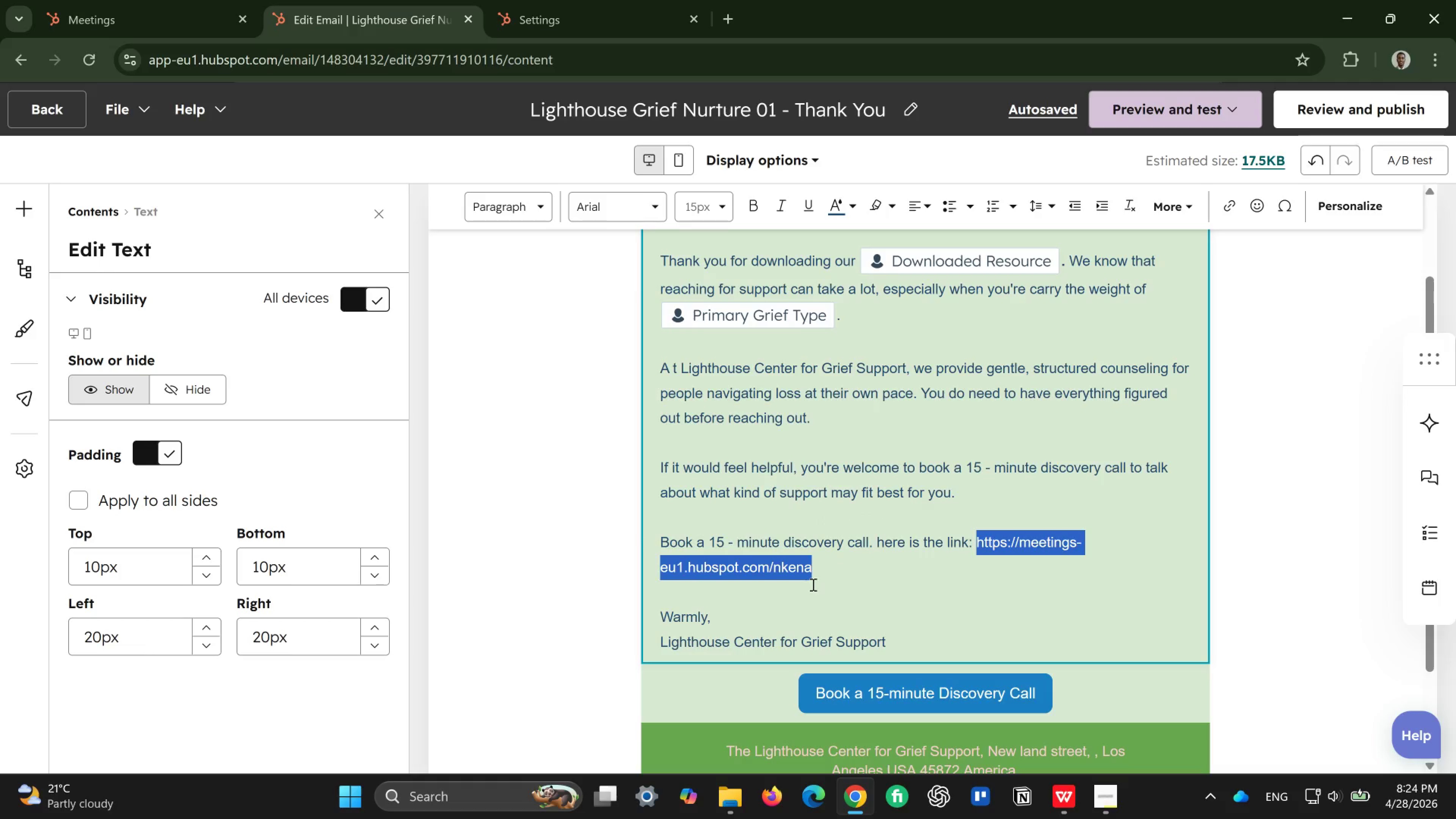 
double_click([812, 584])
 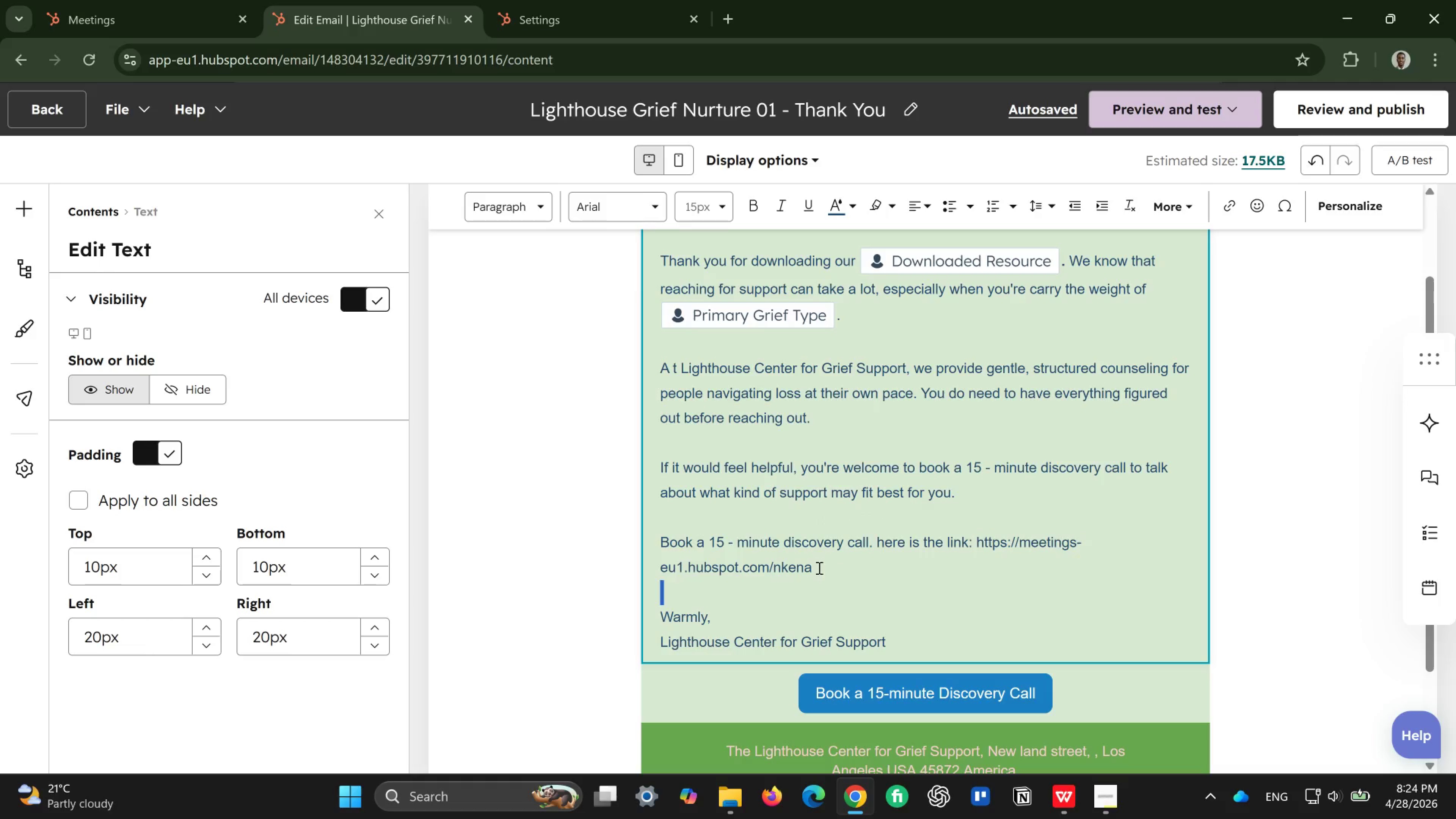 
left_click_drag(start_coordinate=[818, 568], to_coordinate=[659, 522])
 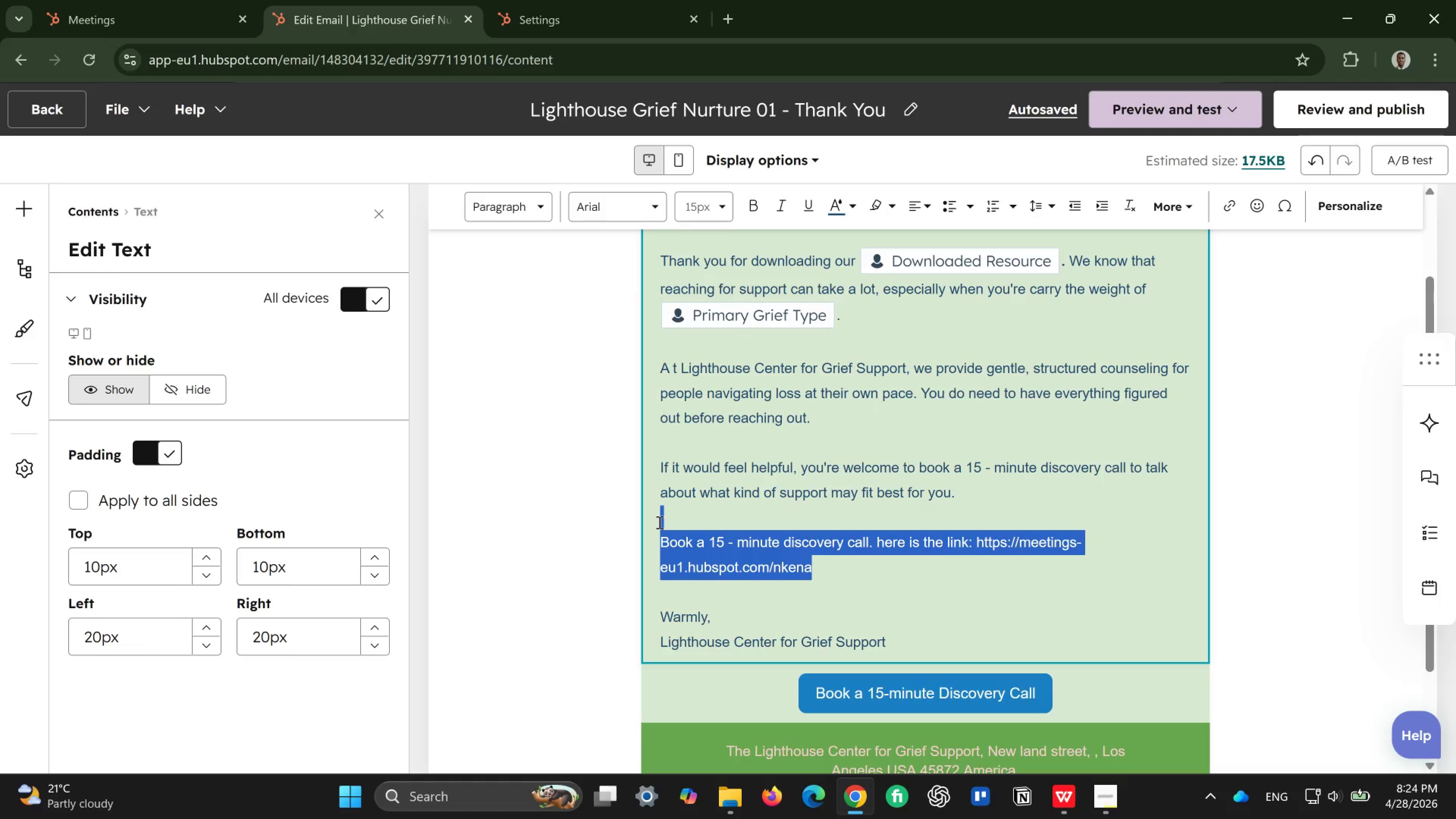 
key(Backspace)
 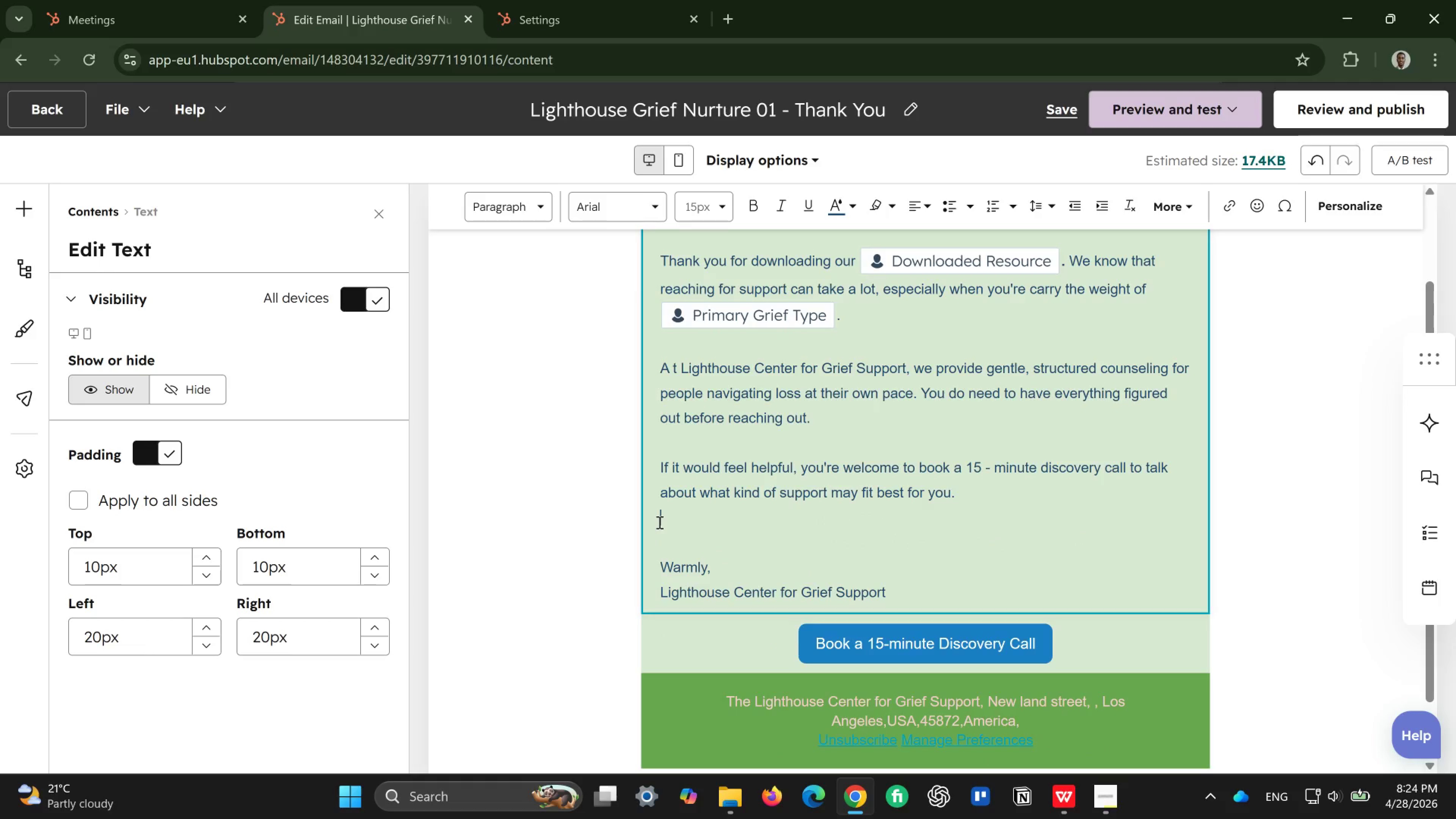 
key(Backspace)
 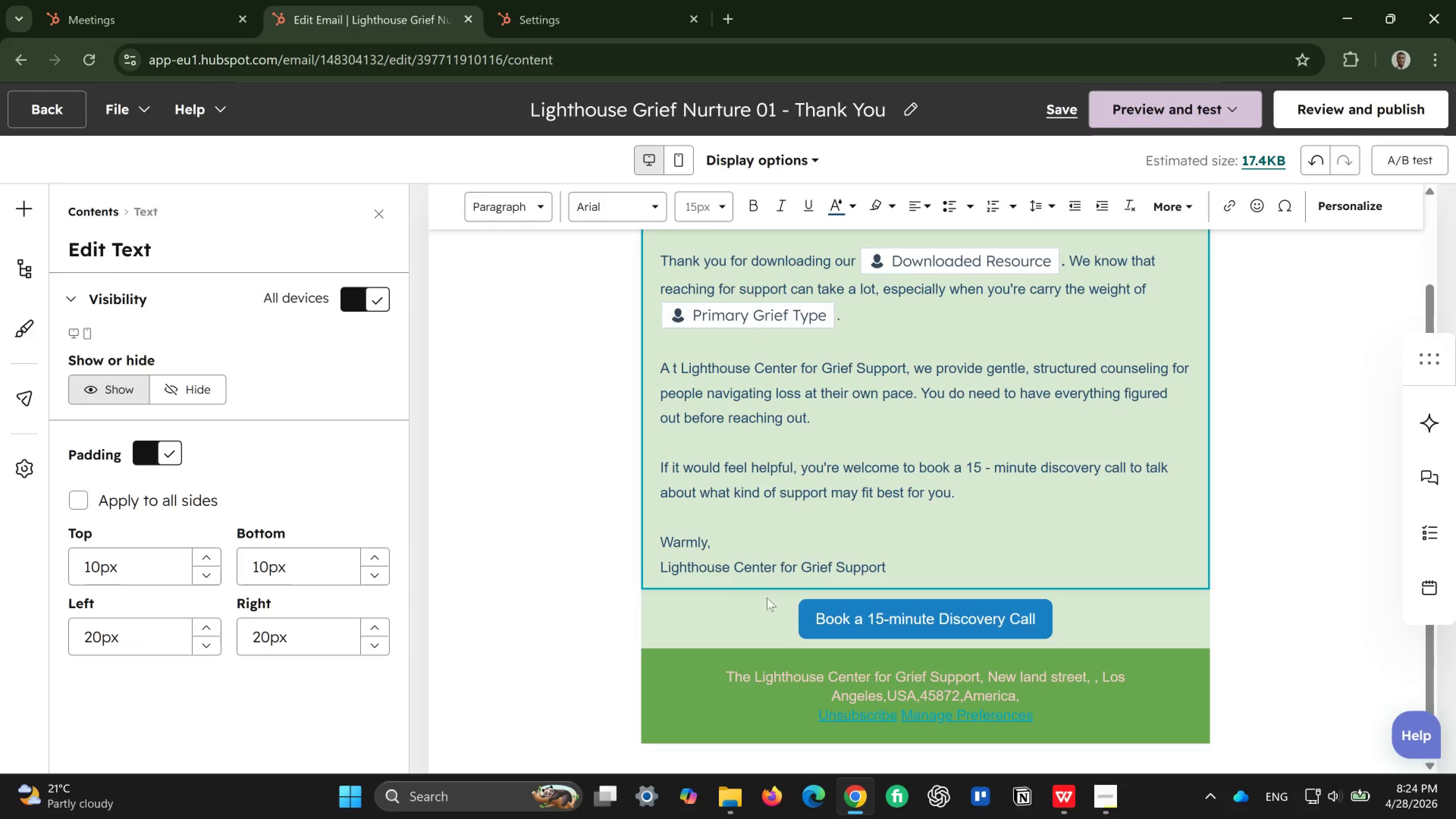 
left_click([859, 620])
 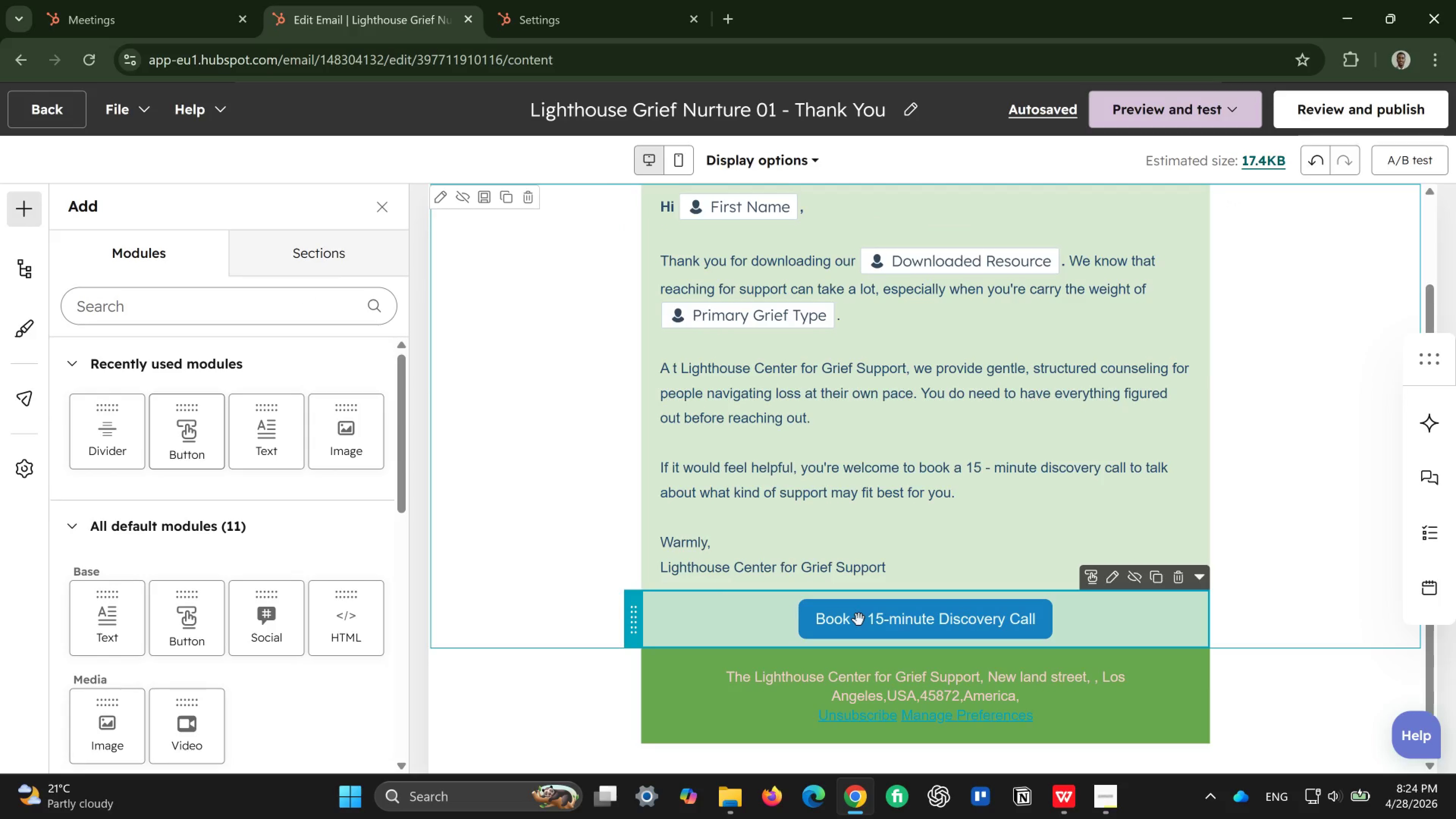 
double_click([859, 620])
 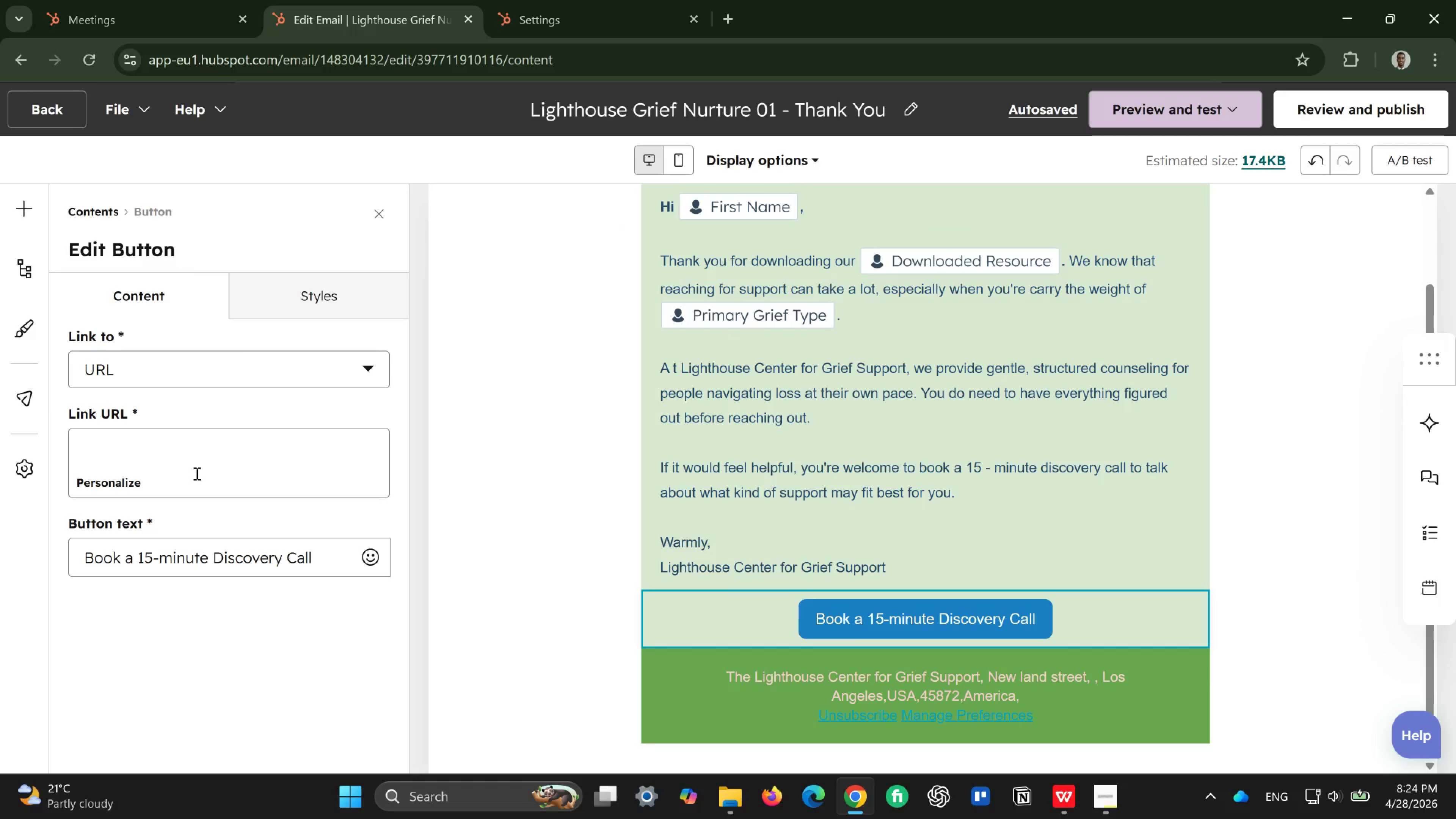 
left_click([196, 447])
 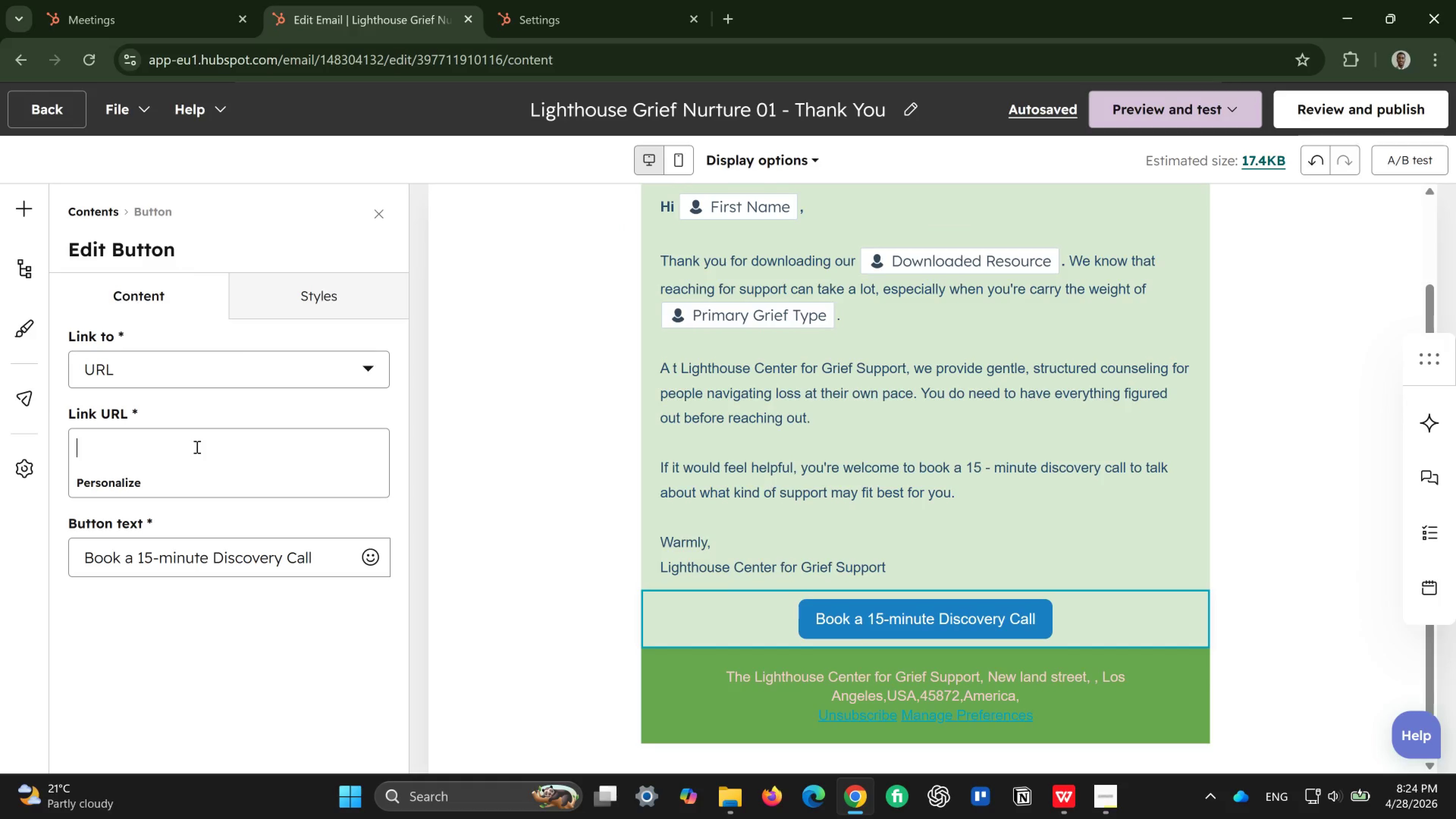 
key(Control+ControlLeft)
 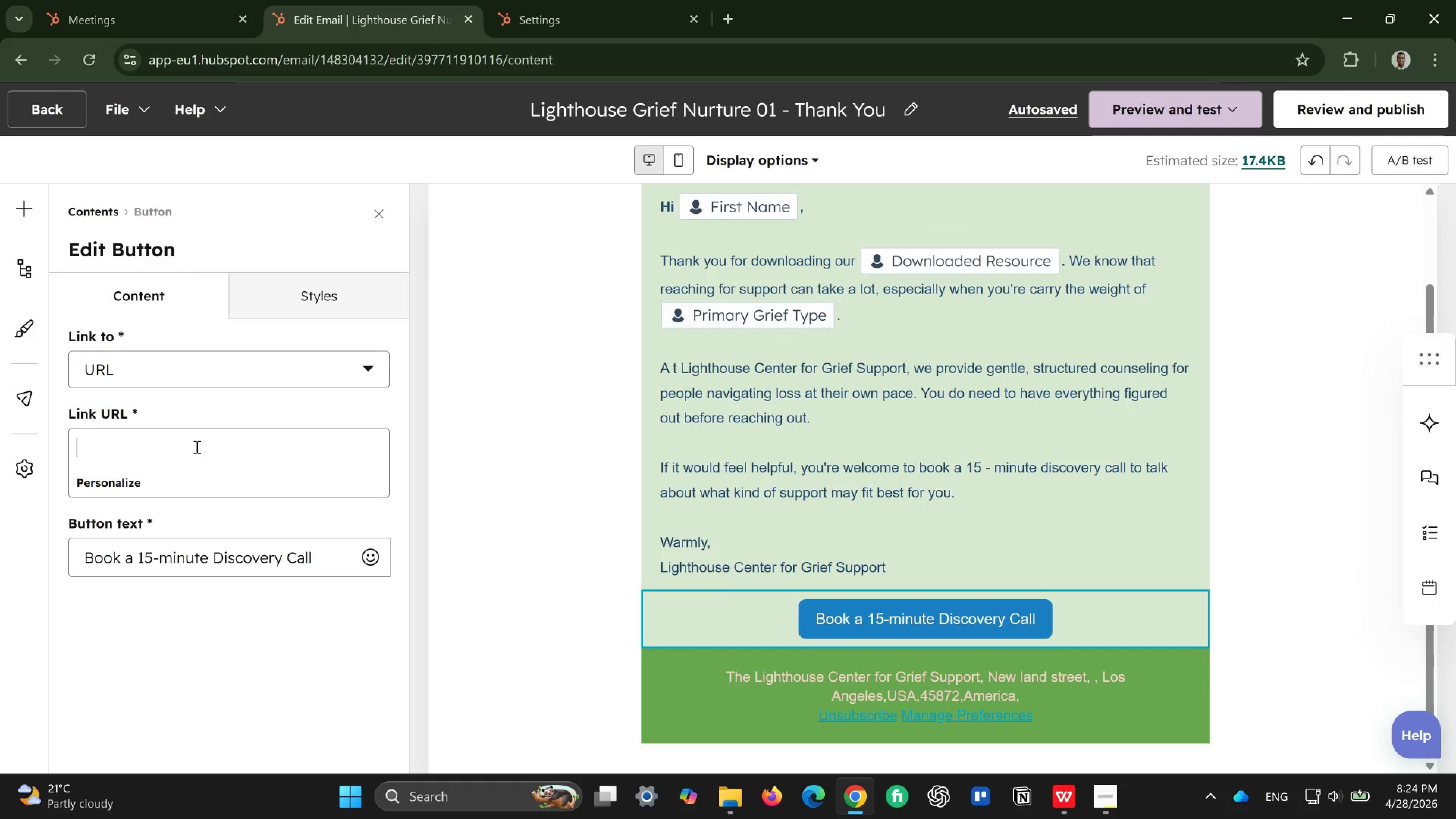 
key(Control+V)
 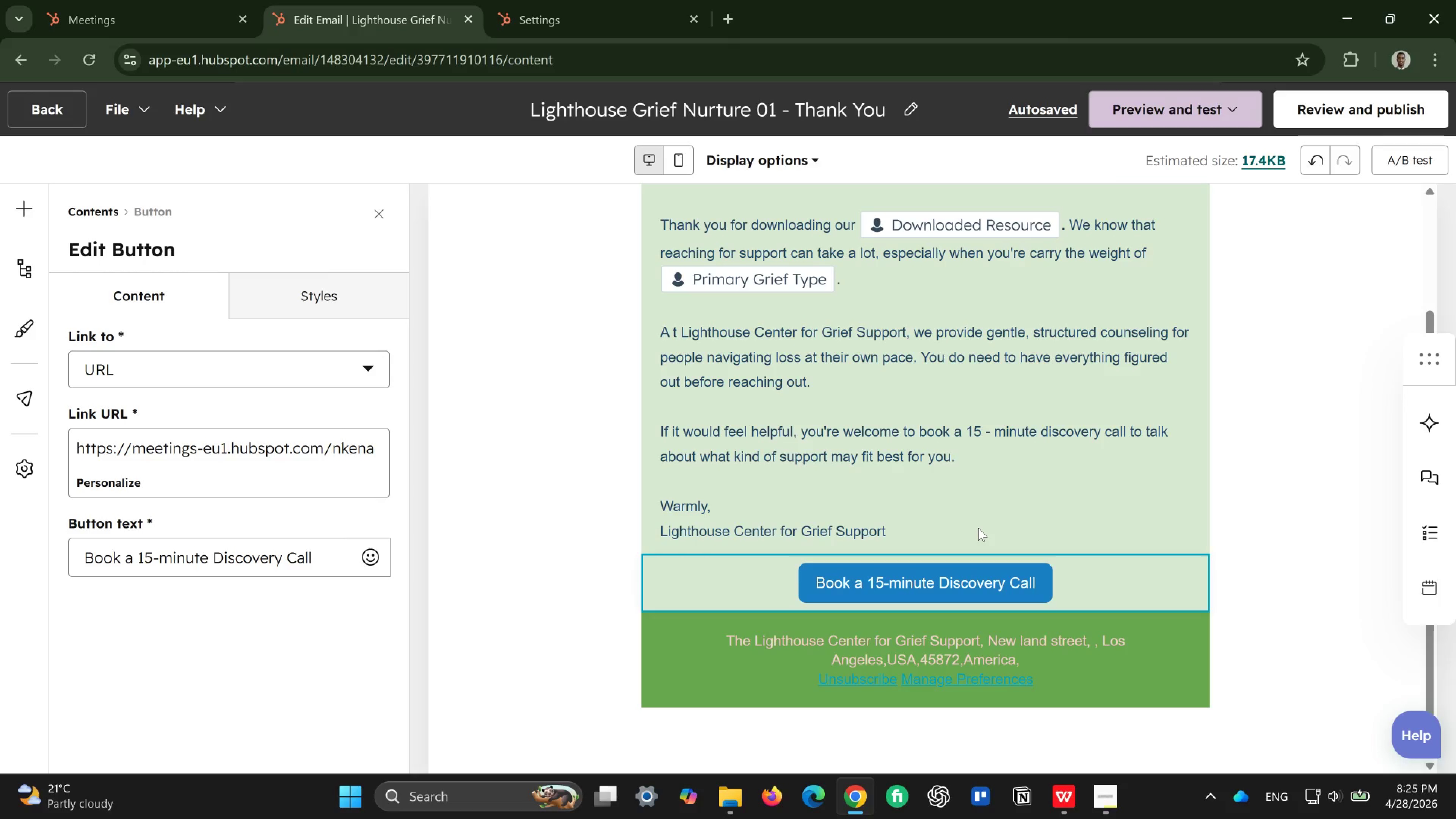 
wait(92.67)
 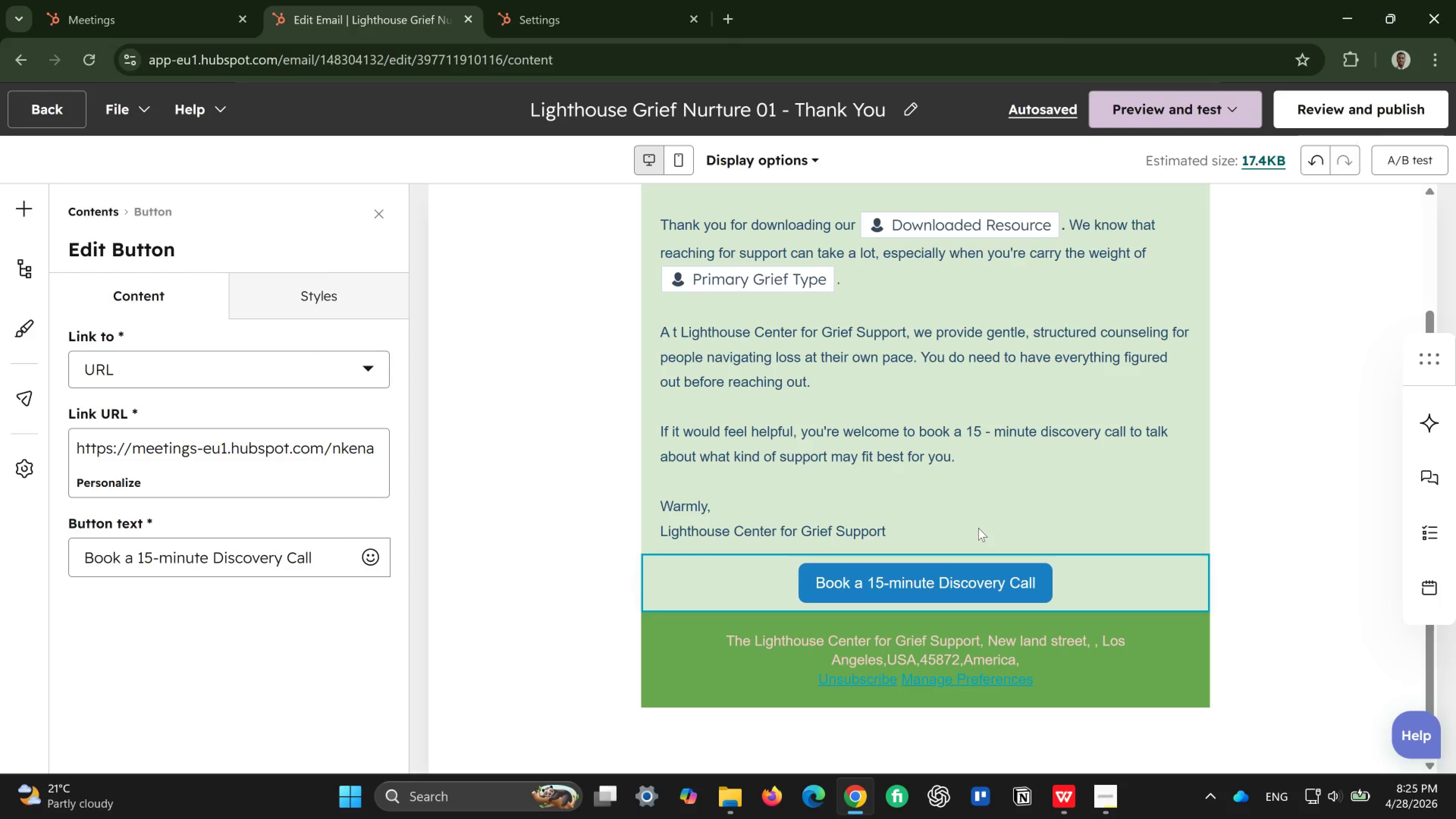 
left_click([340, 278])
 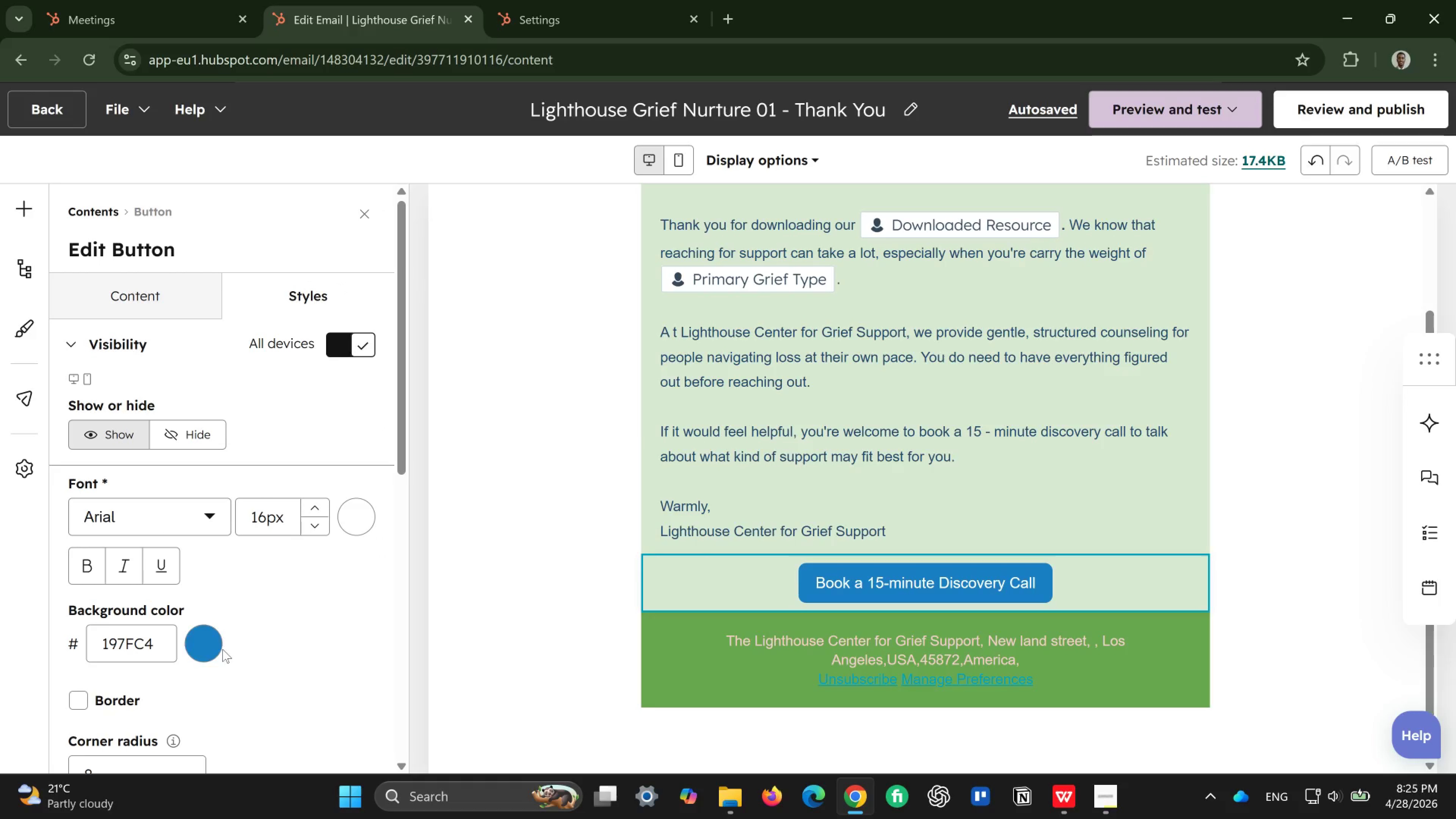 
left_click([210, 647])
 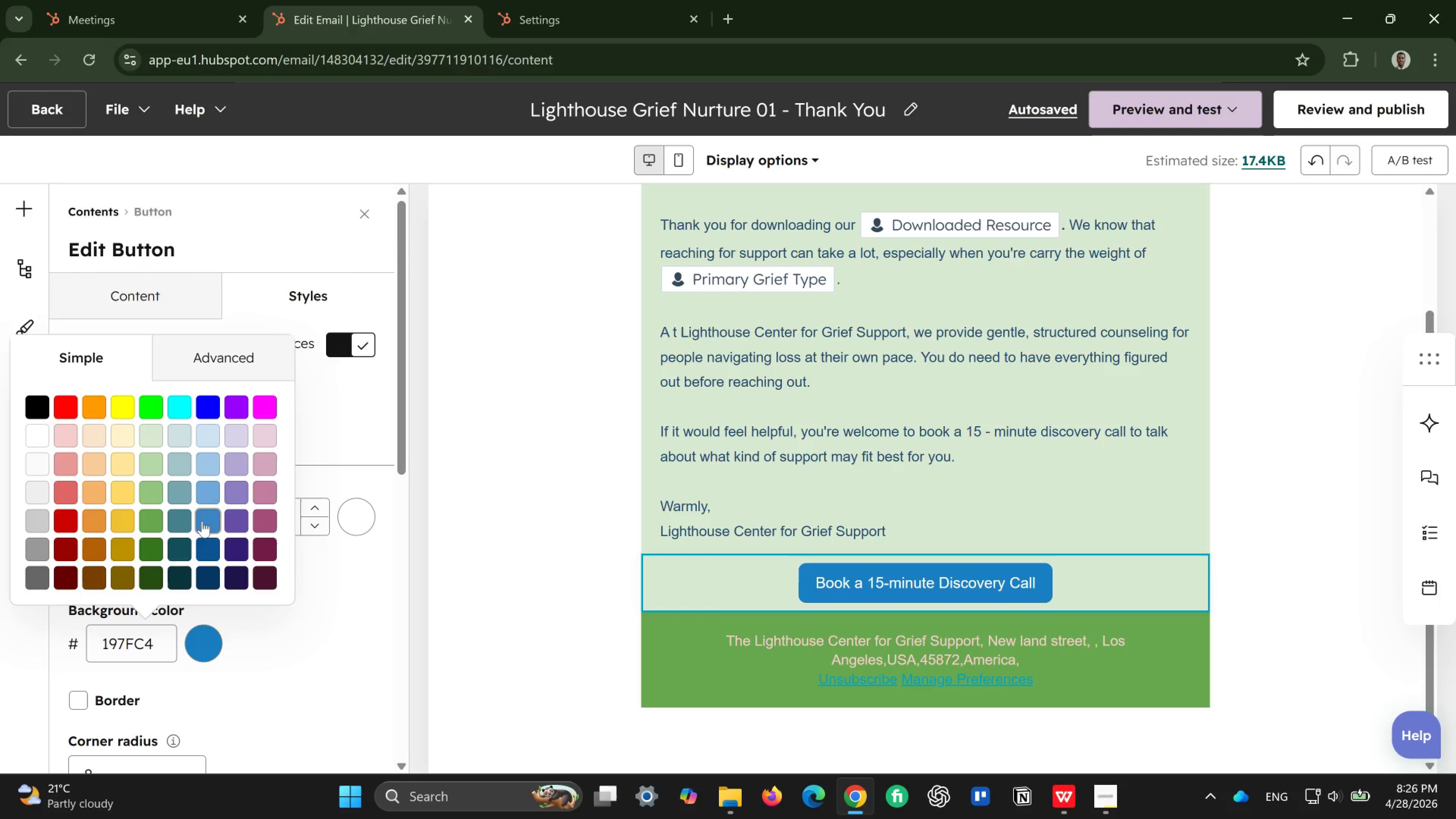 
left_click([207, 521])
 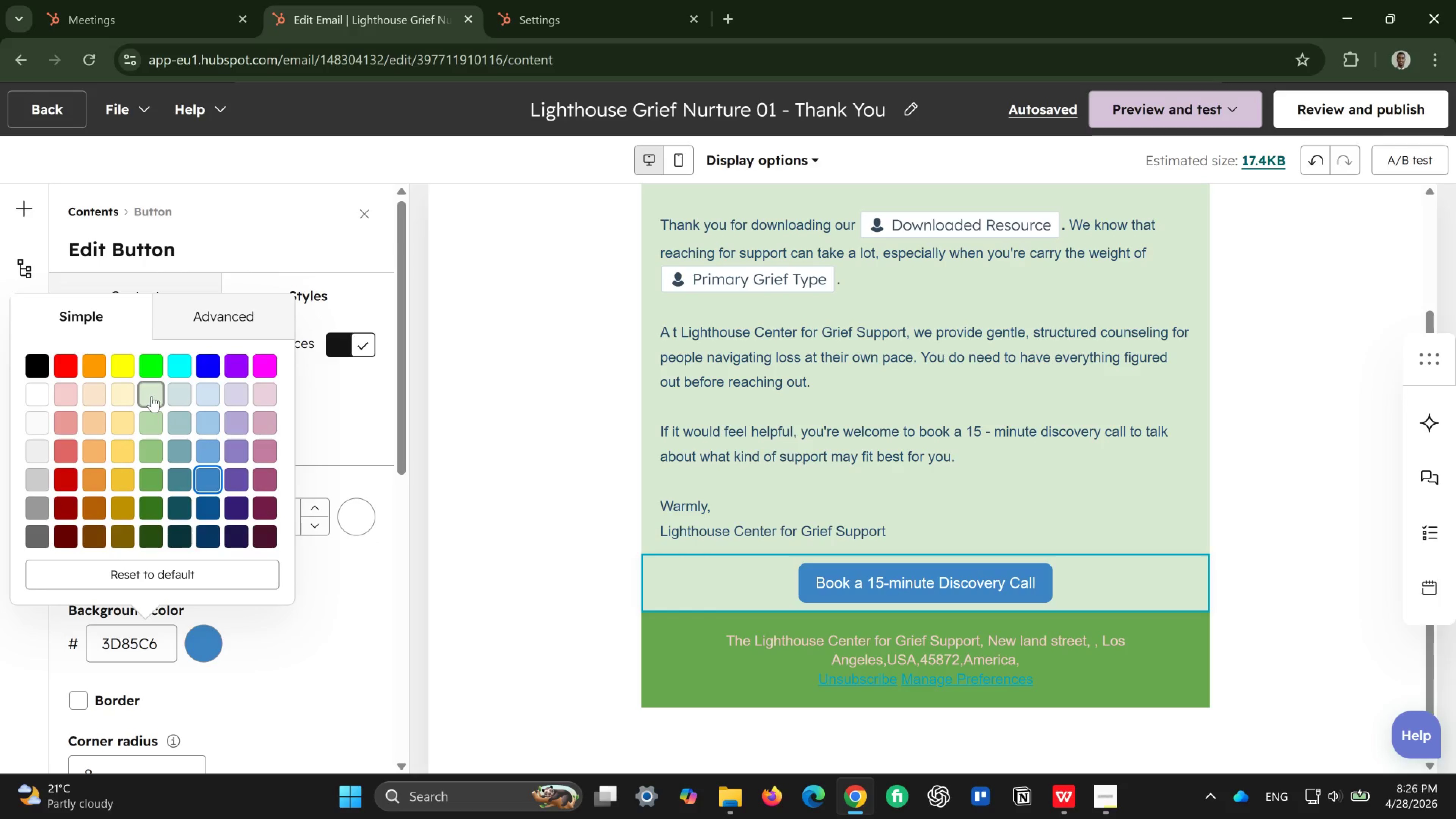 
wait(6.78)
 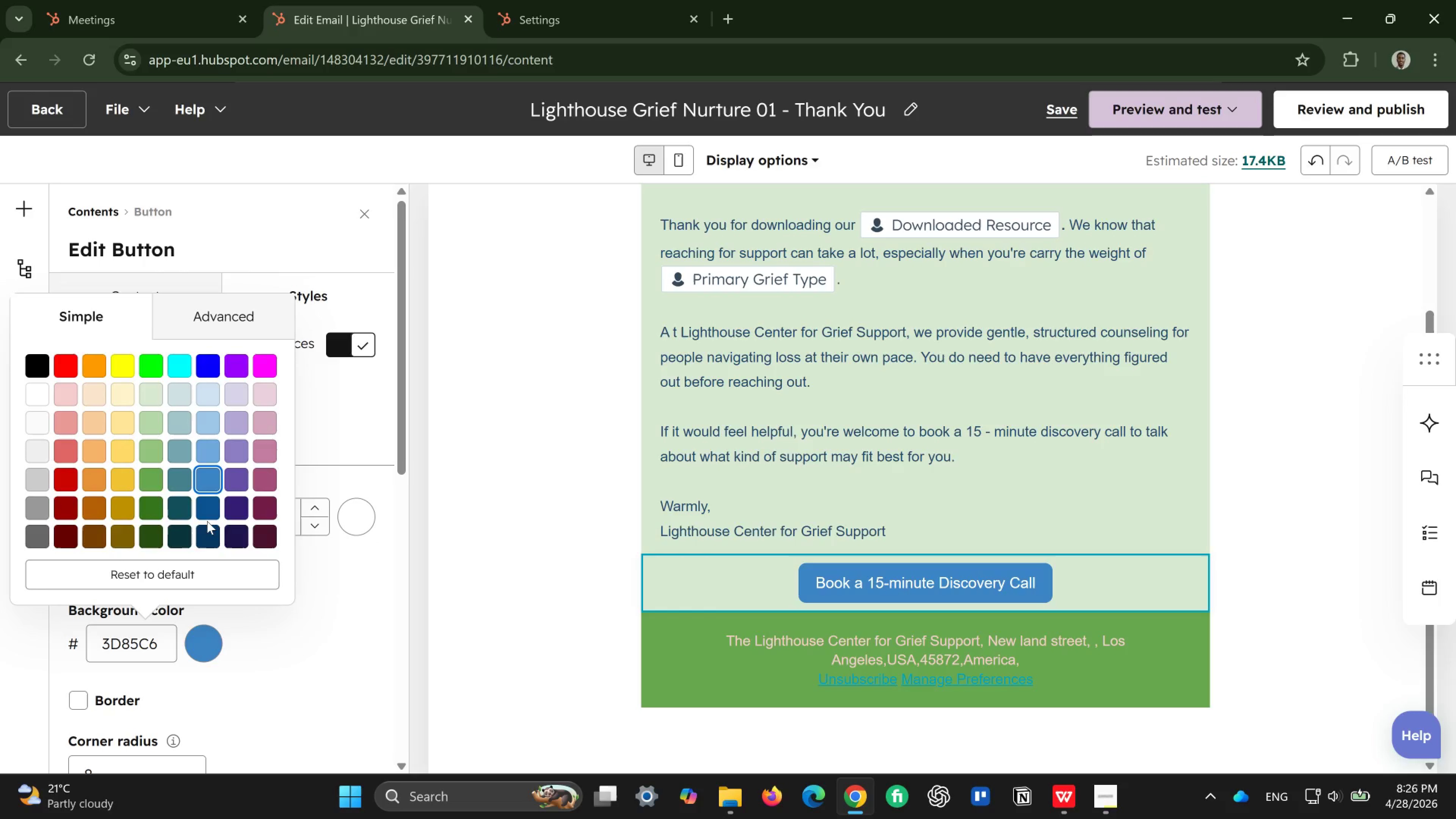 
left_click([155, 475])
 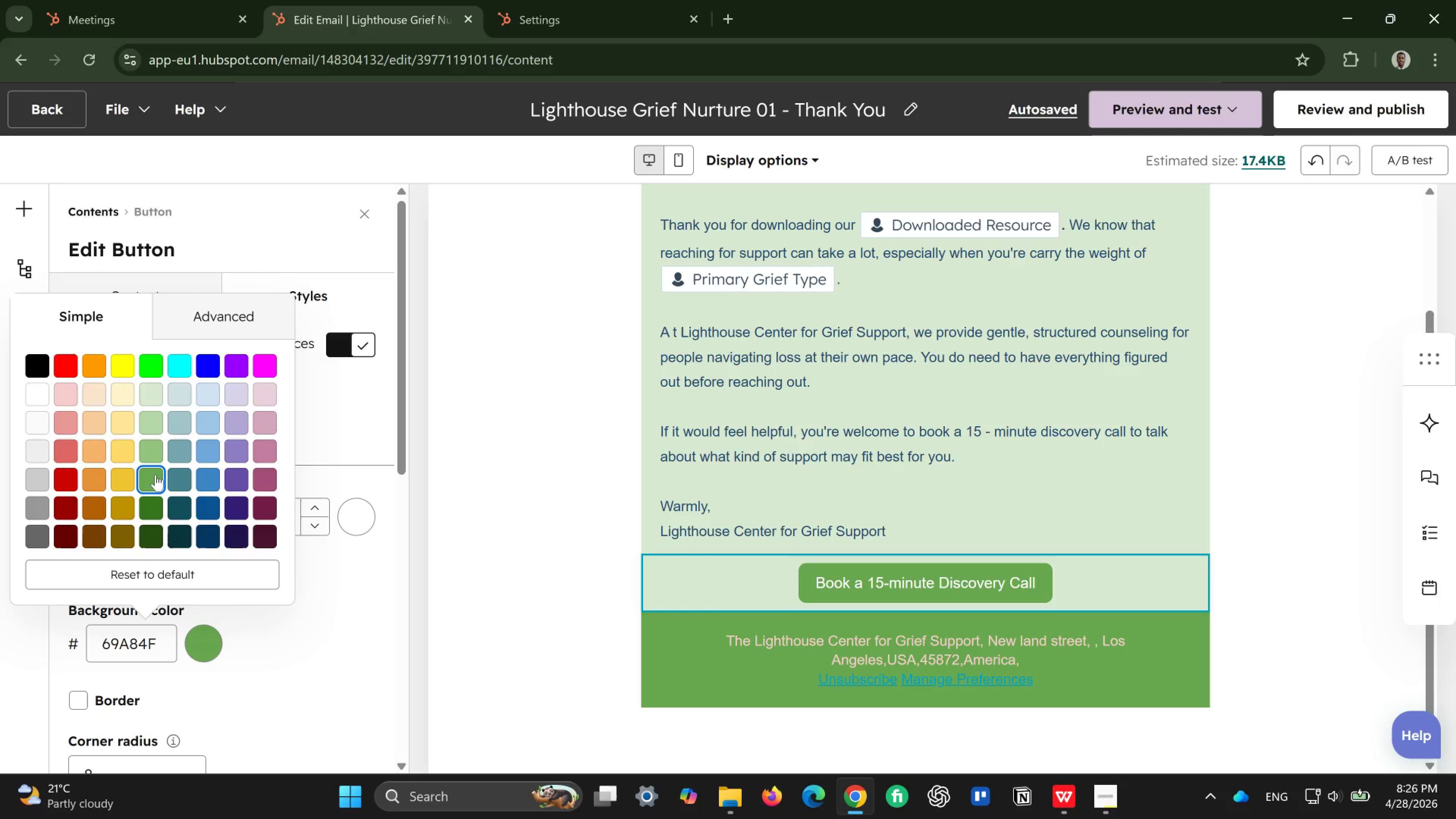 
wait(11.22)
 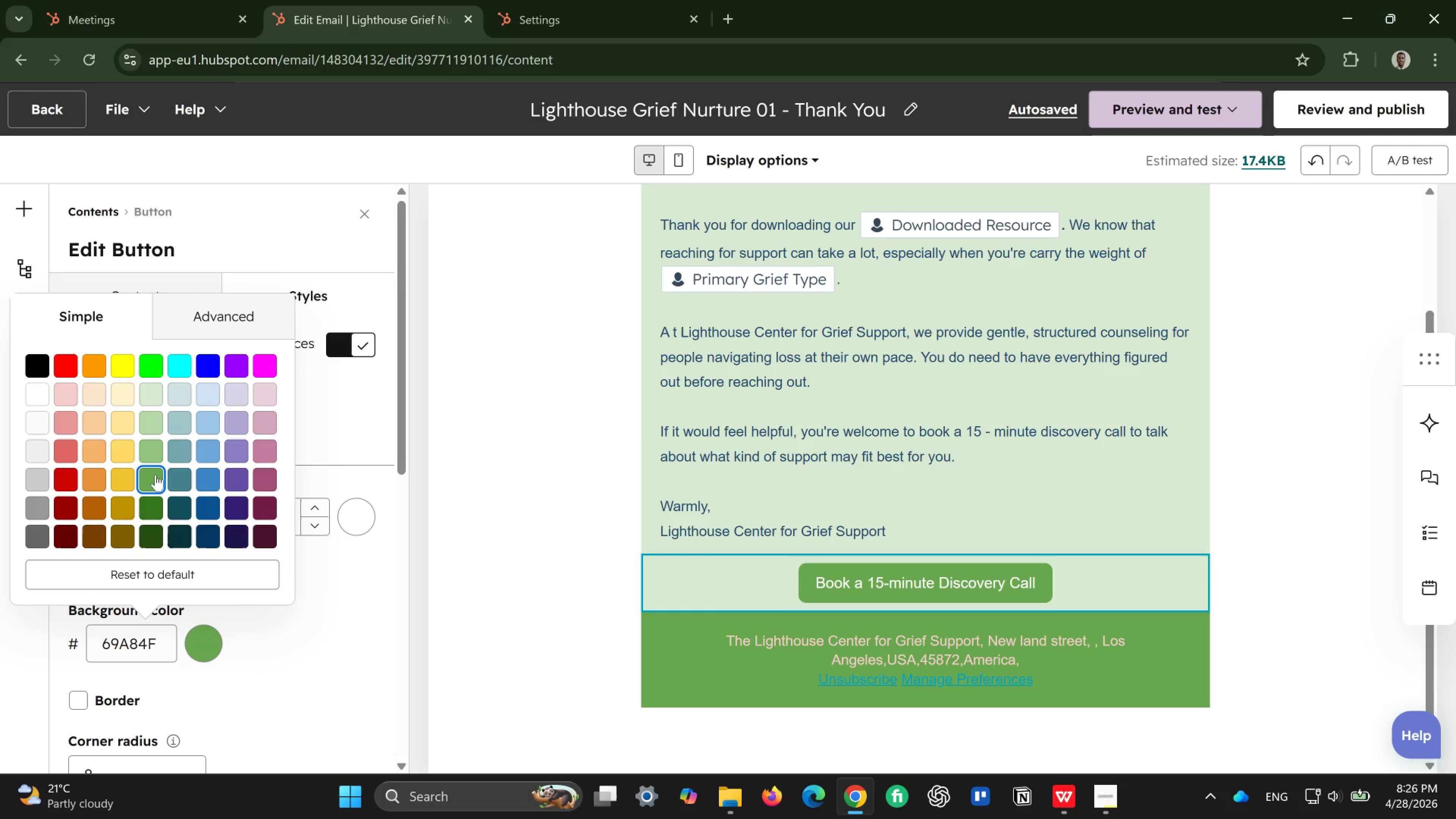 
left_click([39, 470])
 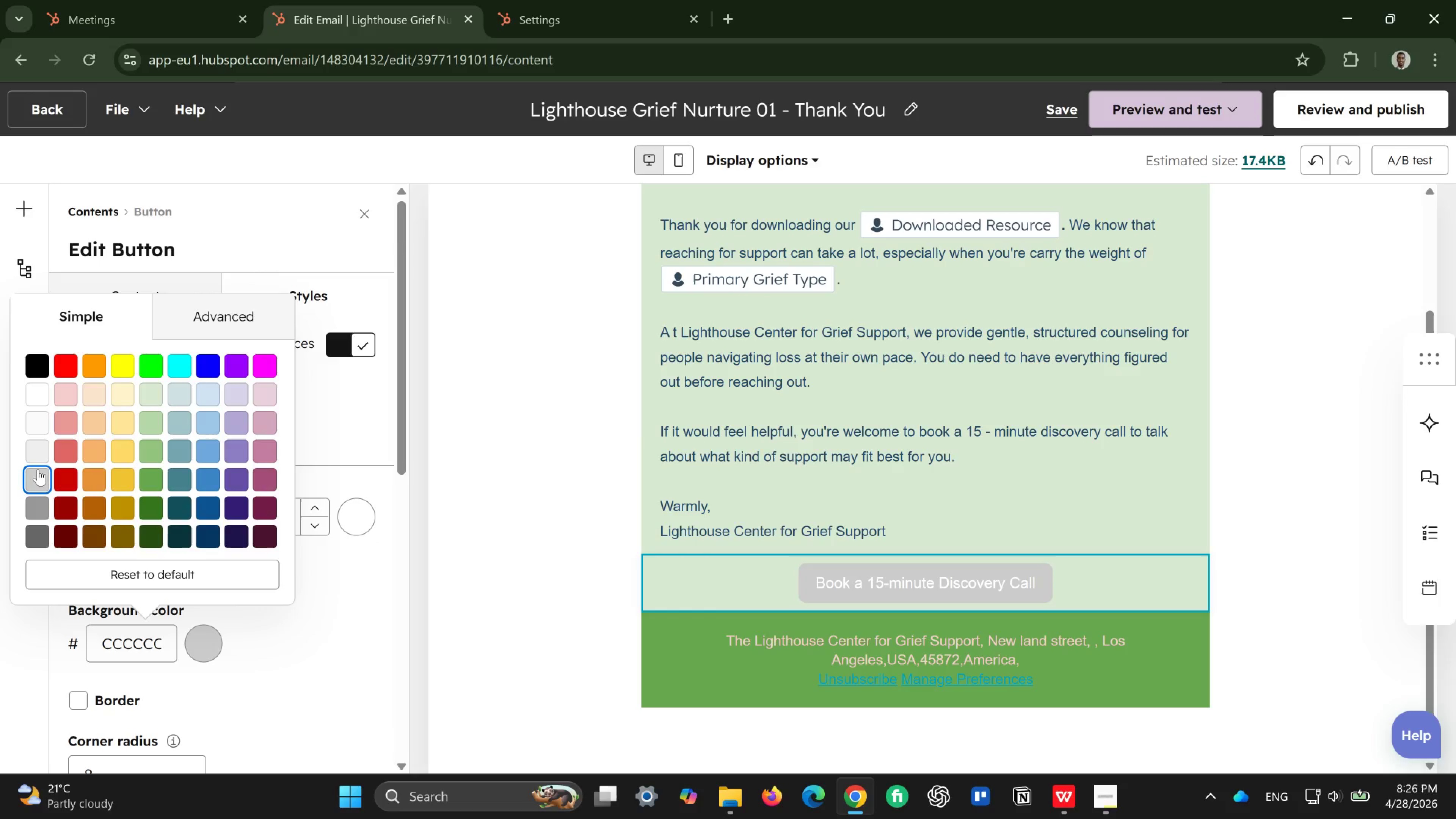 
left_click([31, 445])
 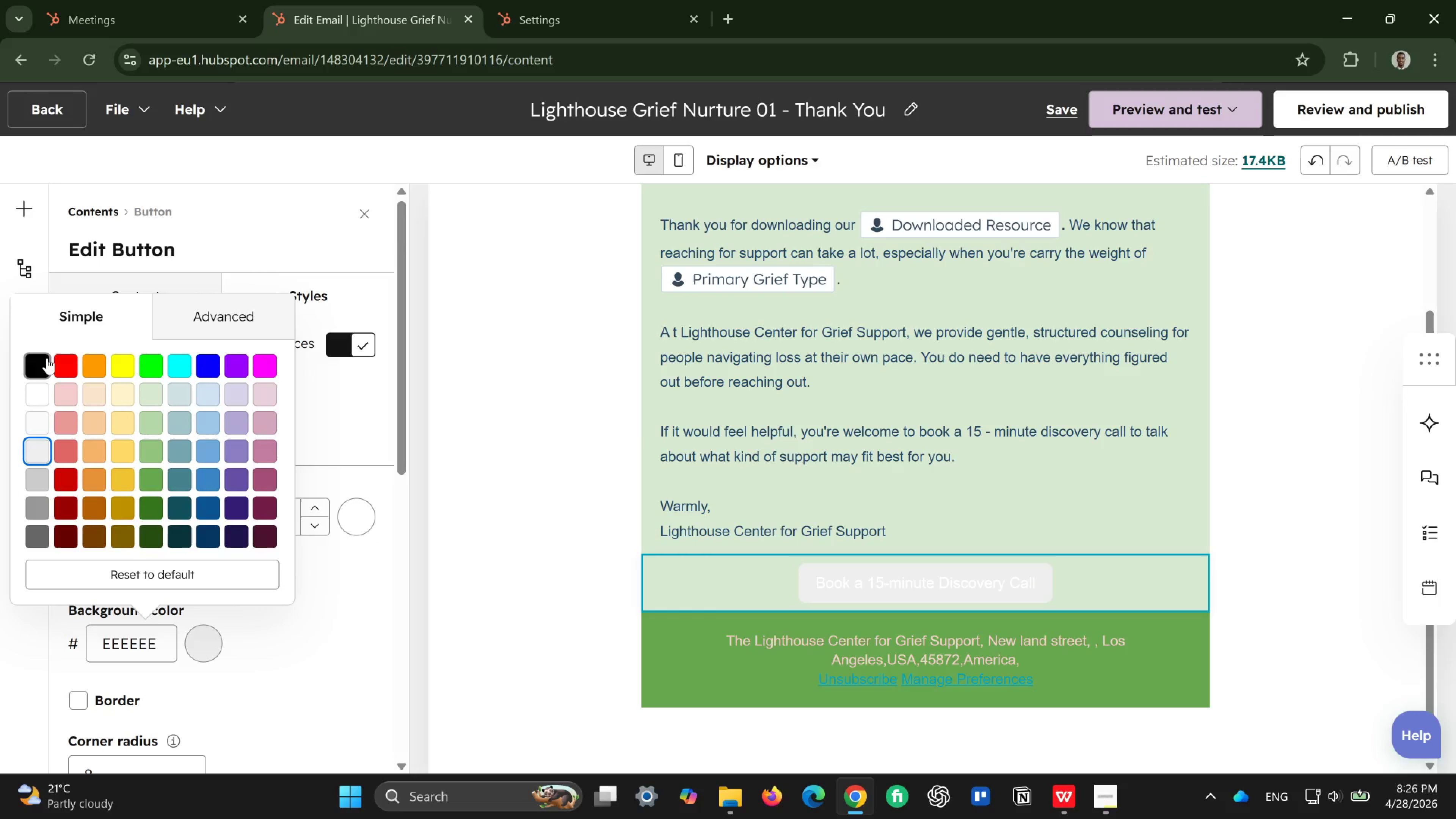 
left_click([46, 384])
 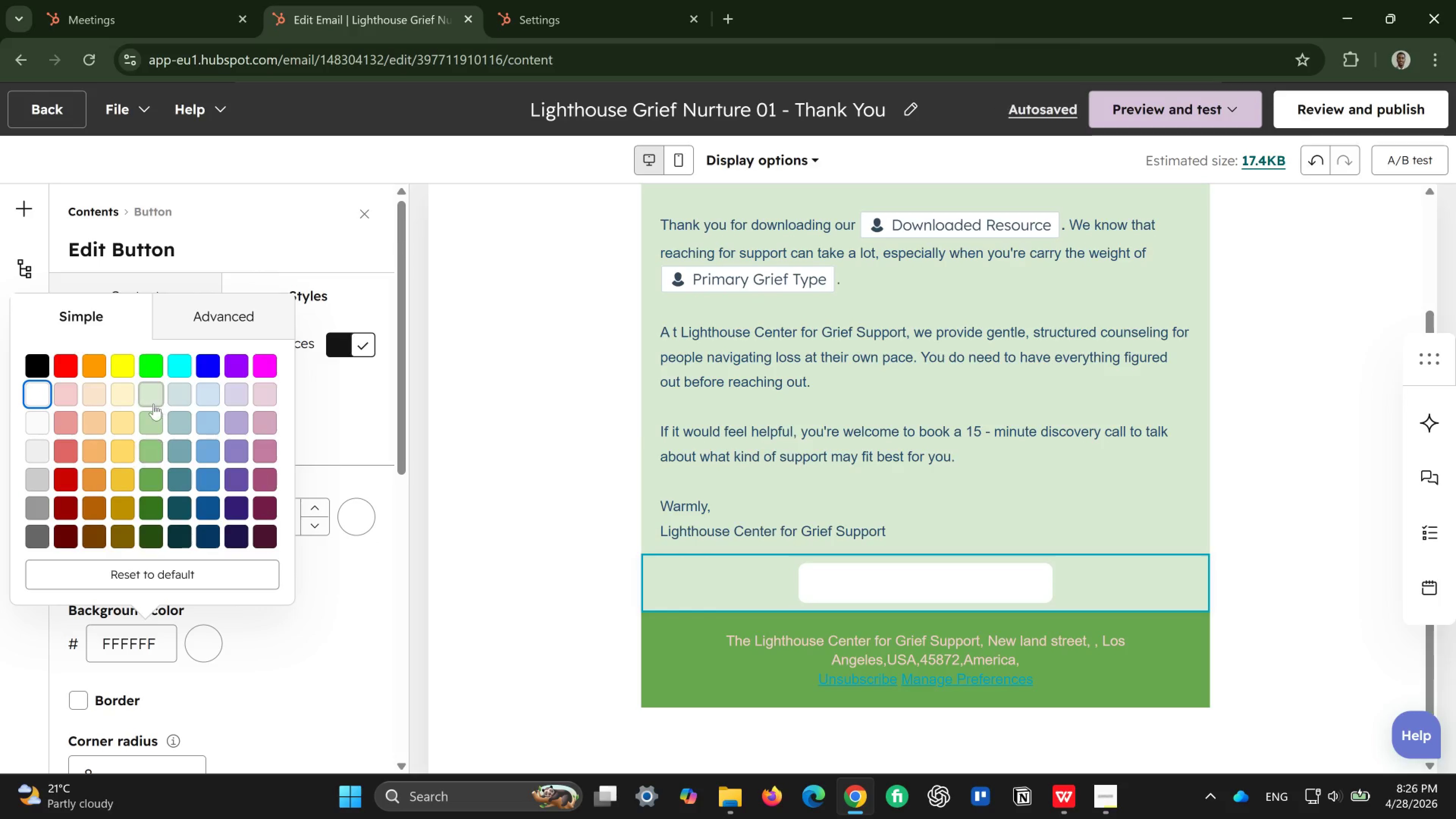 
wait(5.3)
 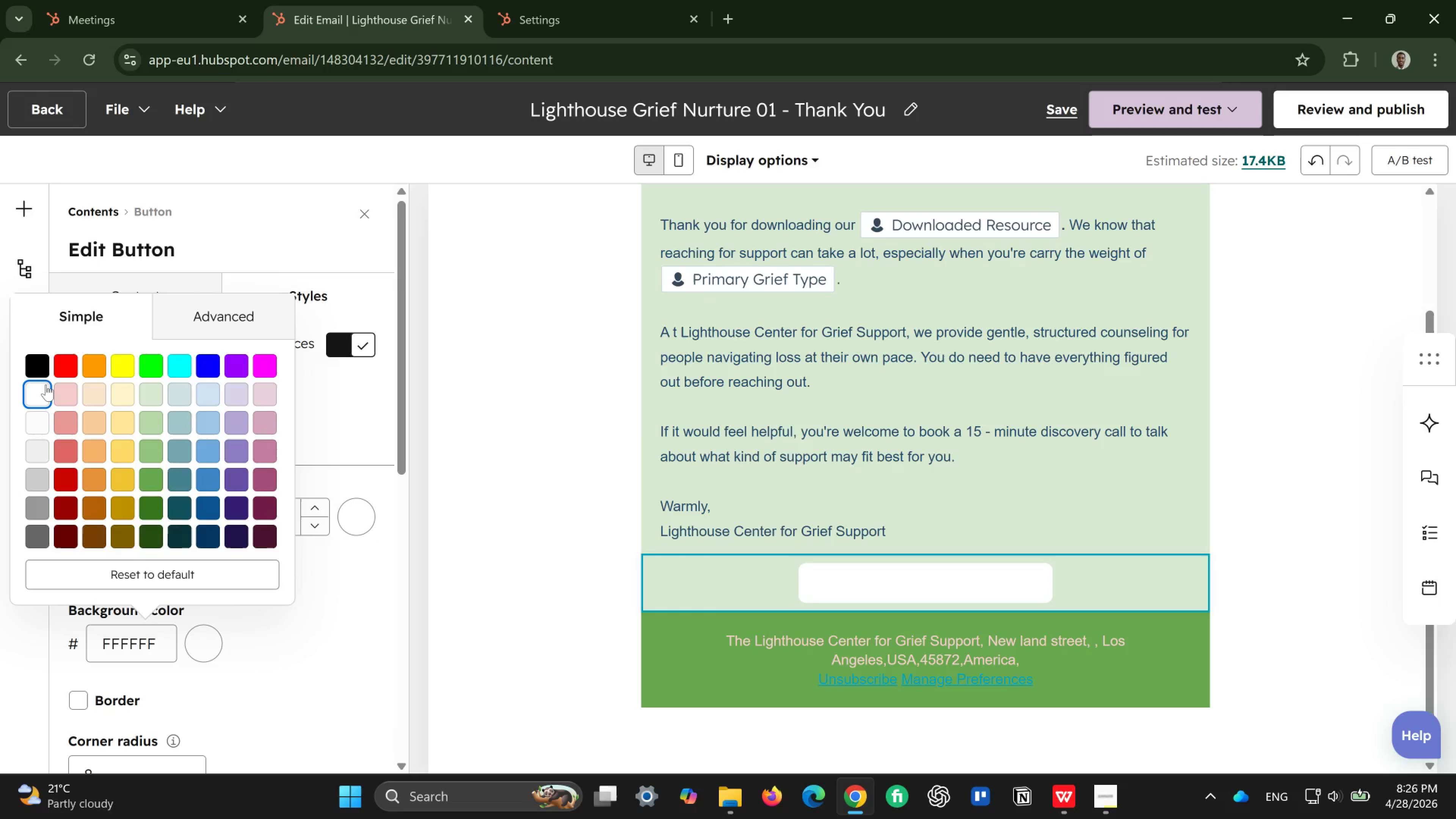 
left_click([126, 425])
 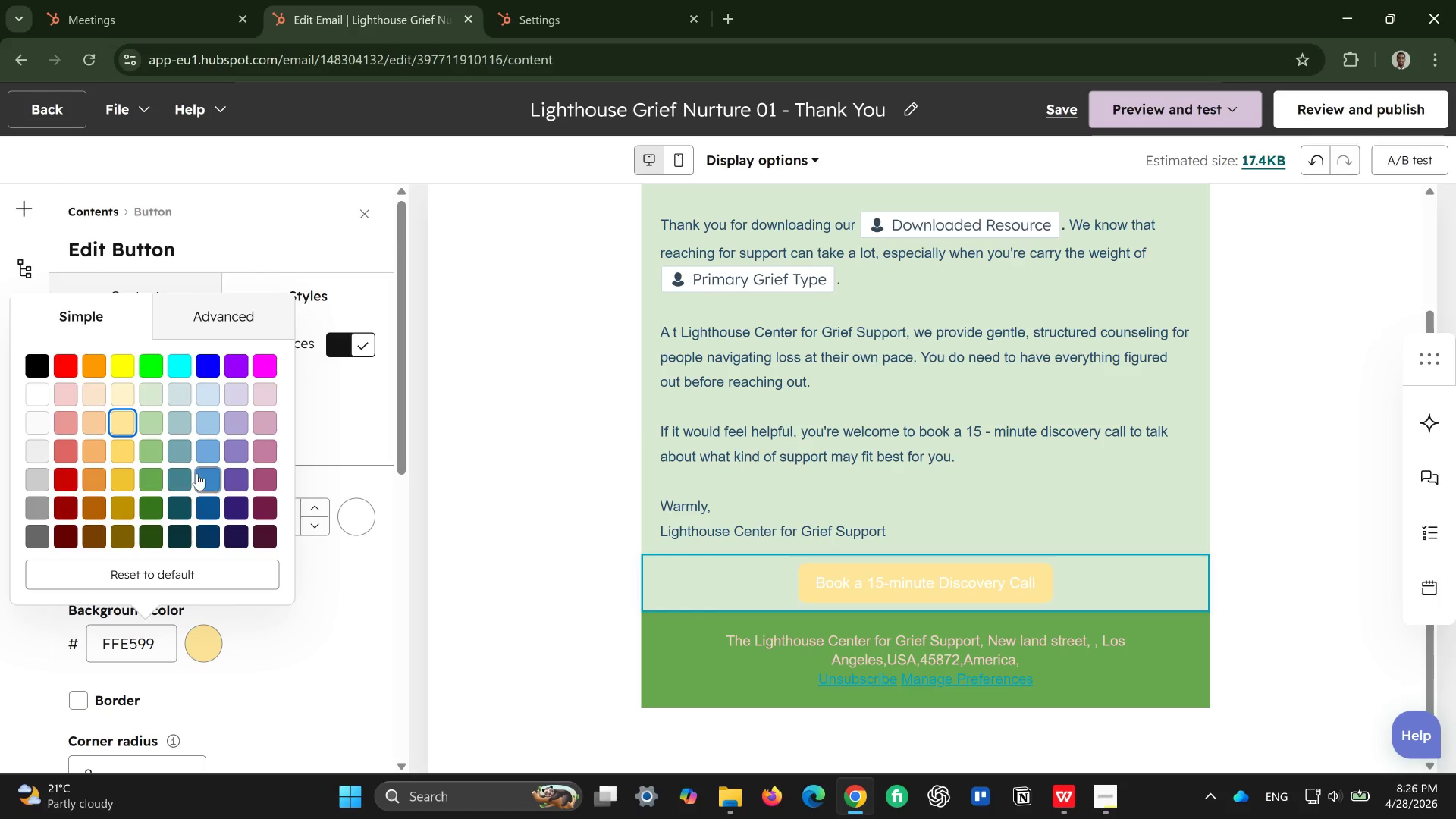 
left_click([156, 481])
 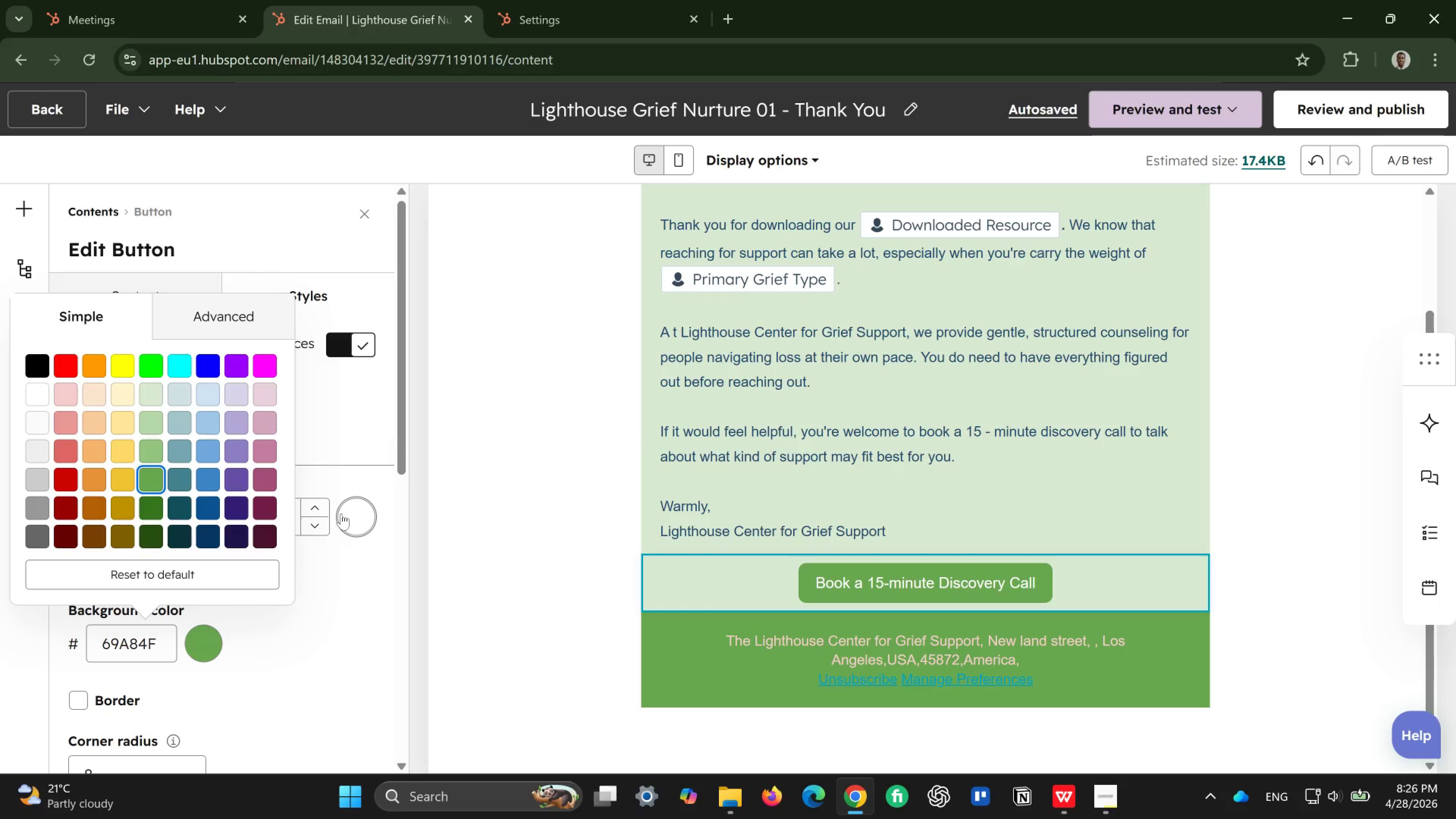 
left_click([351, 554])
 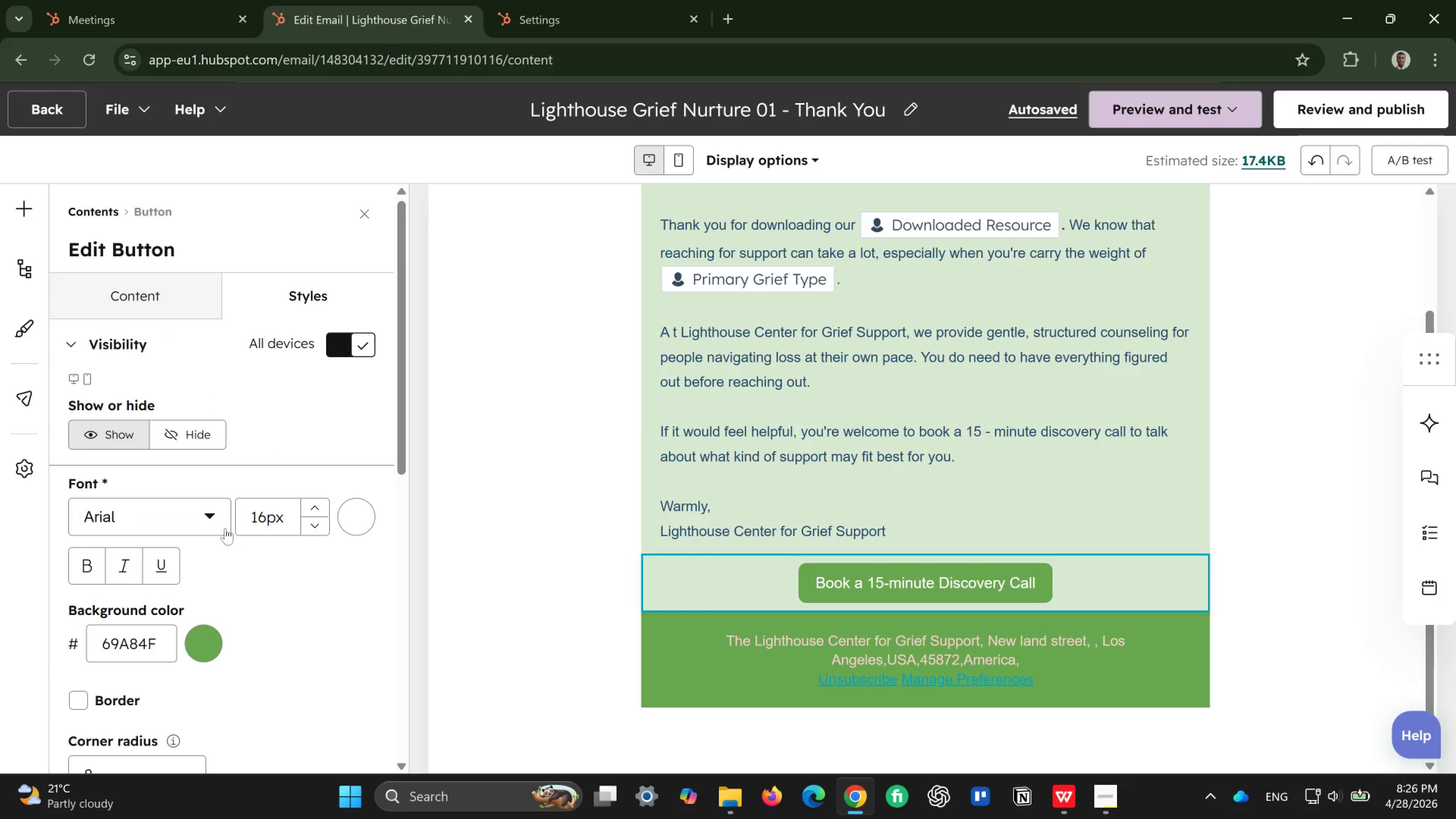 
left_click([215, 518])
 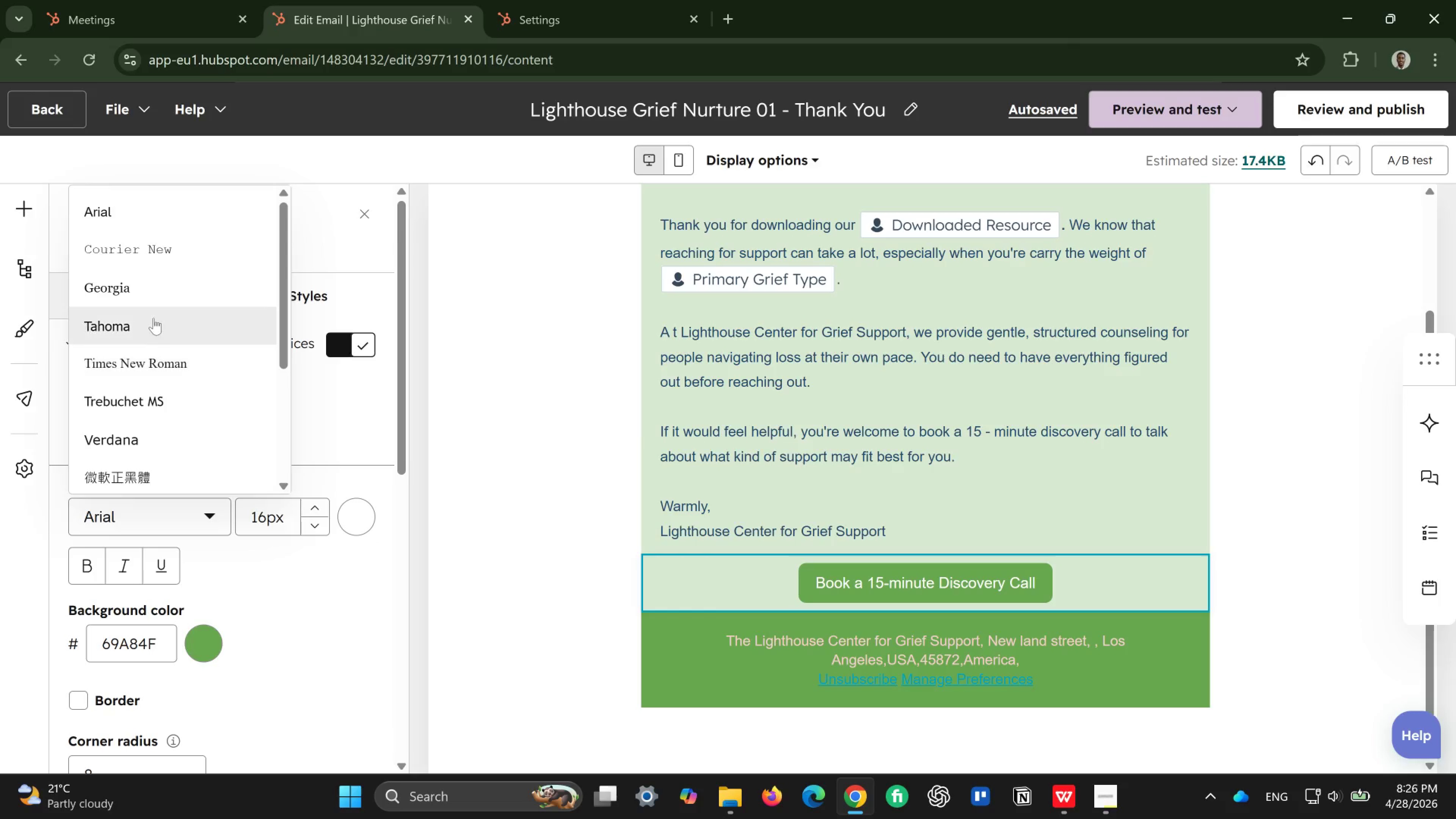 
left_click([154, 292])
 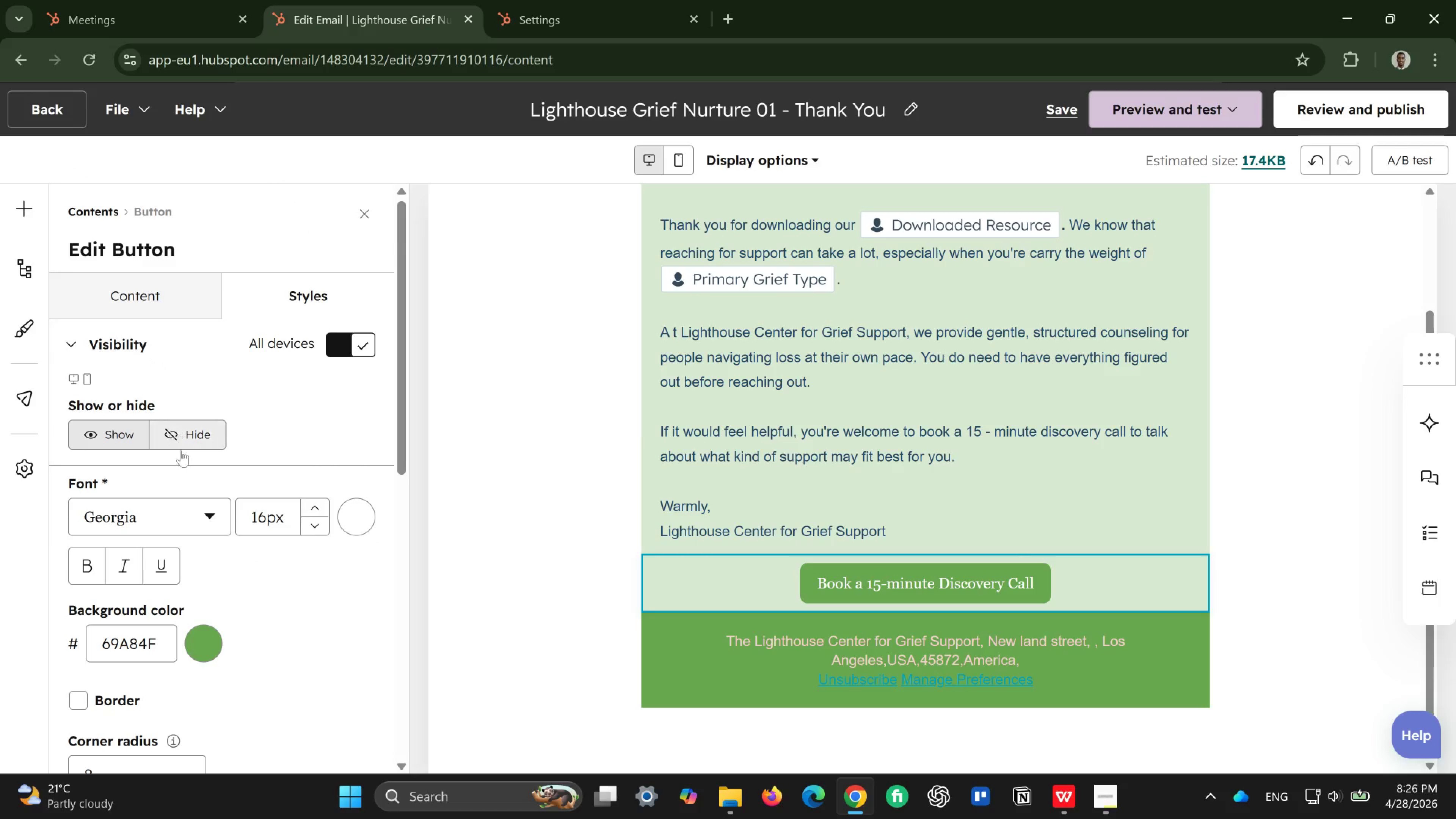 
left_click([202, 519])
 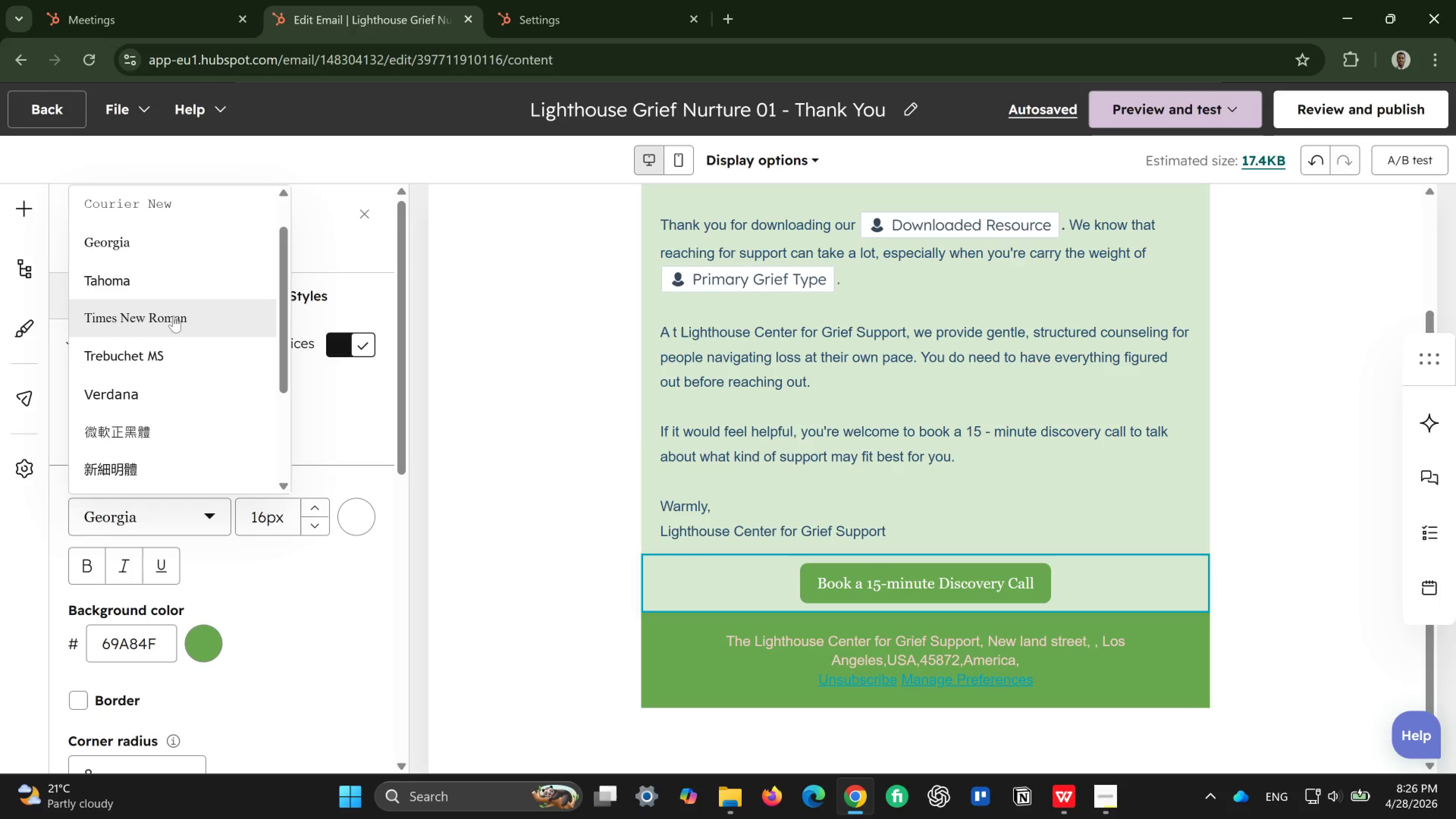 
left_click([173, 316])
 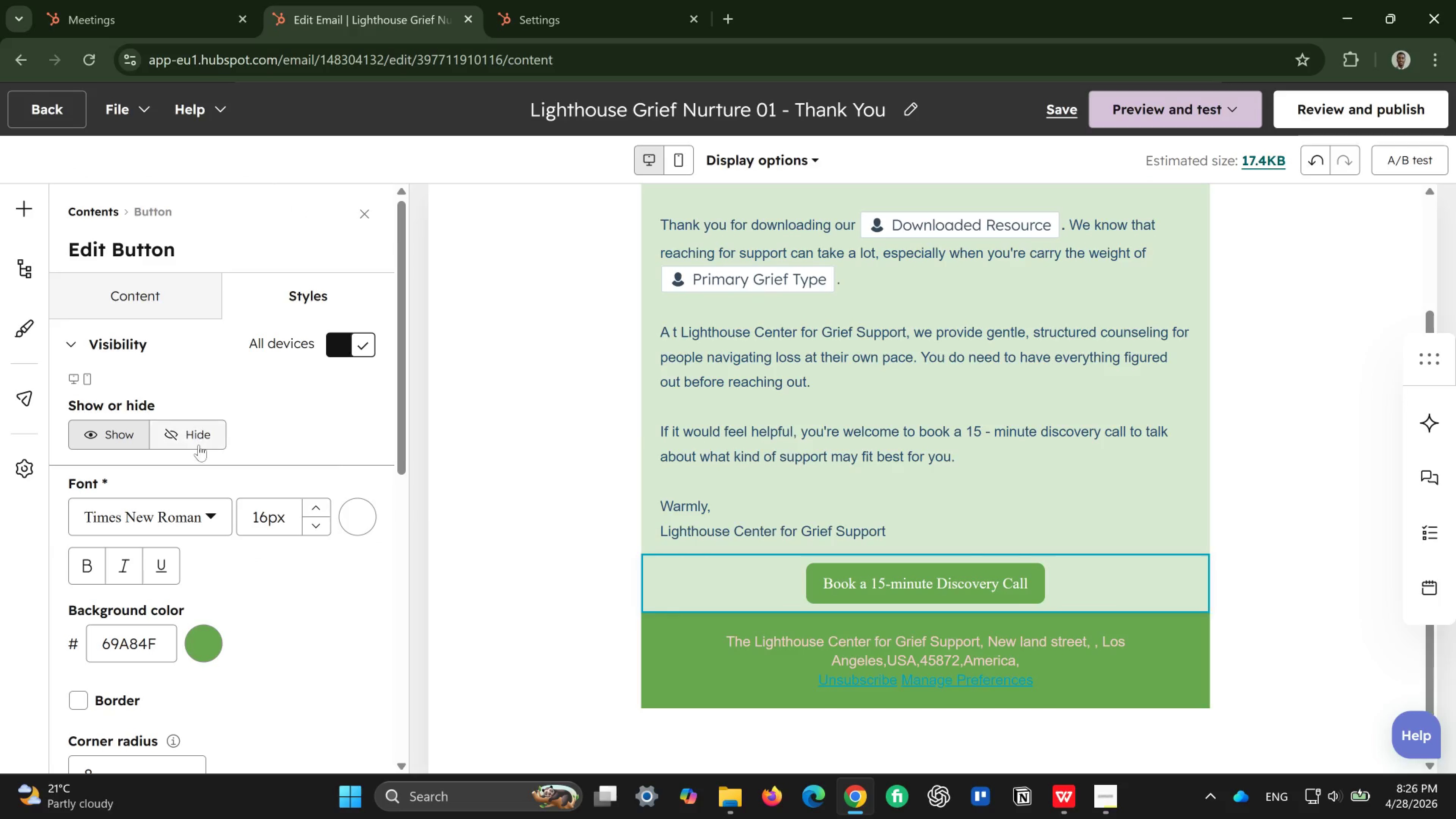 
left_click([209, 510])
 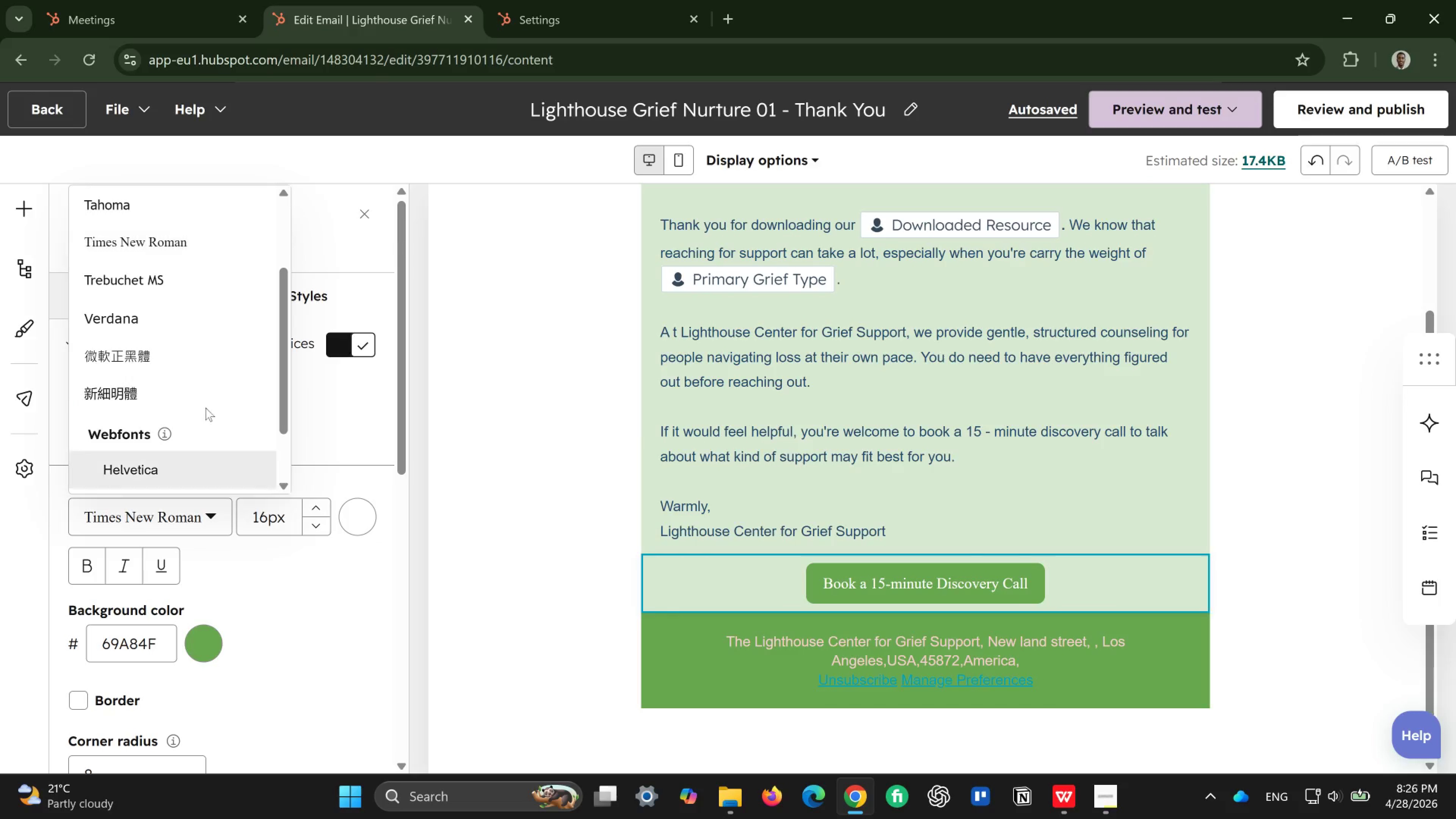 
mouse_move([184, 368])
 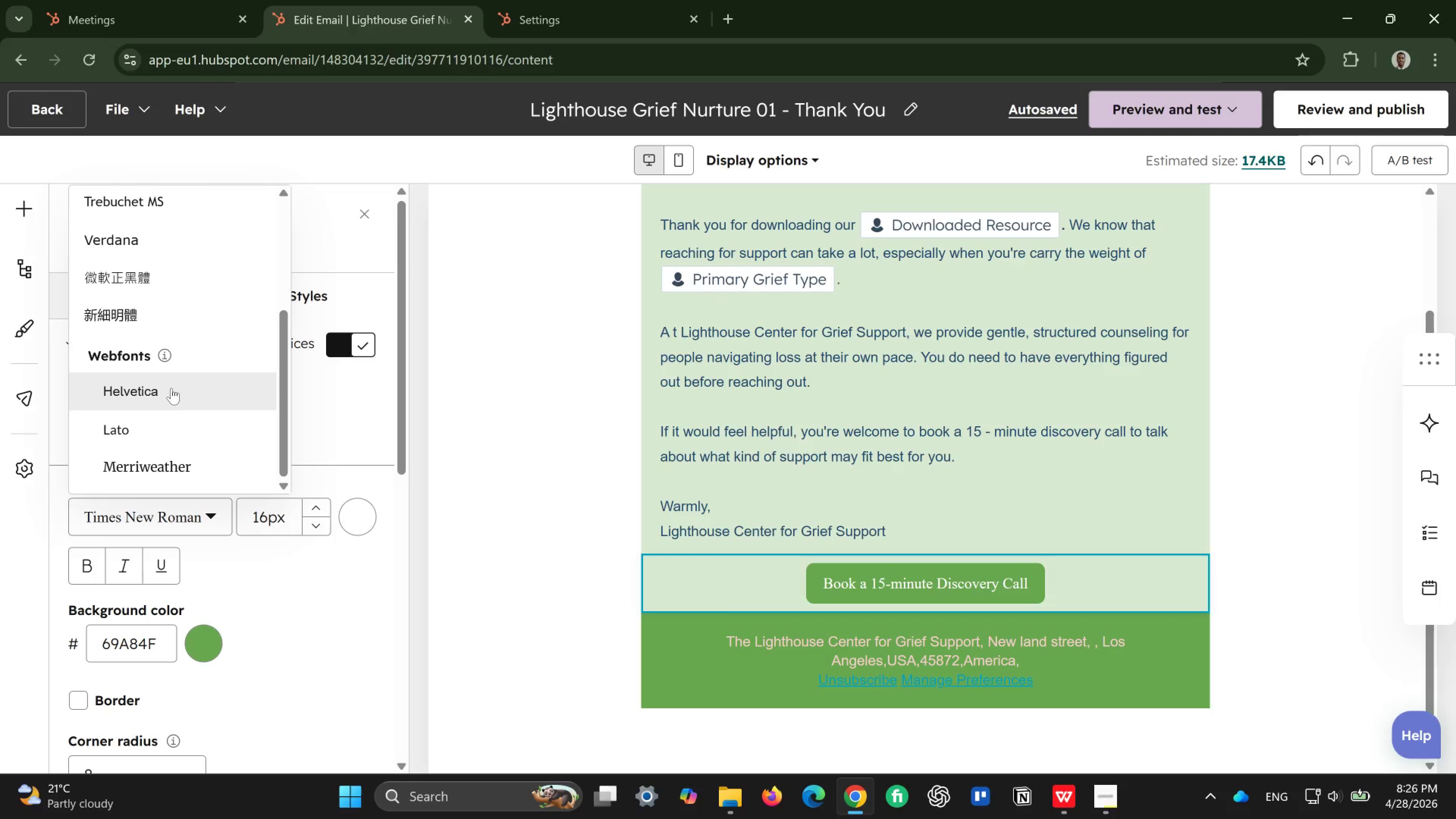 
left_click([171, 388])
 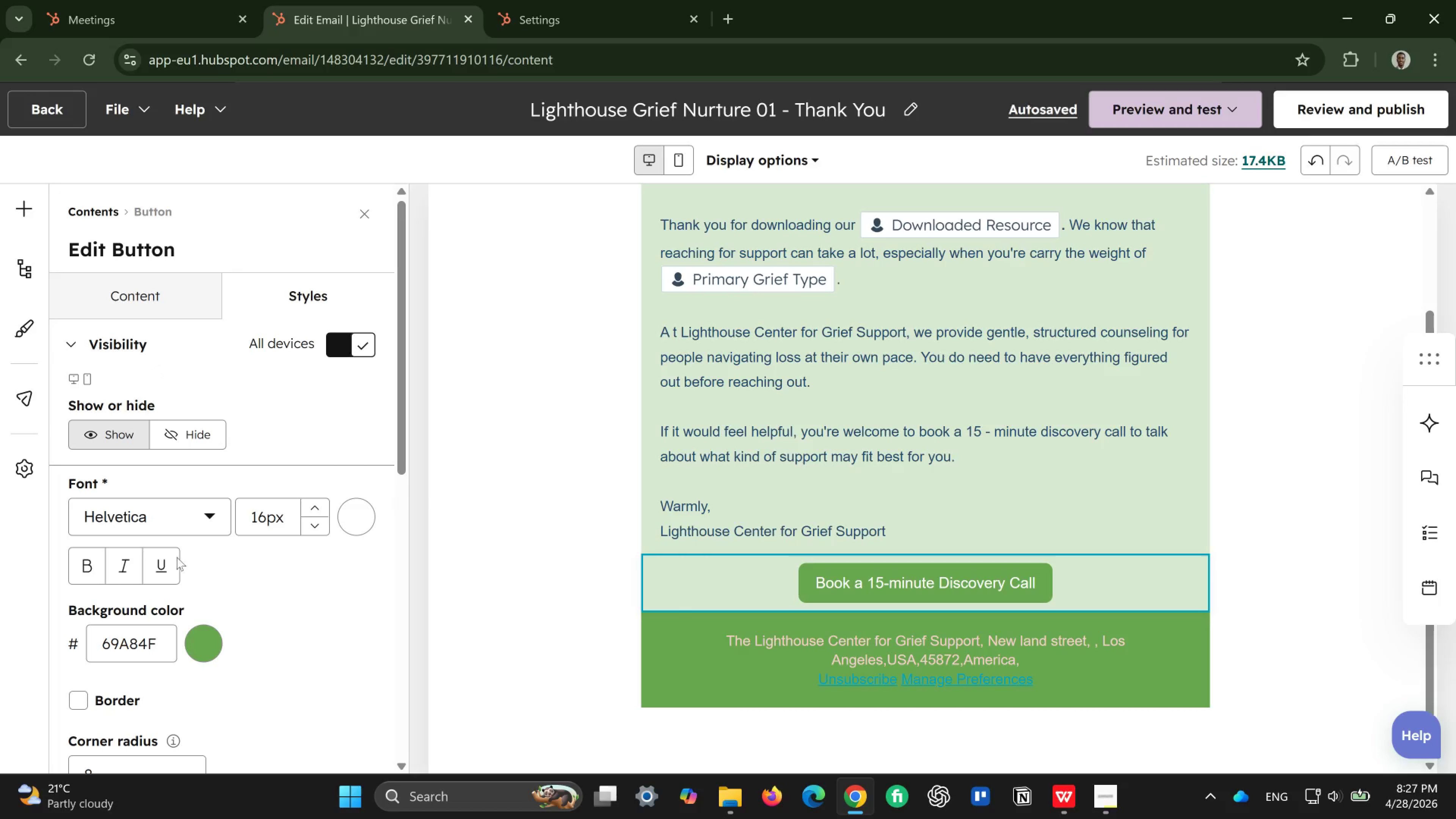 
left_click([96, 569])
 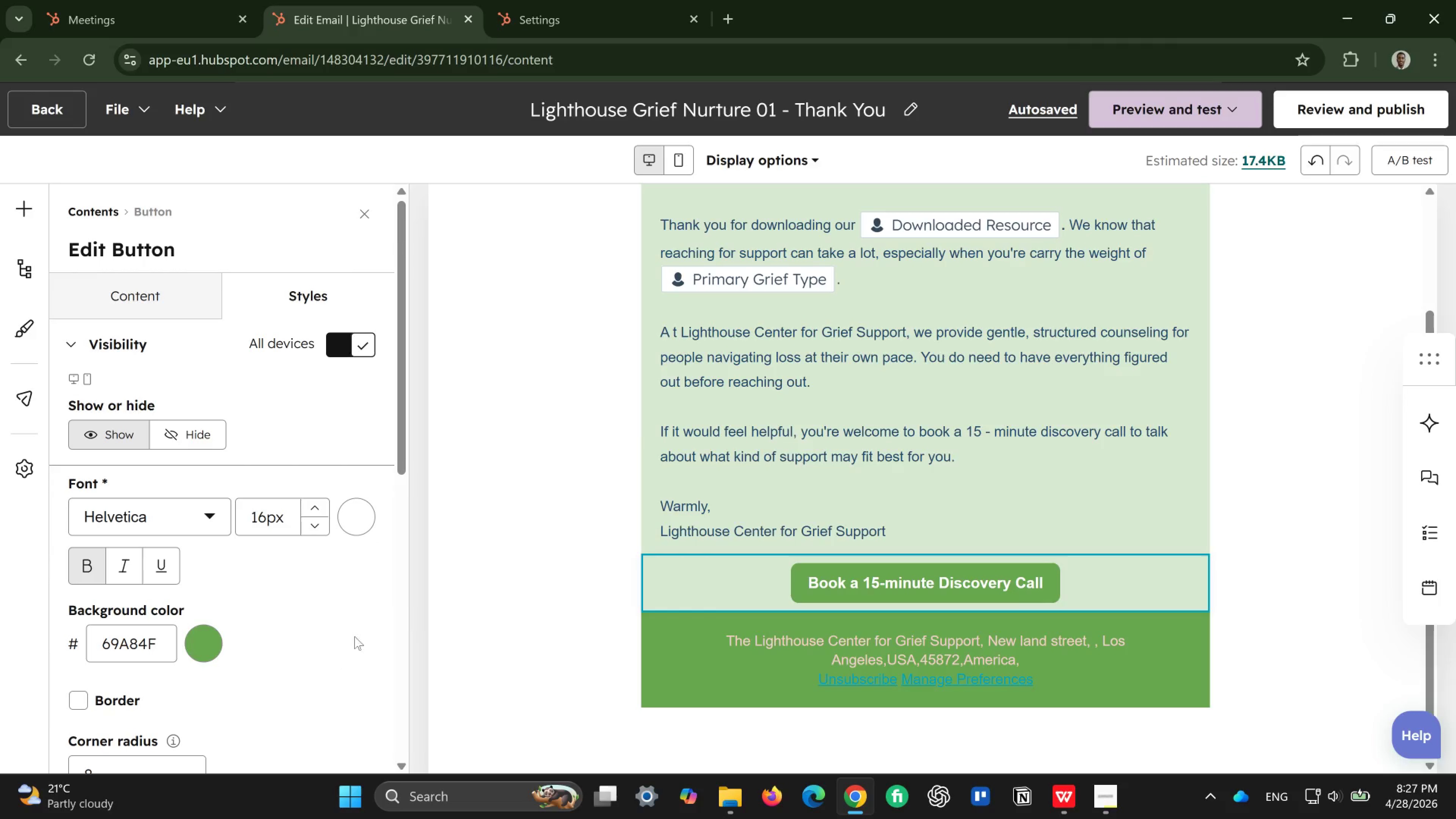 
wait(7.24)
 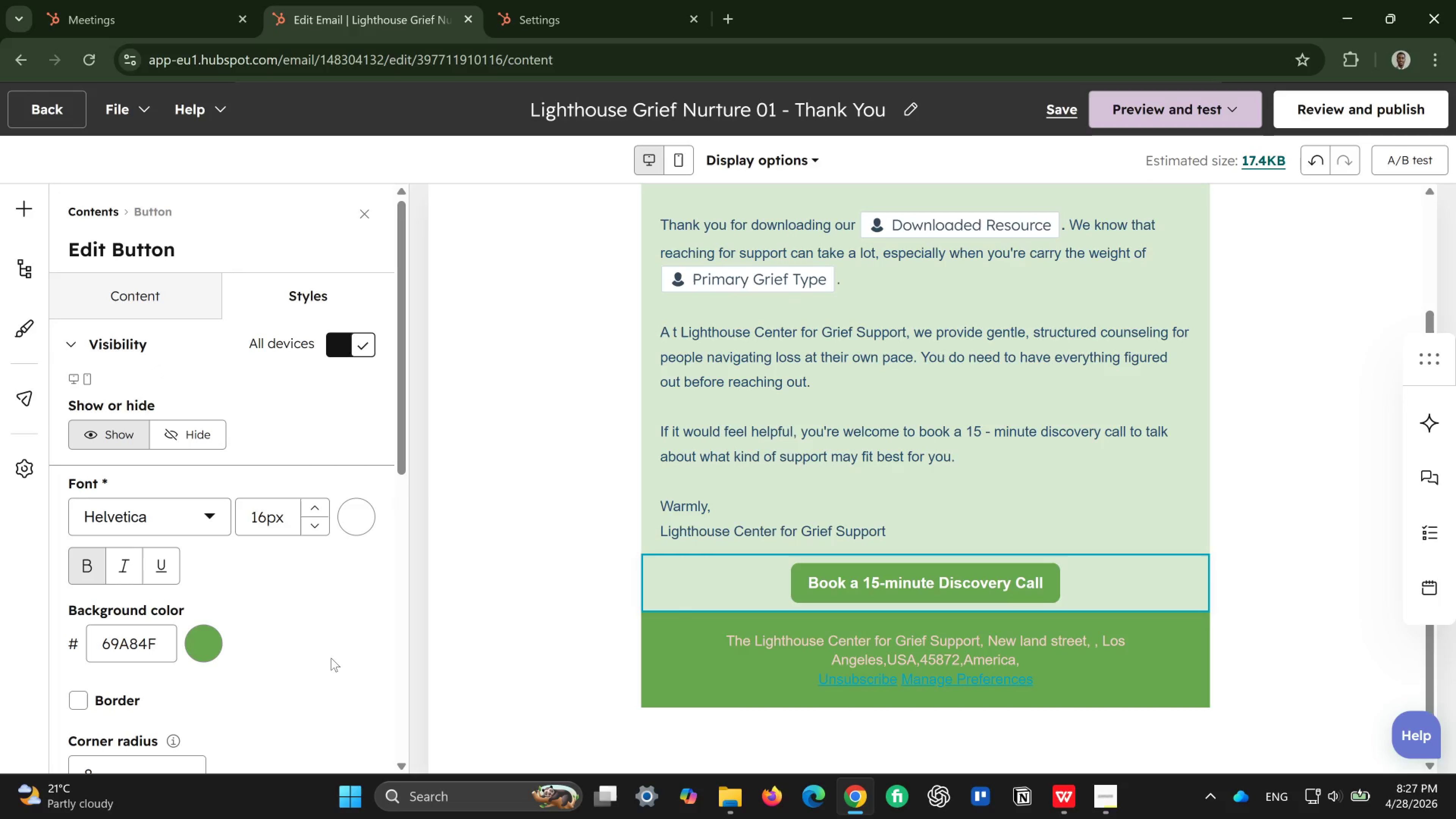 
left_click([355, 525])
 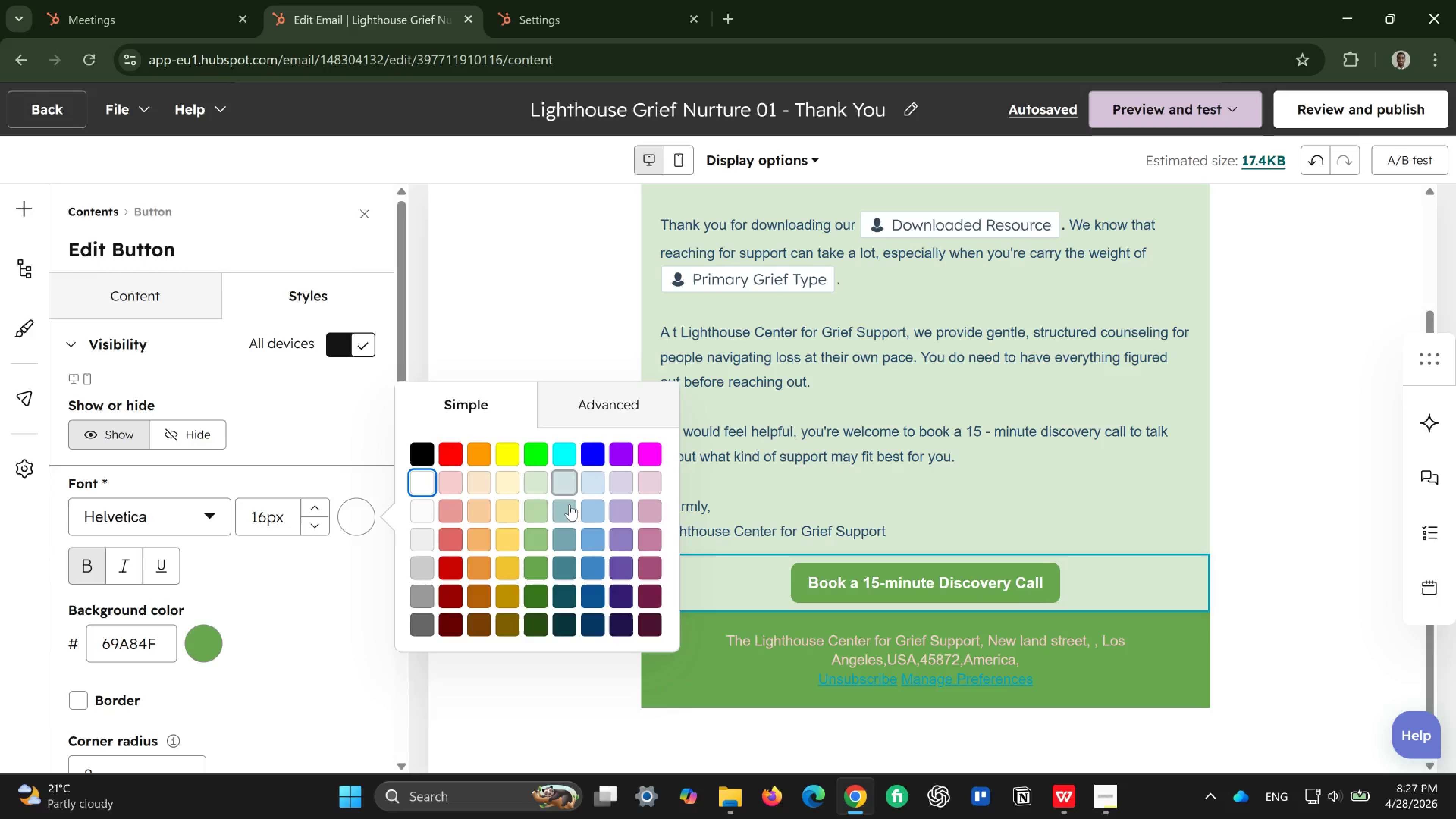 
wait(7.22)
 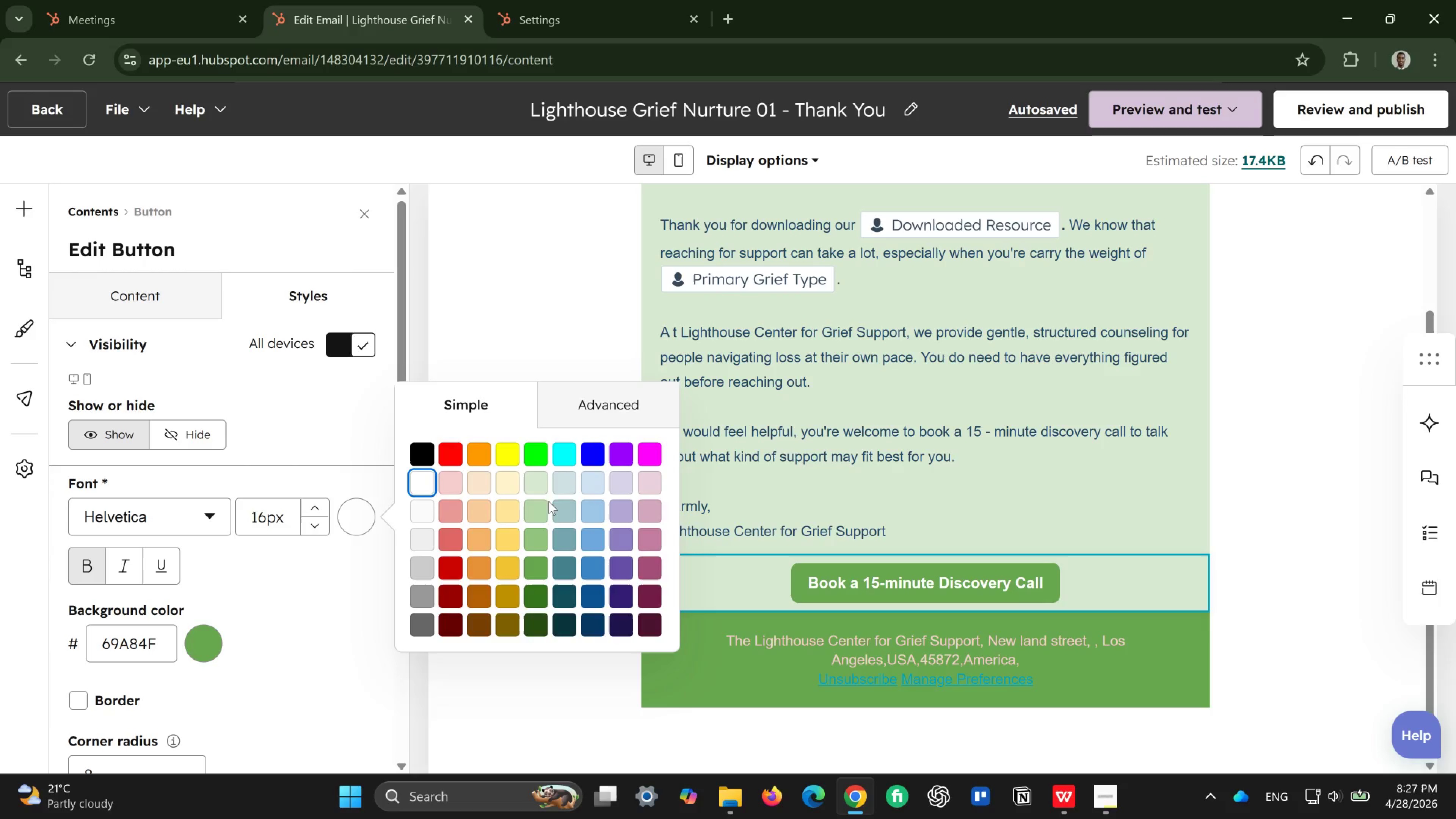 
left_click([424, 447])
 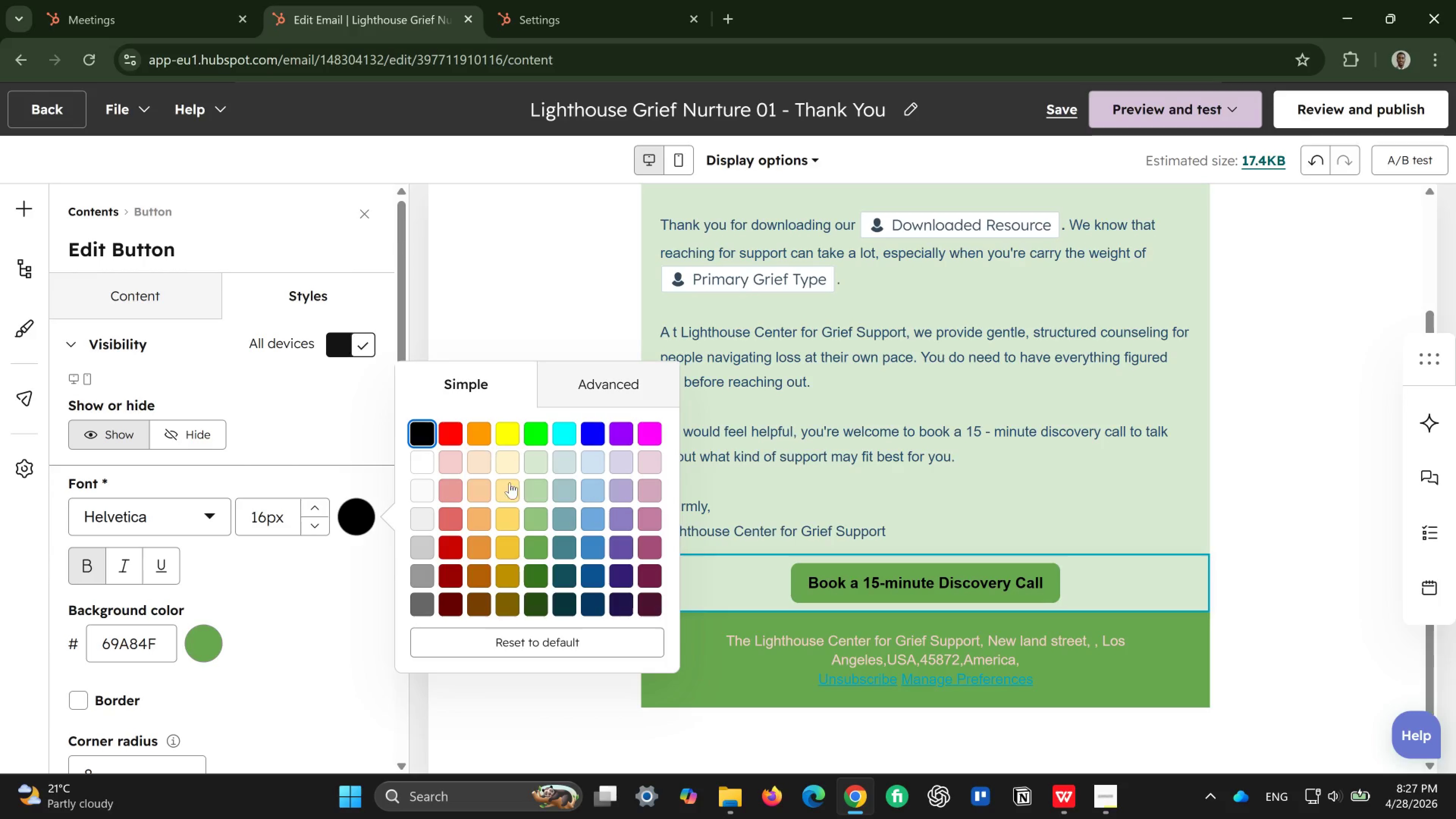 
left_click([524, 733])
 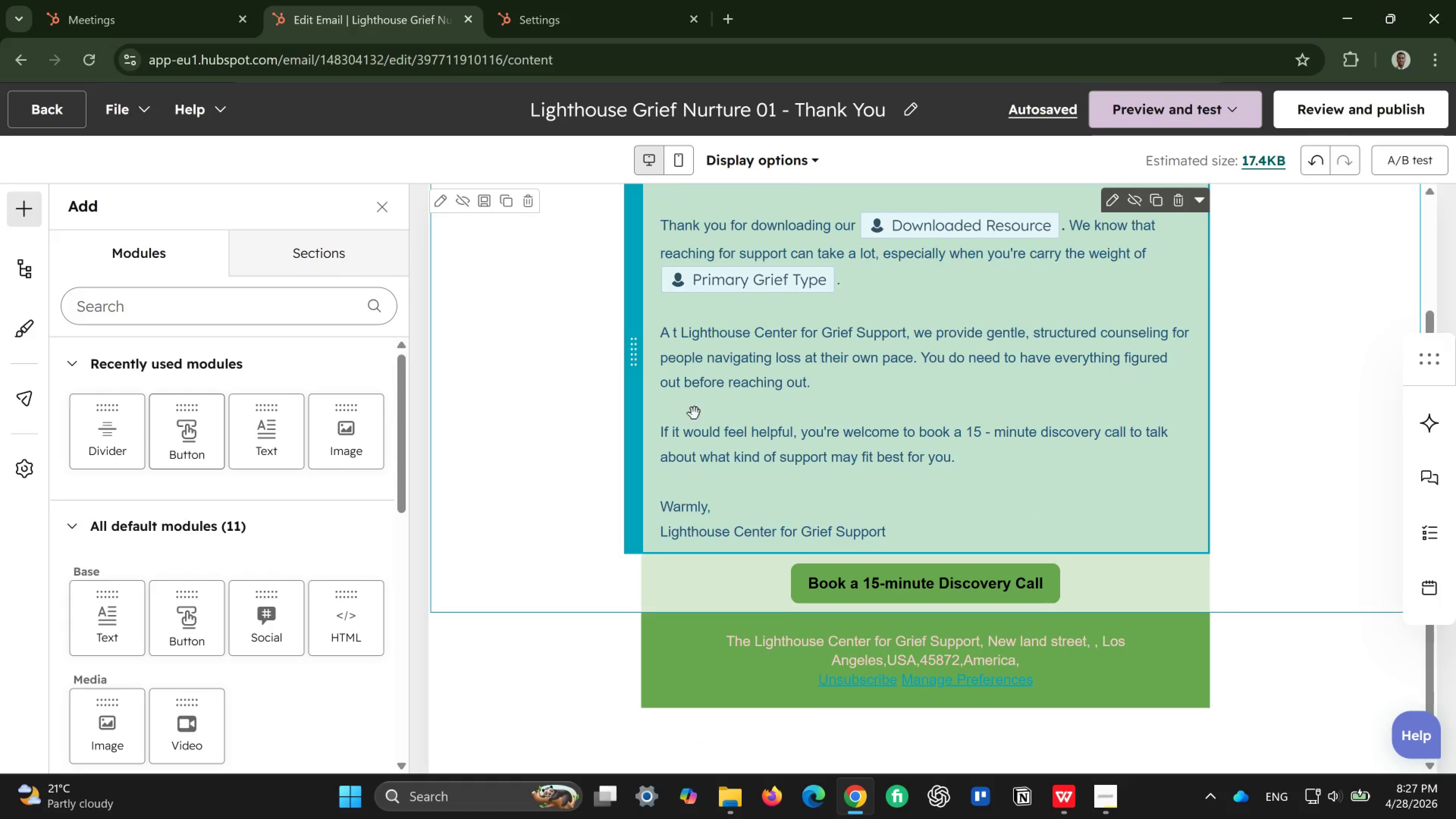 
wait(22.35)
 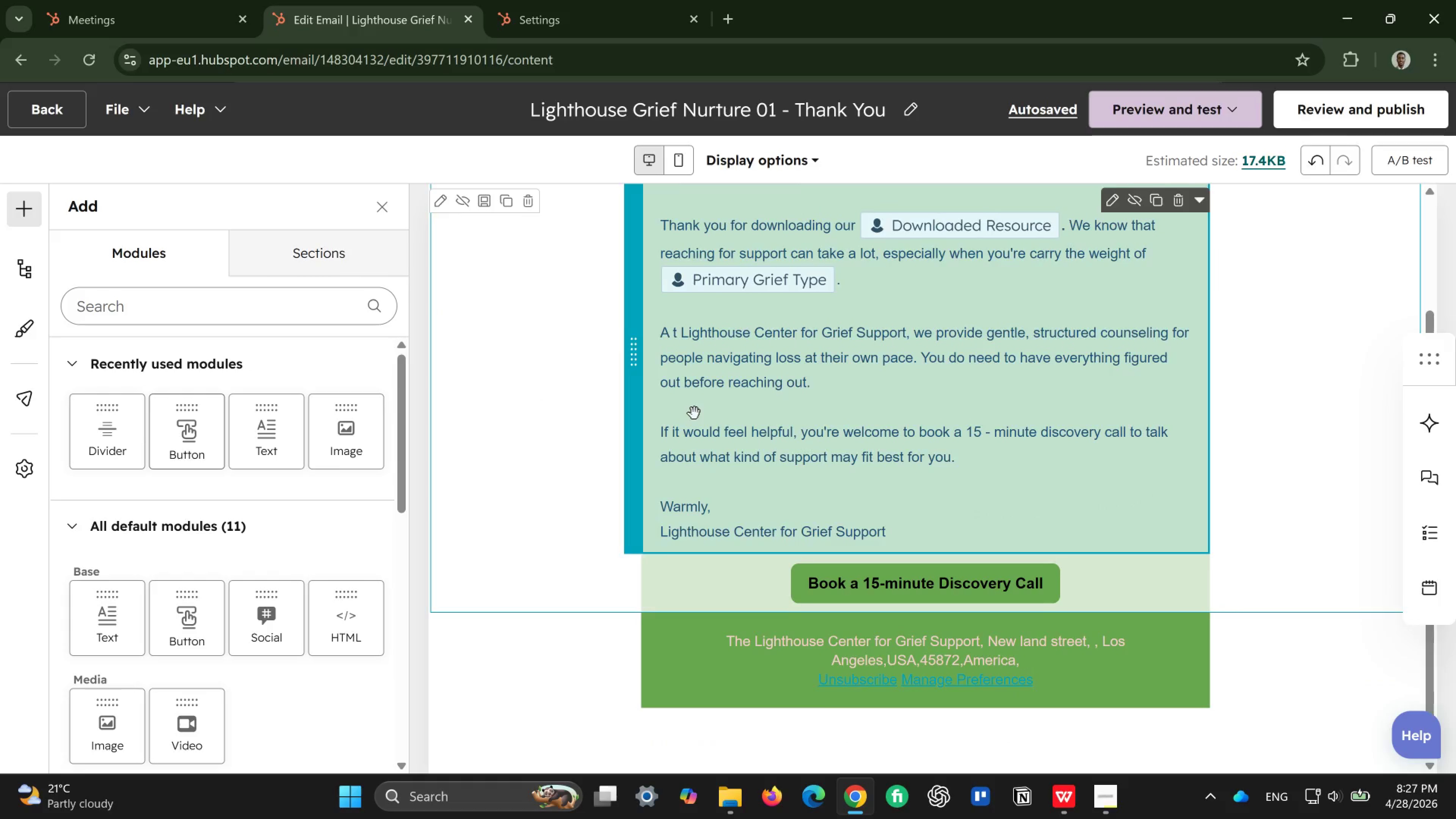 
double_click([584, 403])
 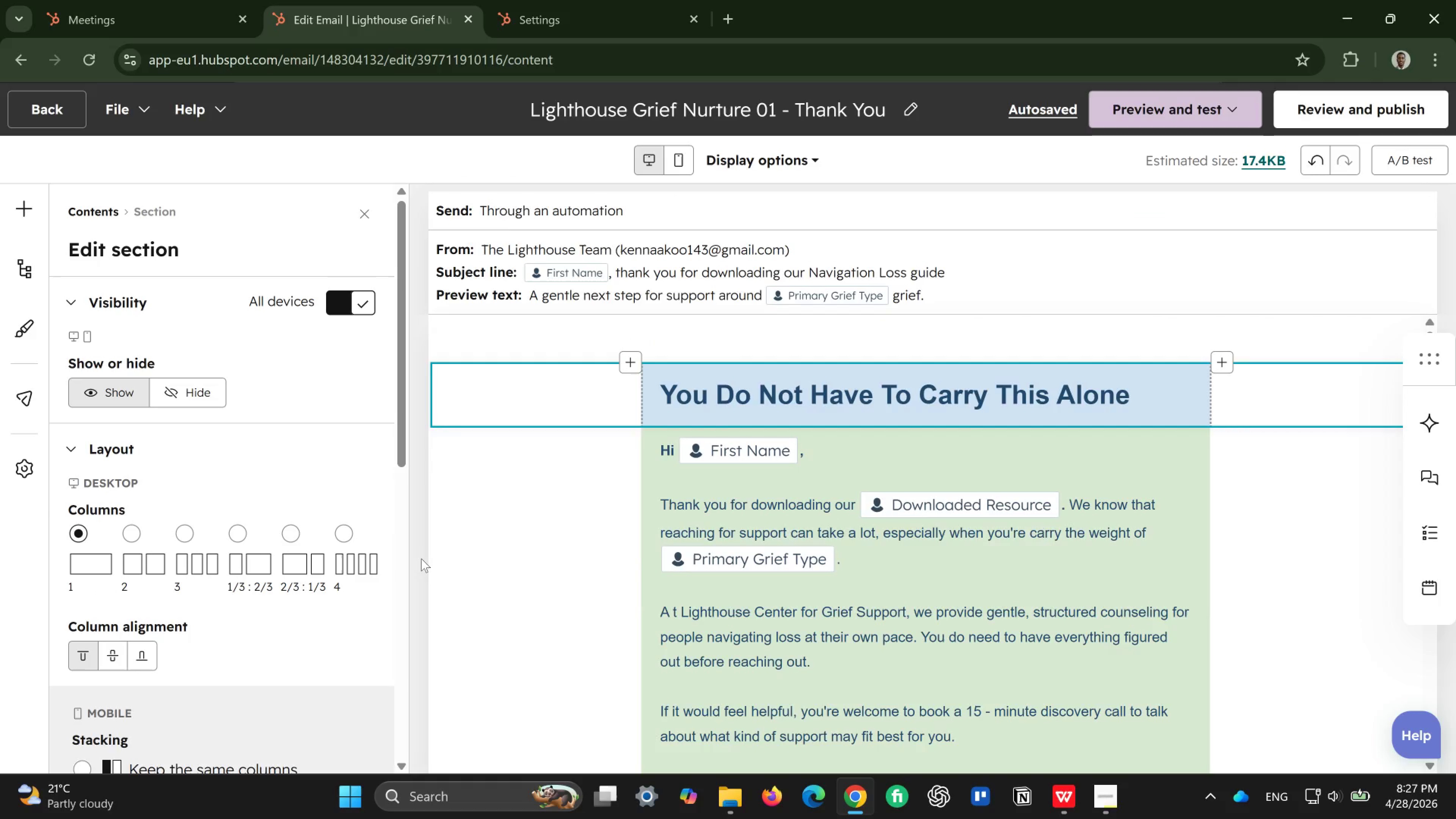 
mouse_move([292, 725])
 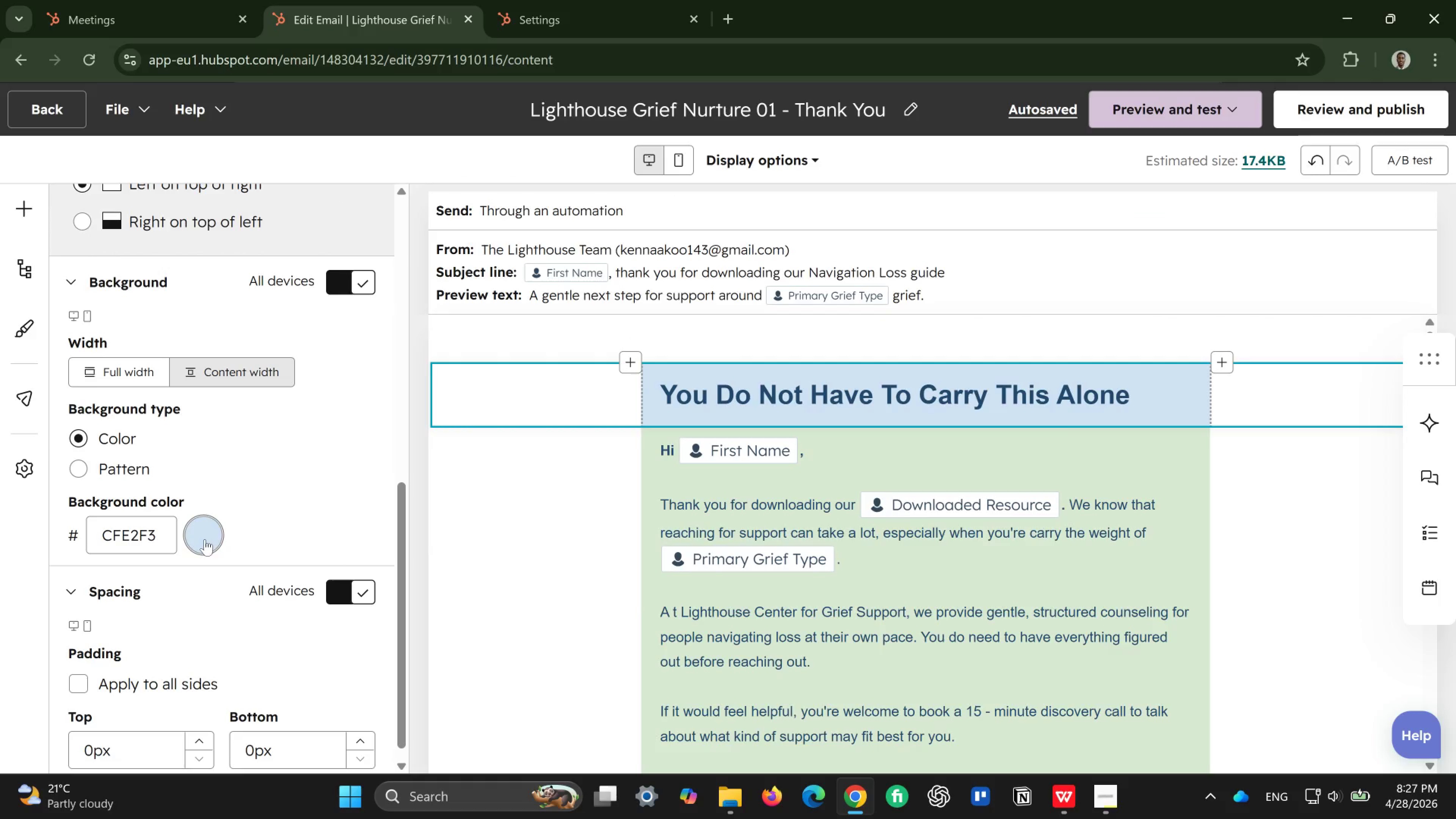 
left_click([205, 539])
 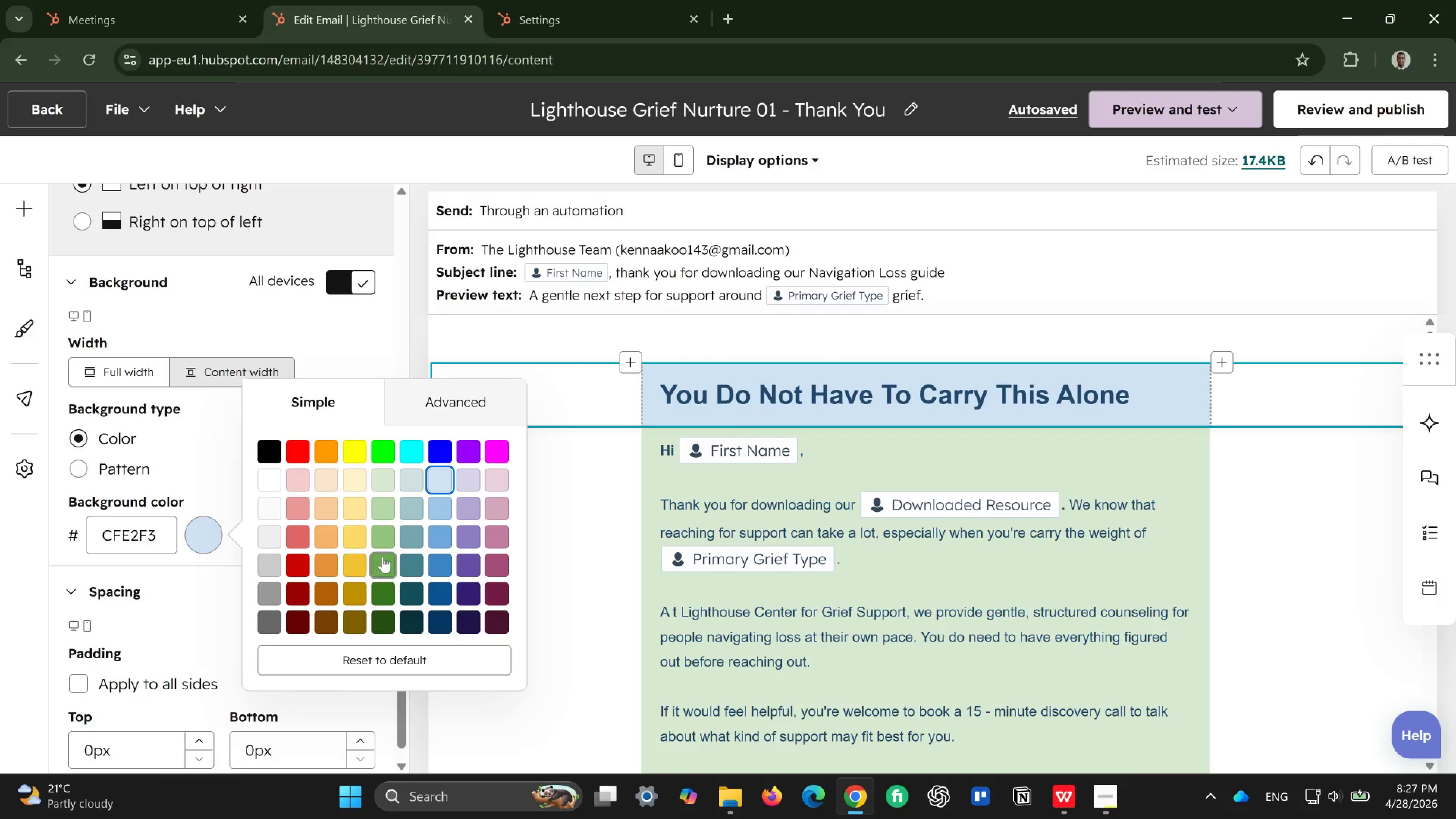 
left_click([385, 562])
 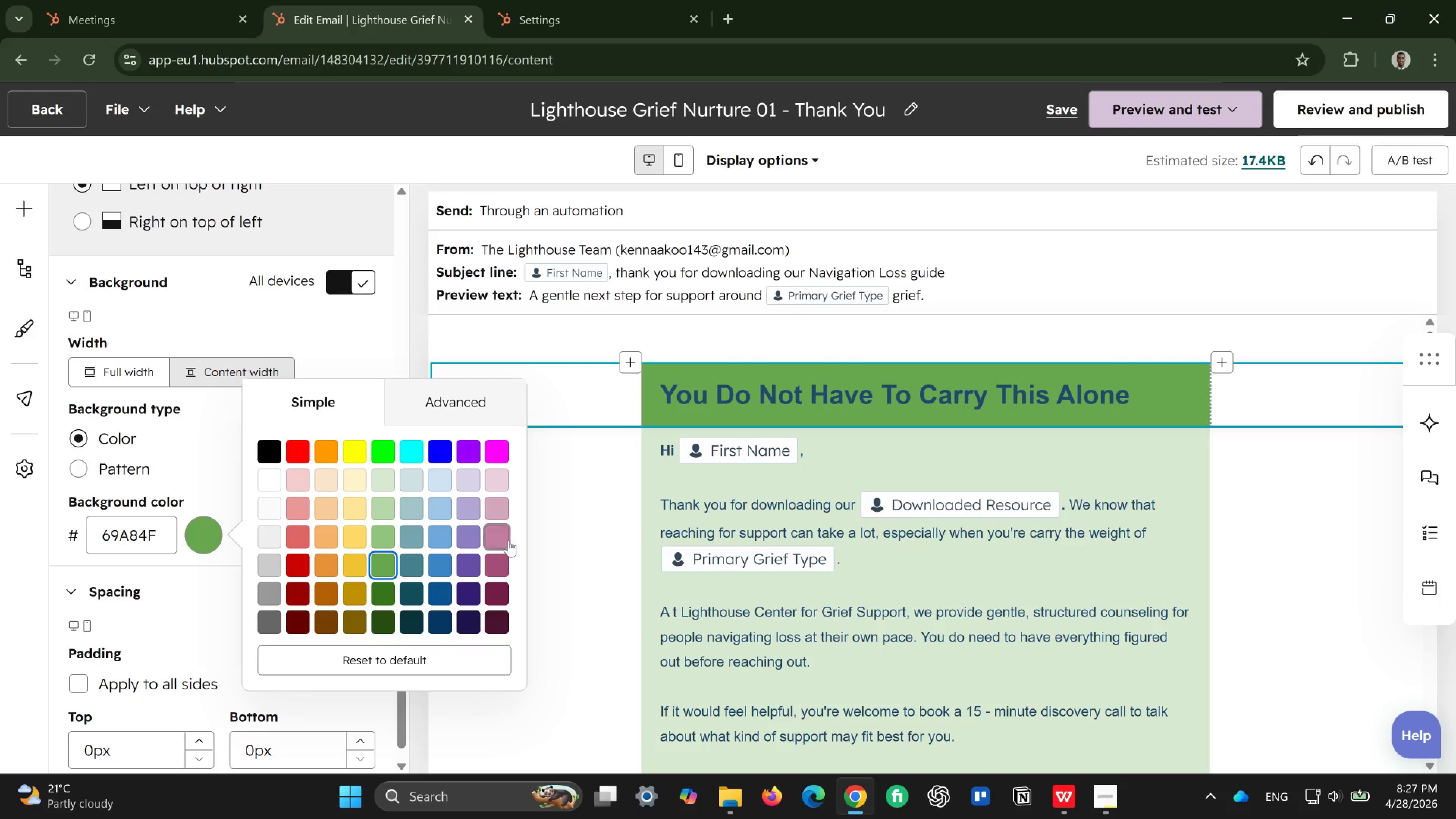 
left_click([575, 523])
 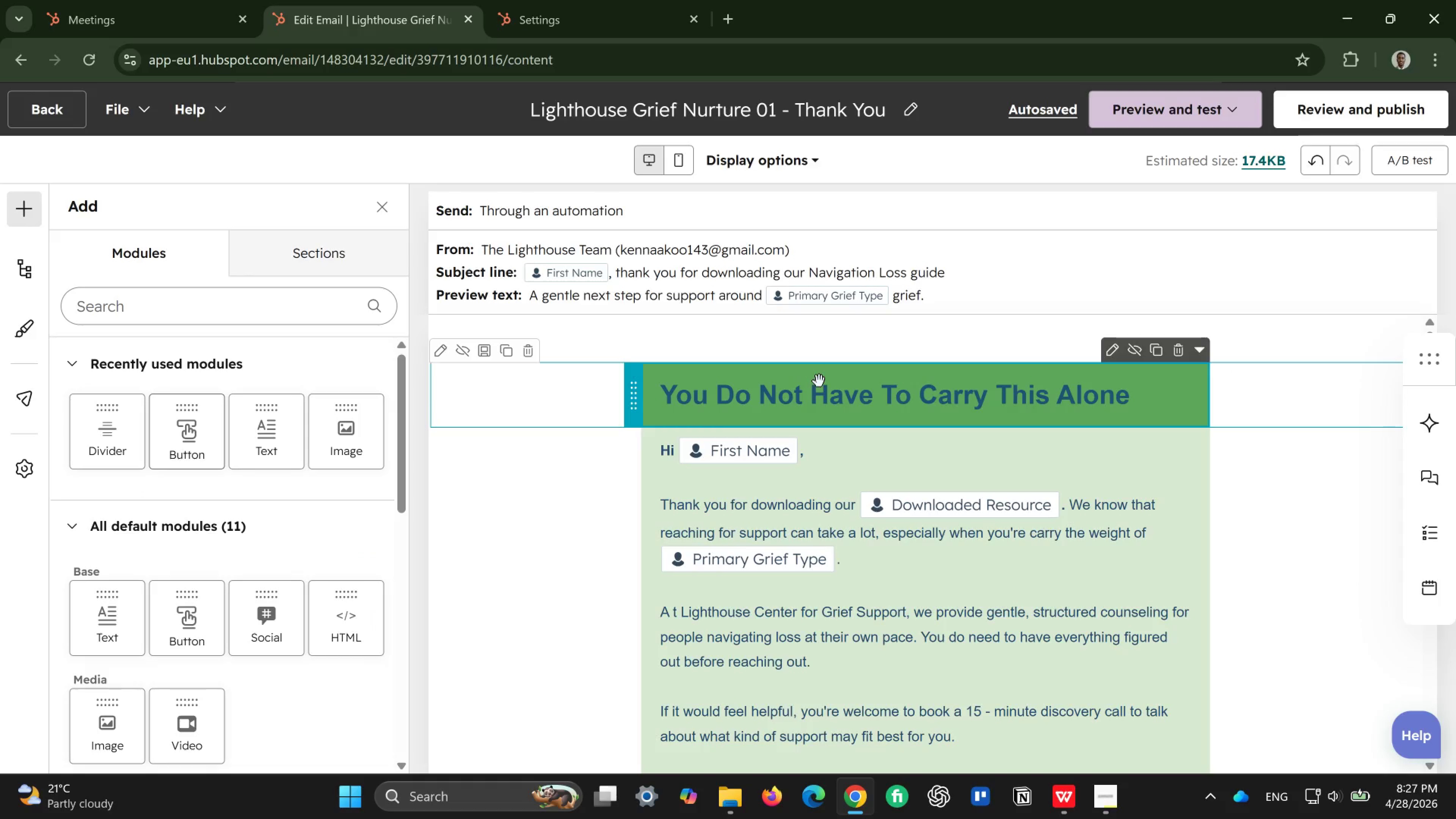 
double_click([819, 381])
 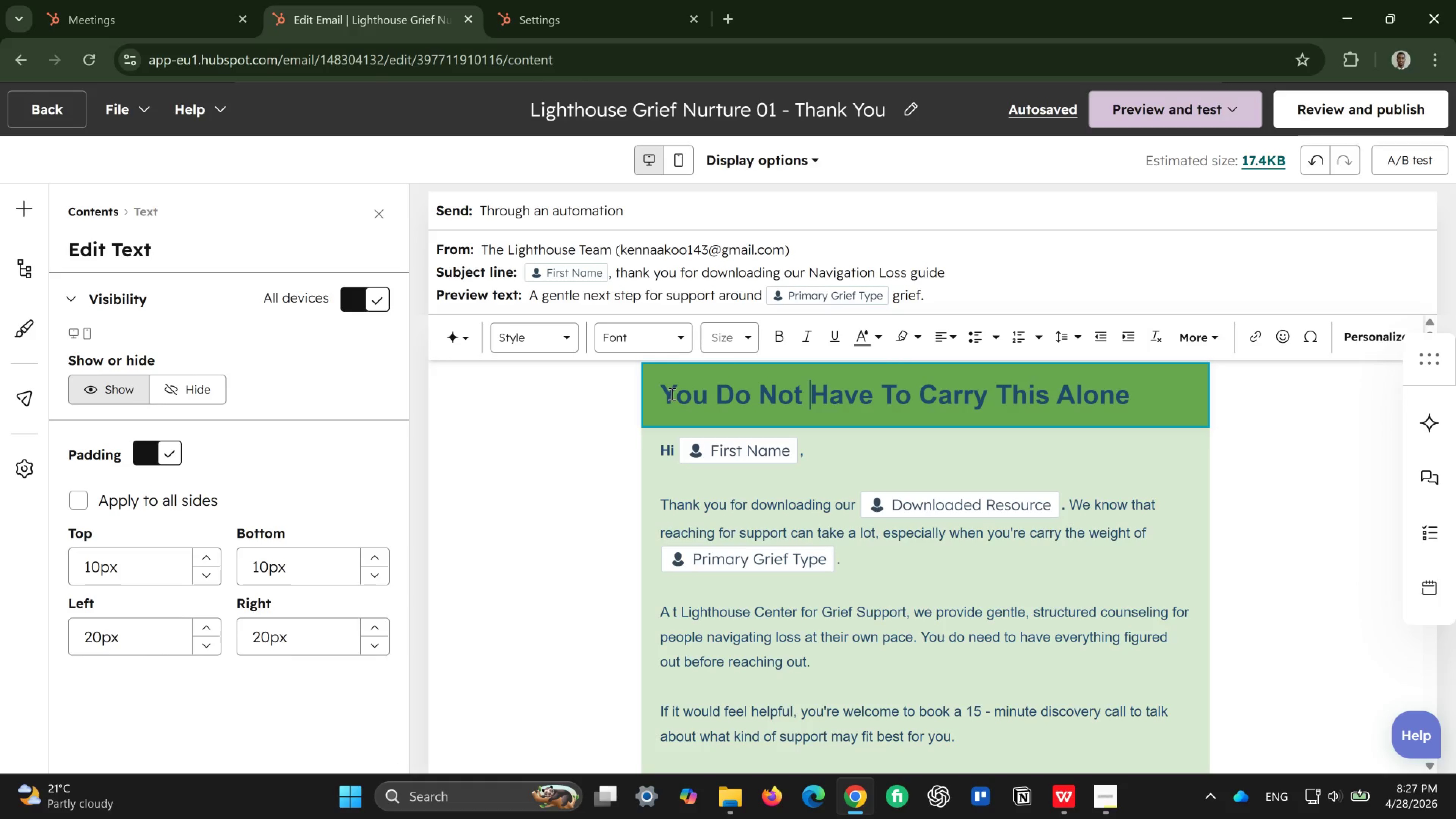 
left_click_drag(start_coordinate=[664, 393], to_coordinate=[1153, 417])
 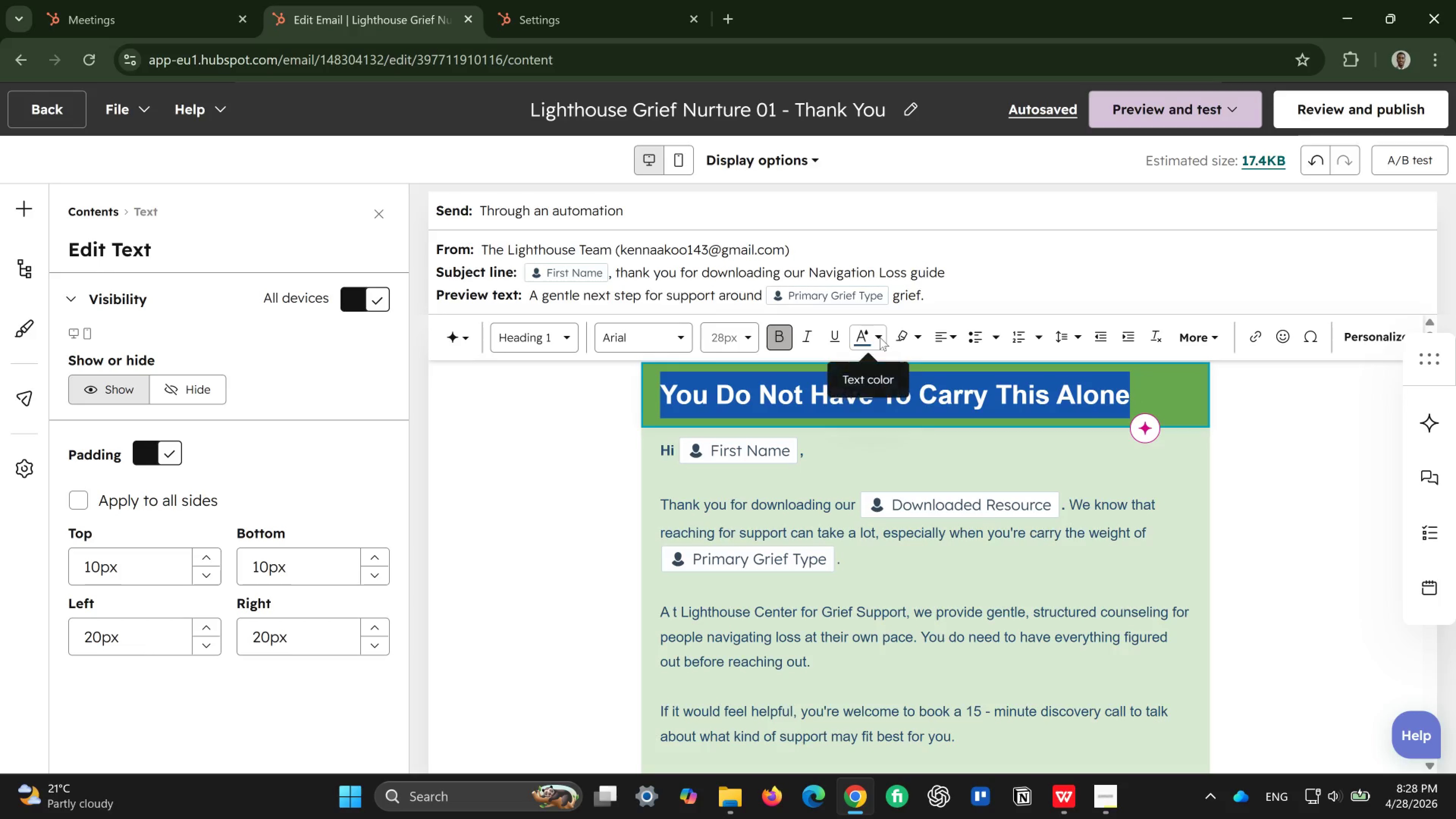 
left_click([880, 337])
 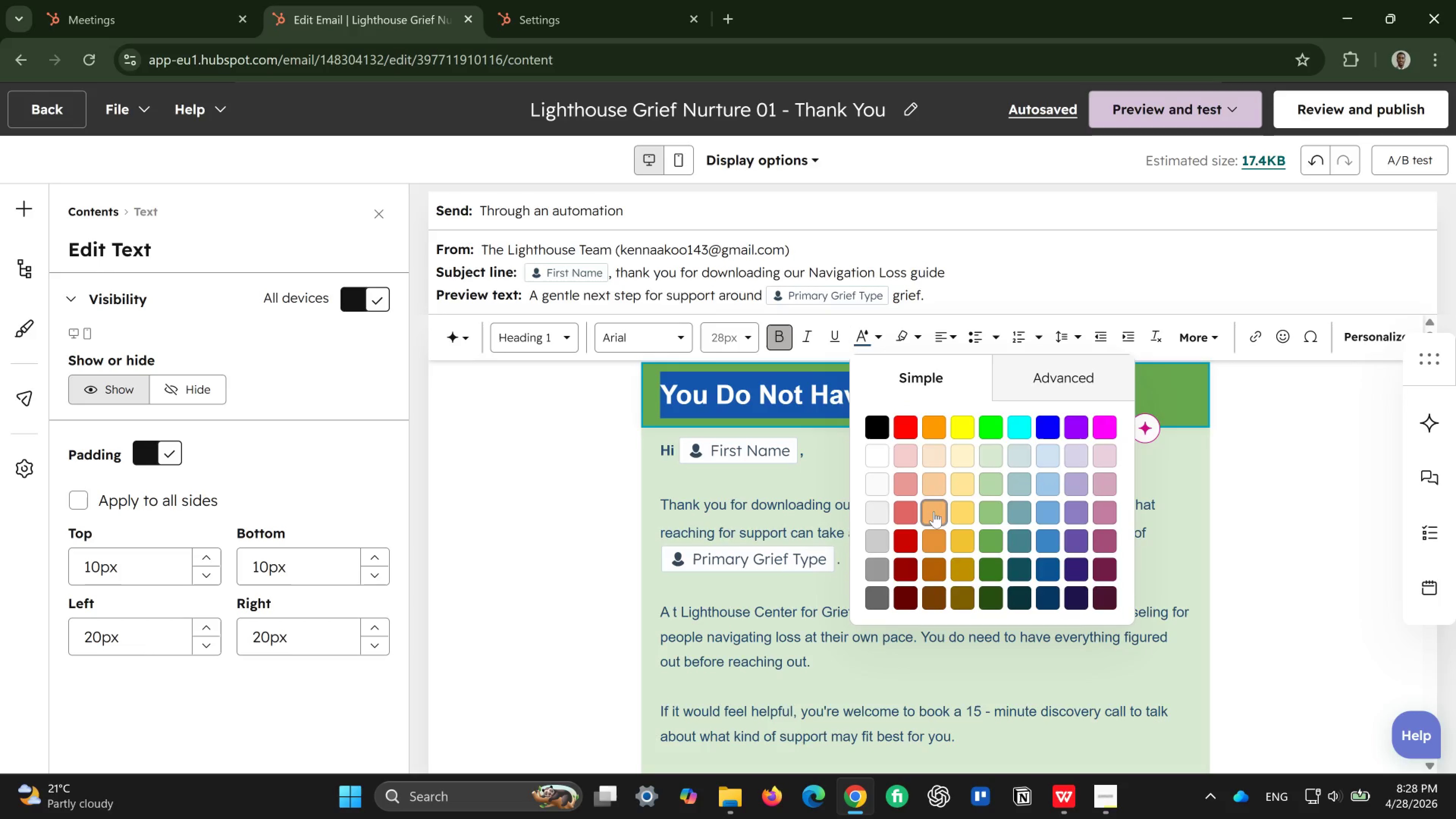 
left_click([934, 511])
 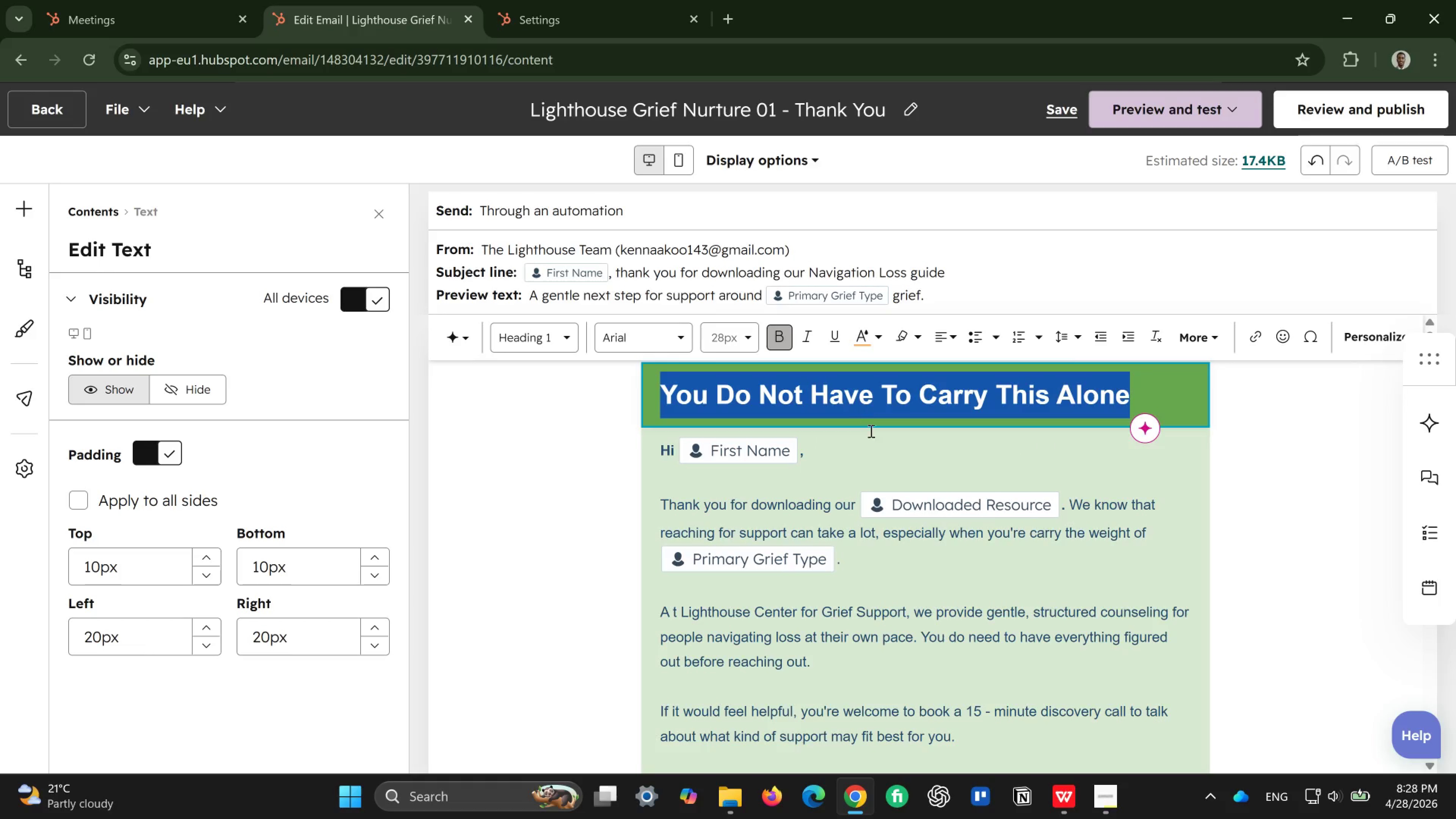 
left_click([871, 452])
 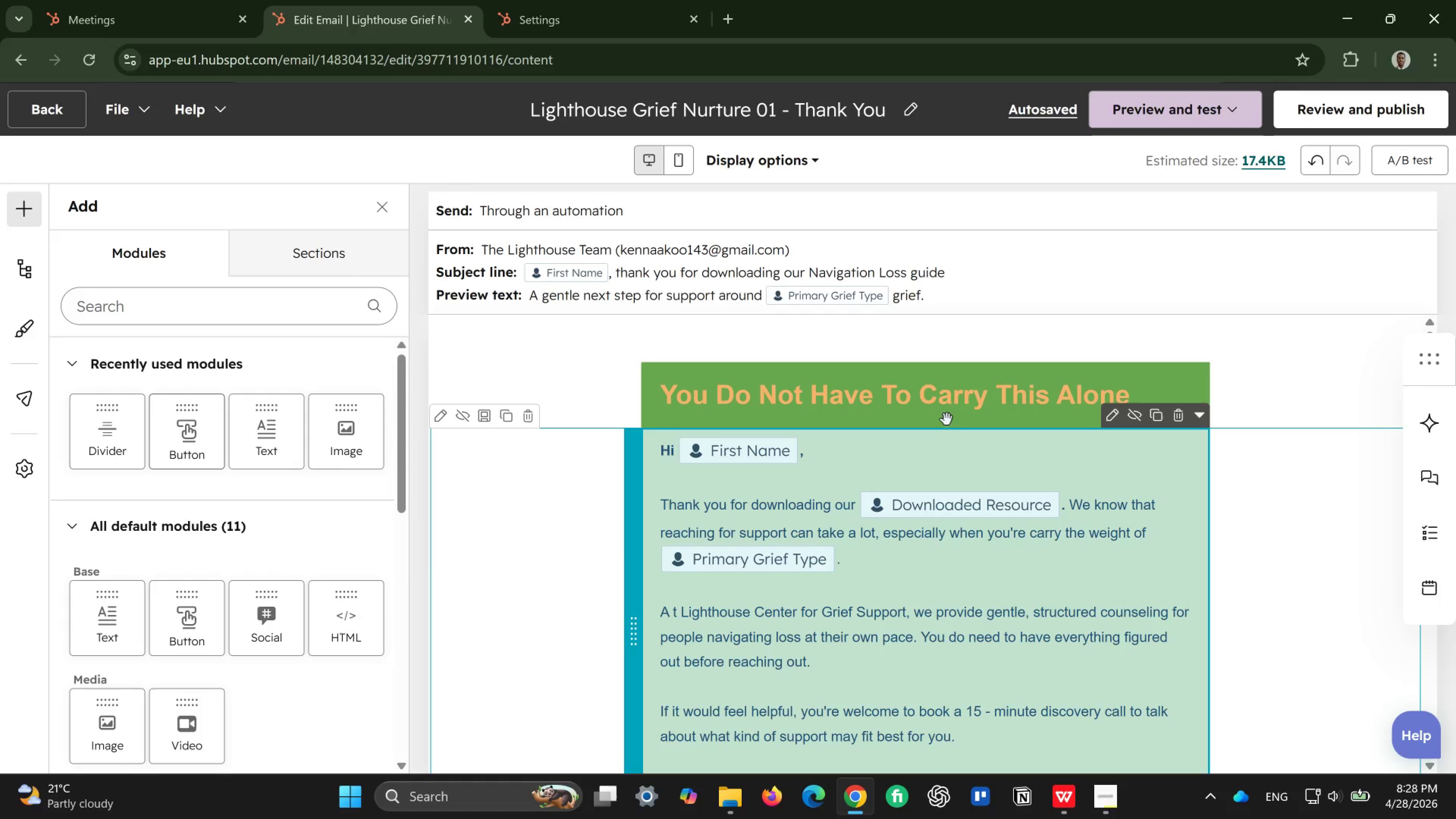 
wait(7.29)
 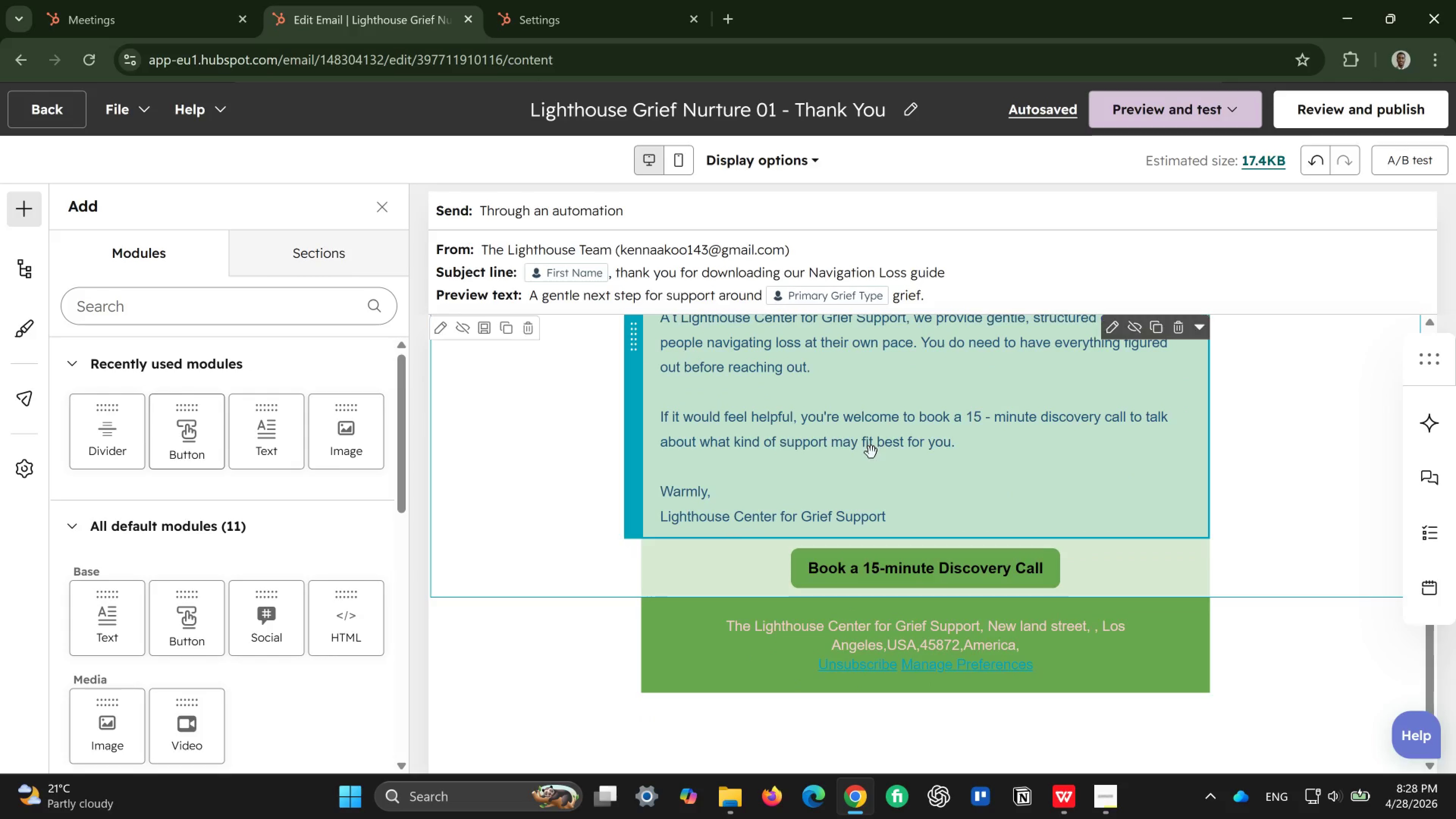 
double_click([778, 384])
 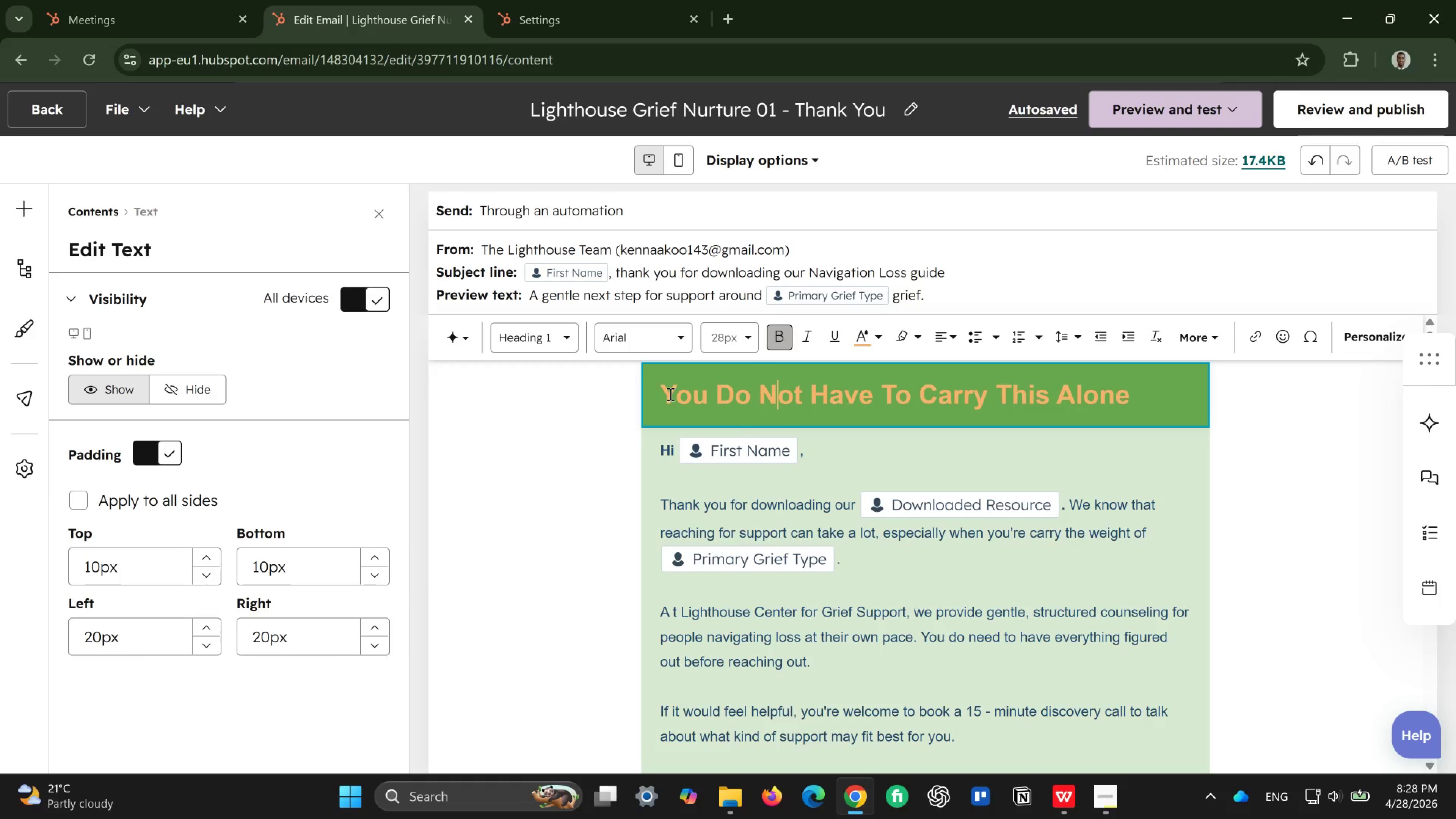 
left_click_drag(start_coordinate=[670, 394], to_coordinate=[922, 425])
 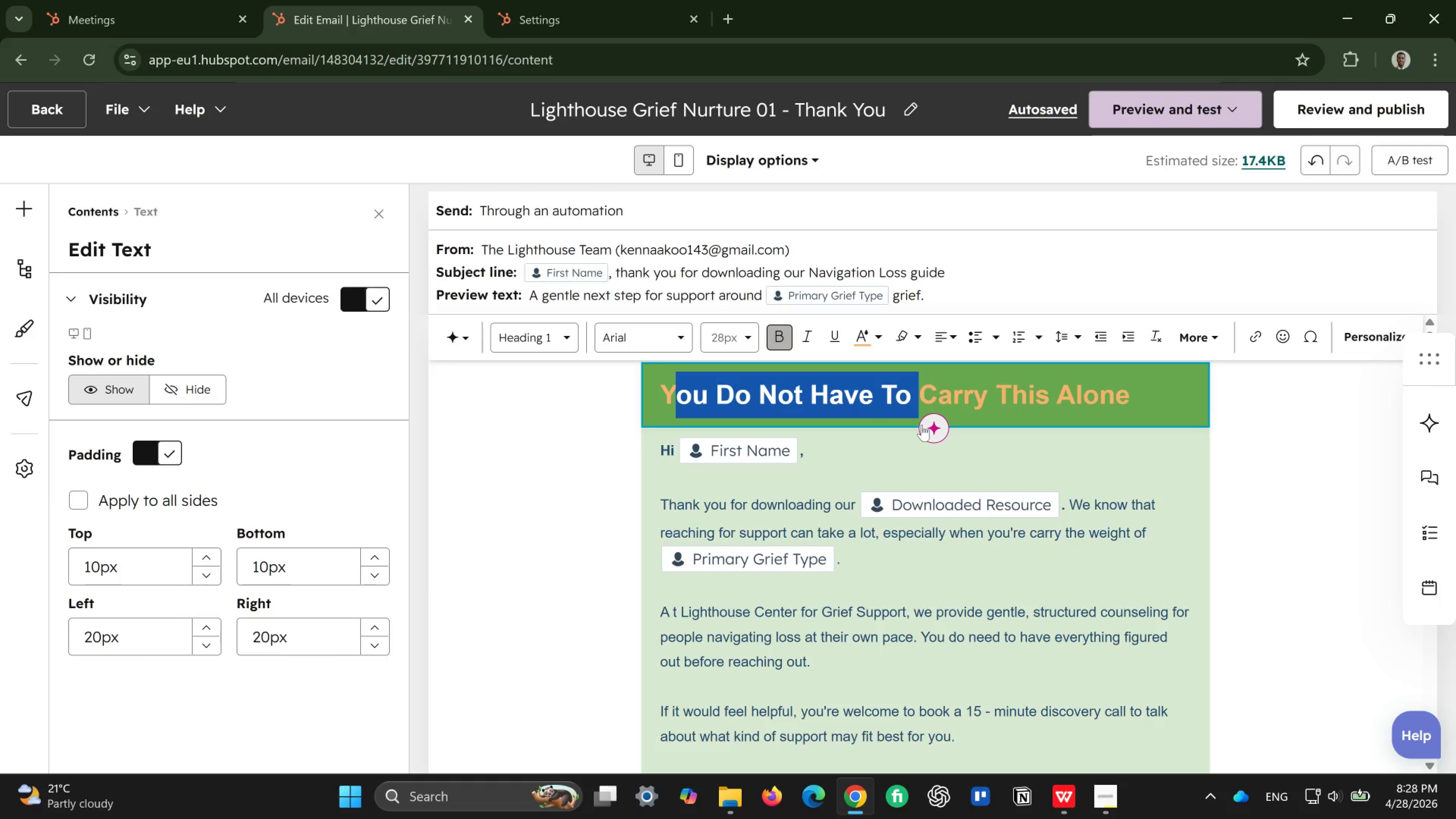 
left_click([922, 425])
 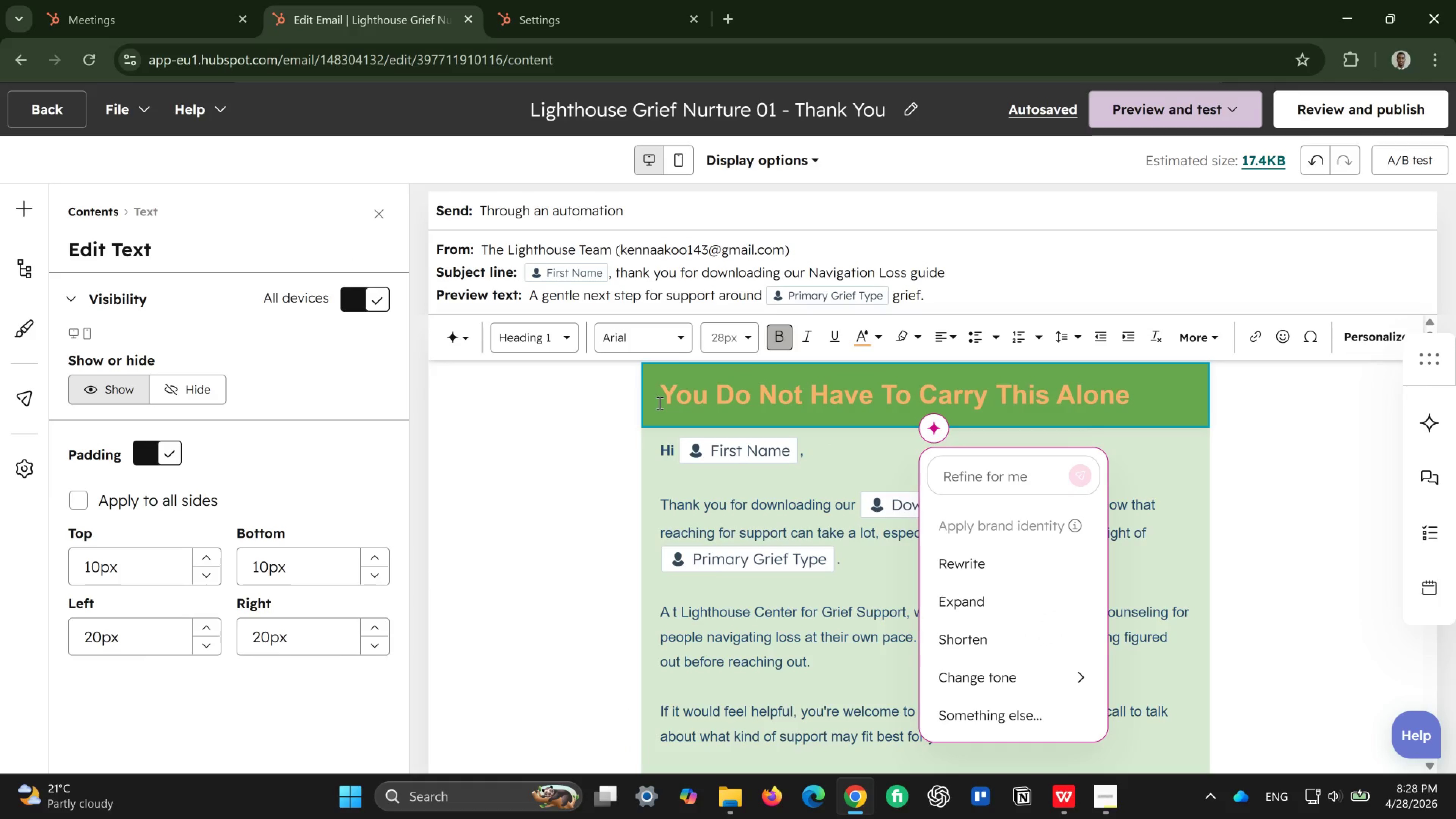 
left_click([659, 403])
 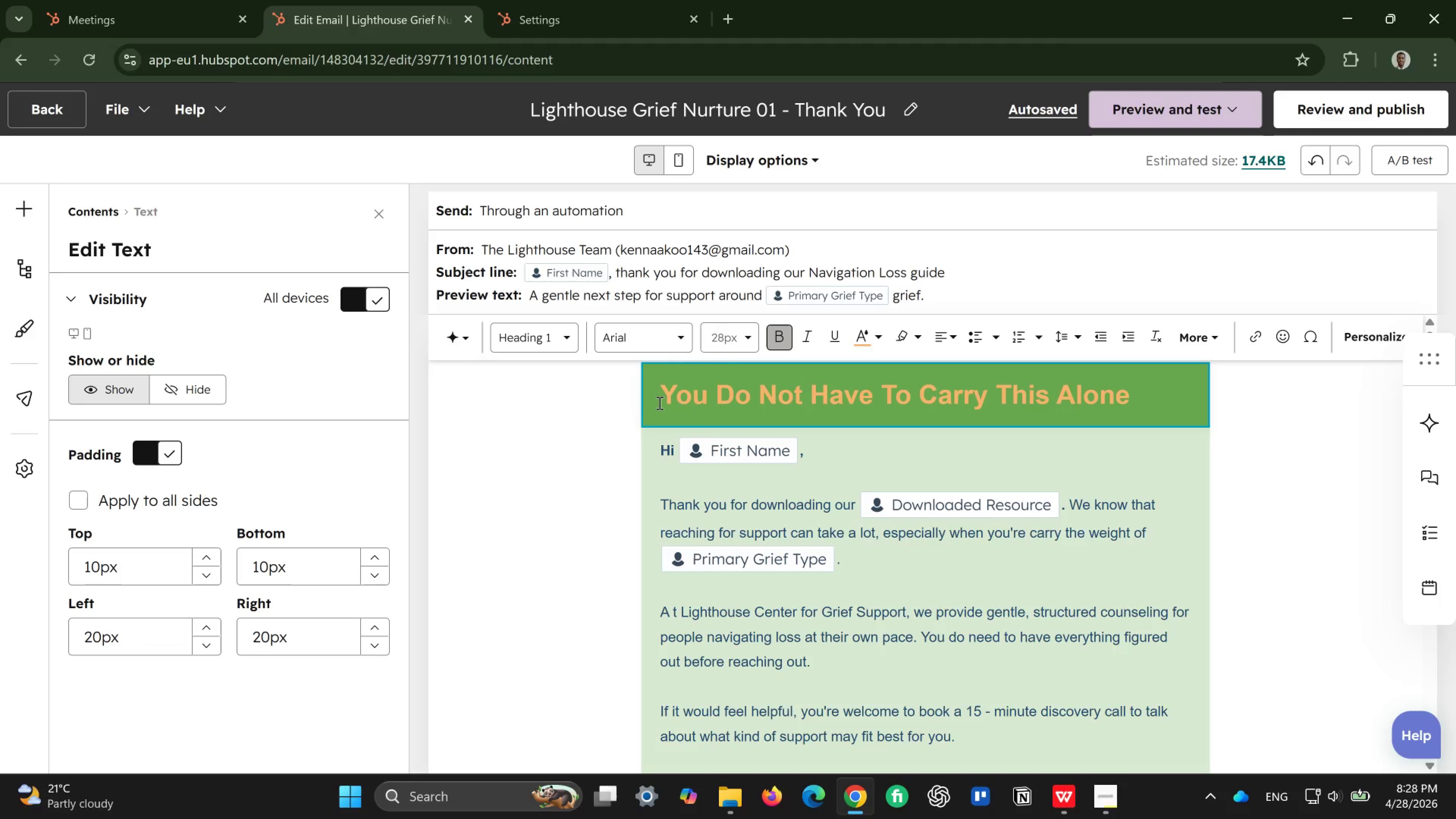 
double_click([659, 403])
 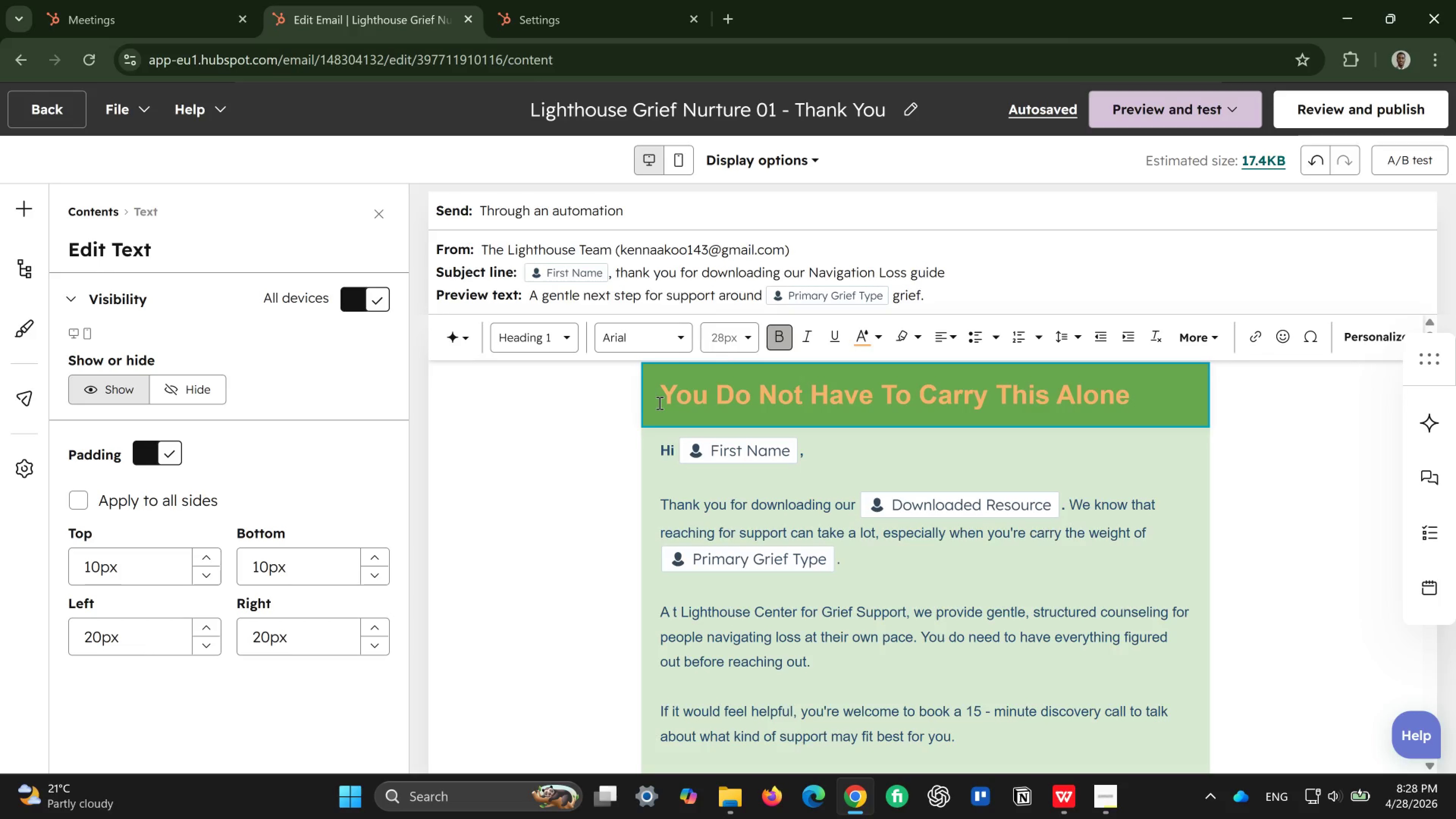 
left_click_drag(start_coordinate=[659, 403], to_coordinate=[661, 391])
 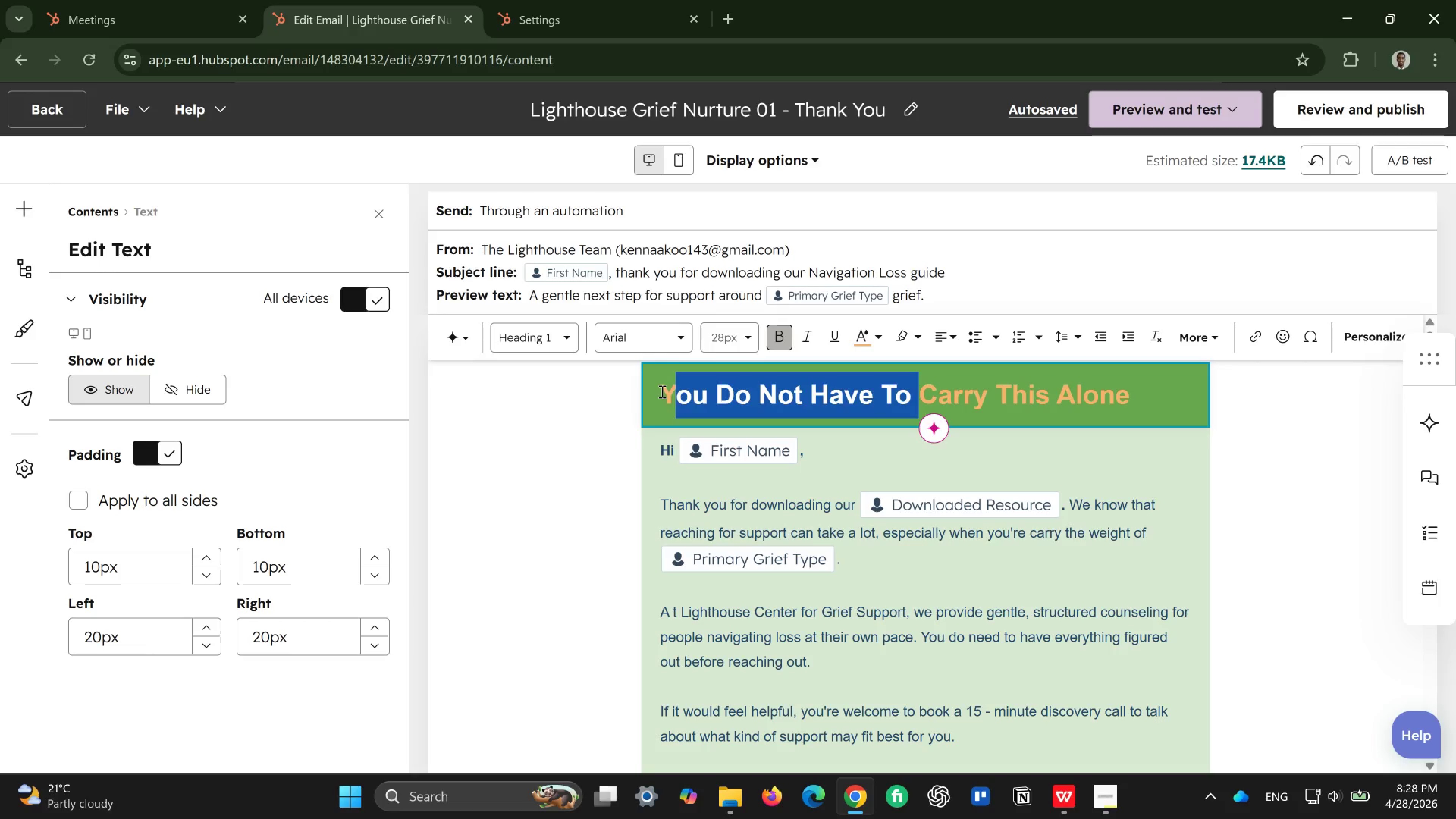 
left_click_drag(start_coordinate=[661, 391], to_coordinate=[1196, 408])
 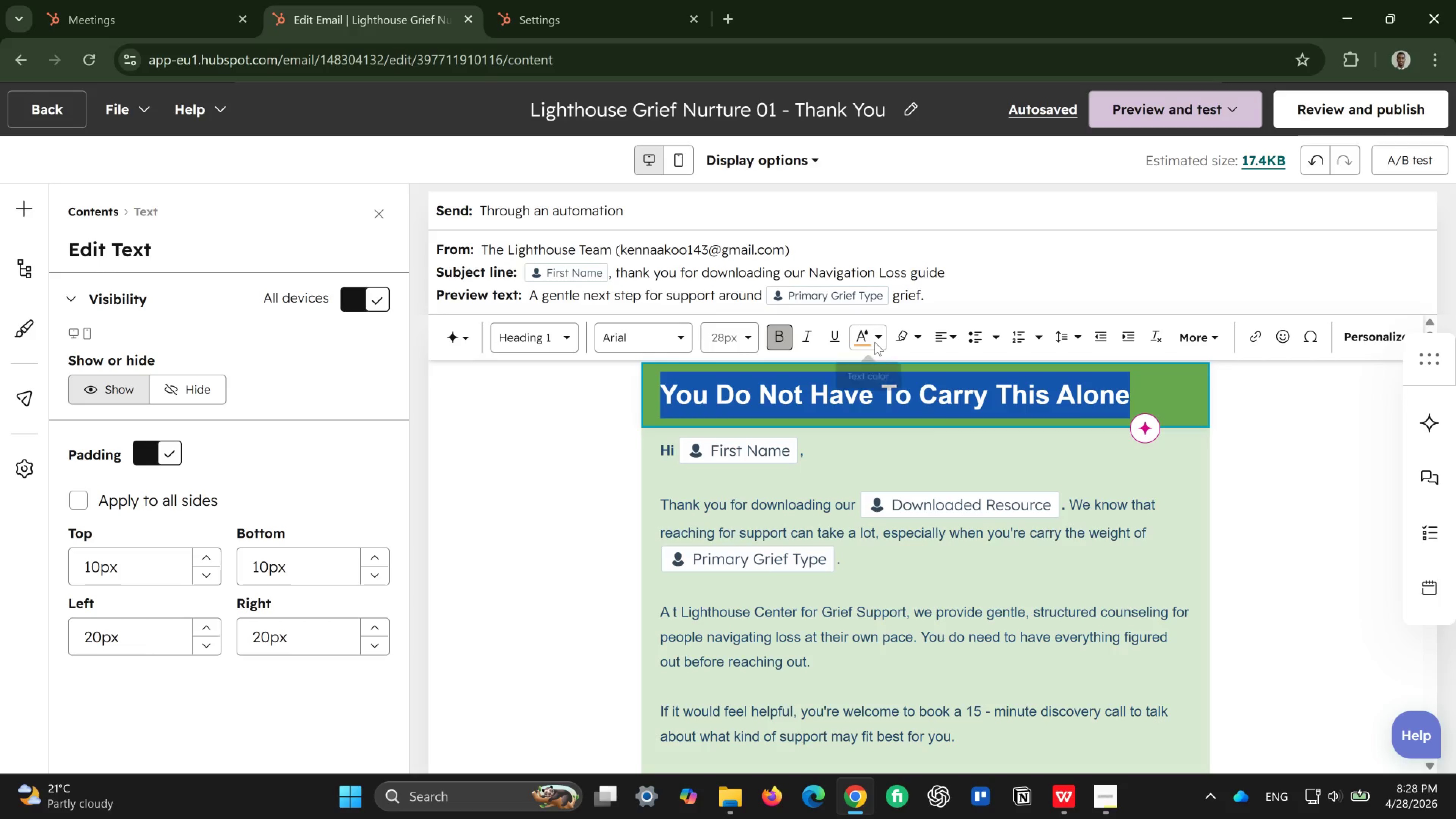 
left_click([875, 342])
 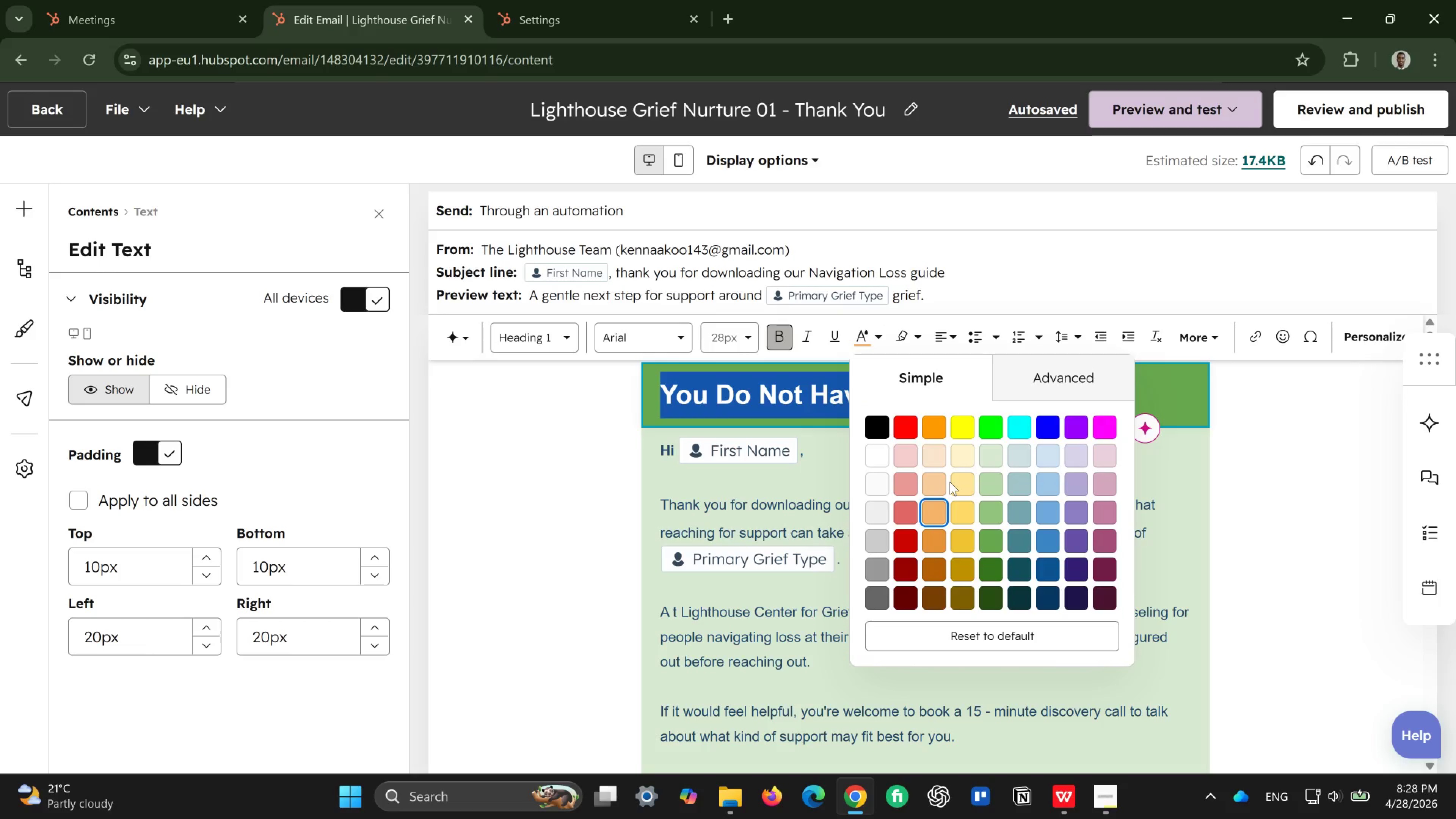 
left_click([938, 482])
 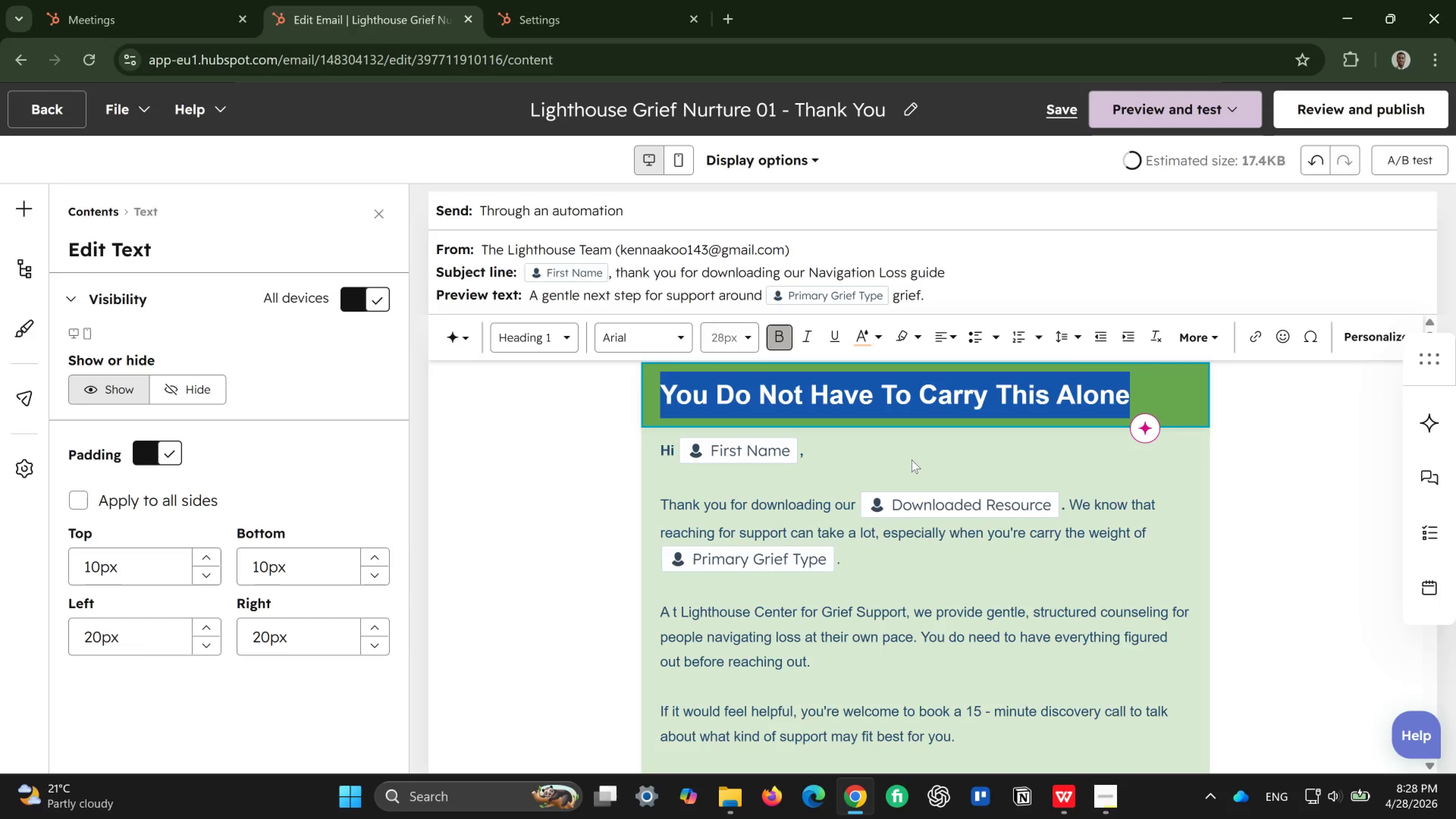 
left_click([913, 455])
 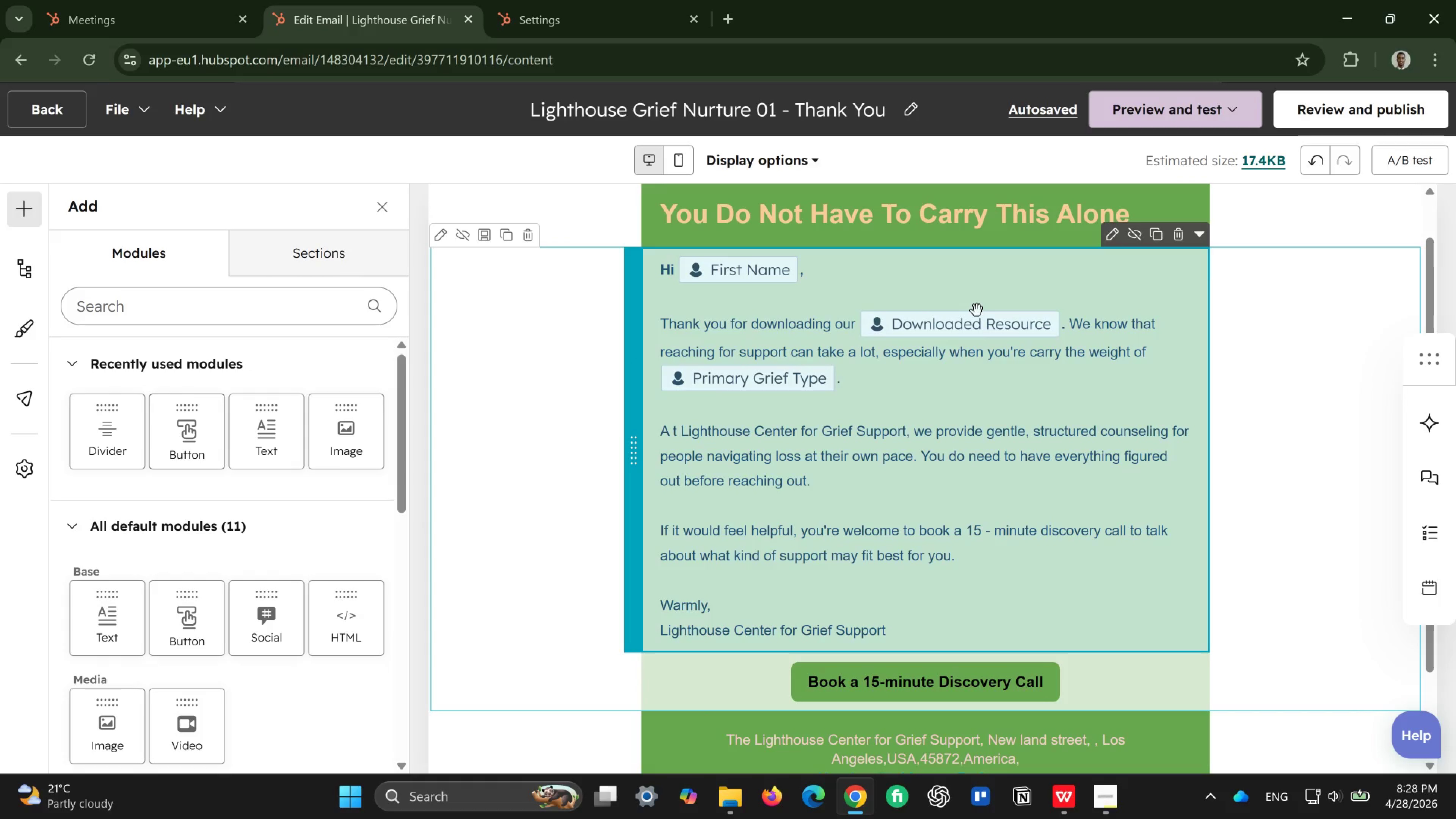 
wait(20.51)
 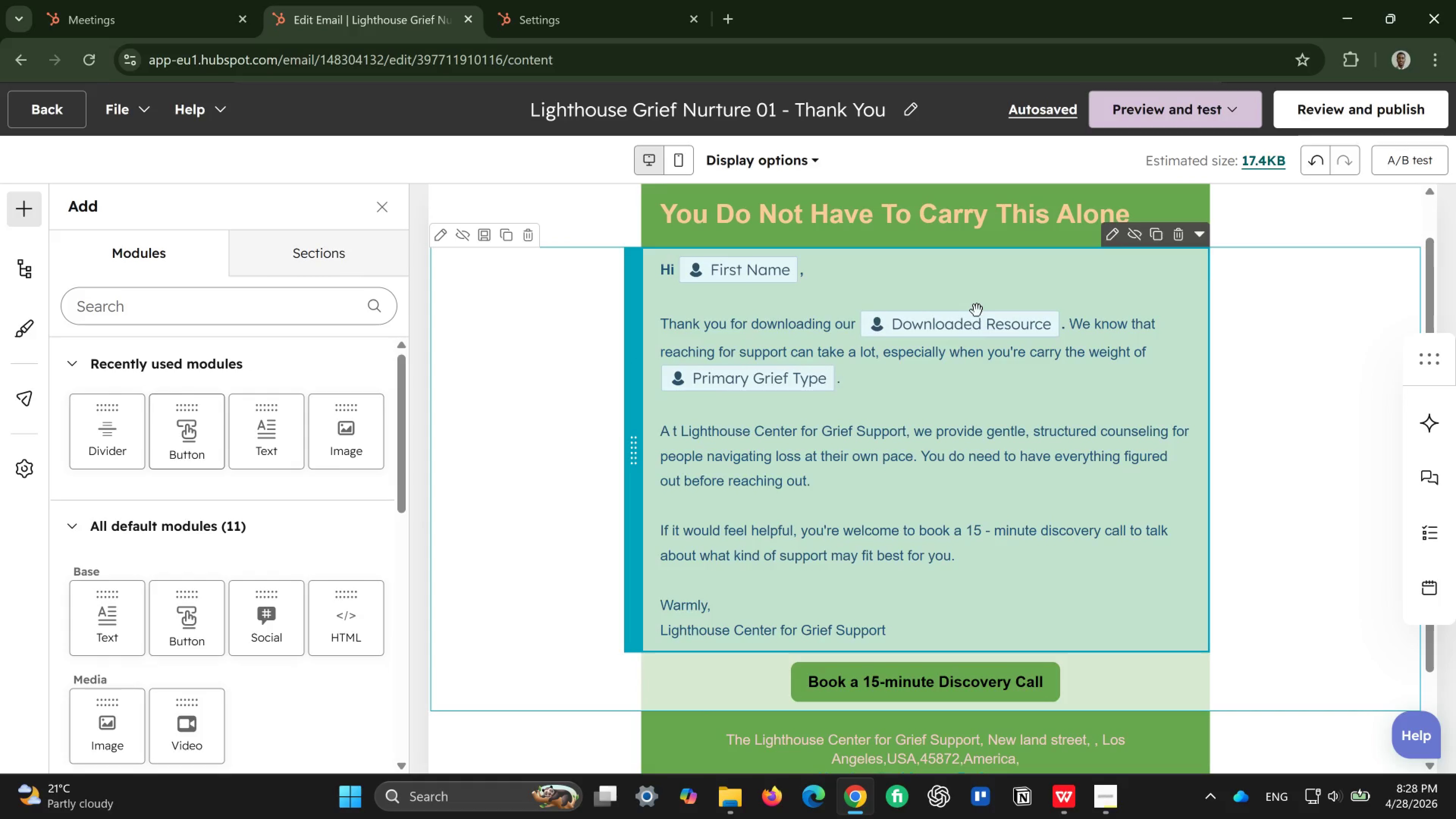 
double_click([877, 641])
 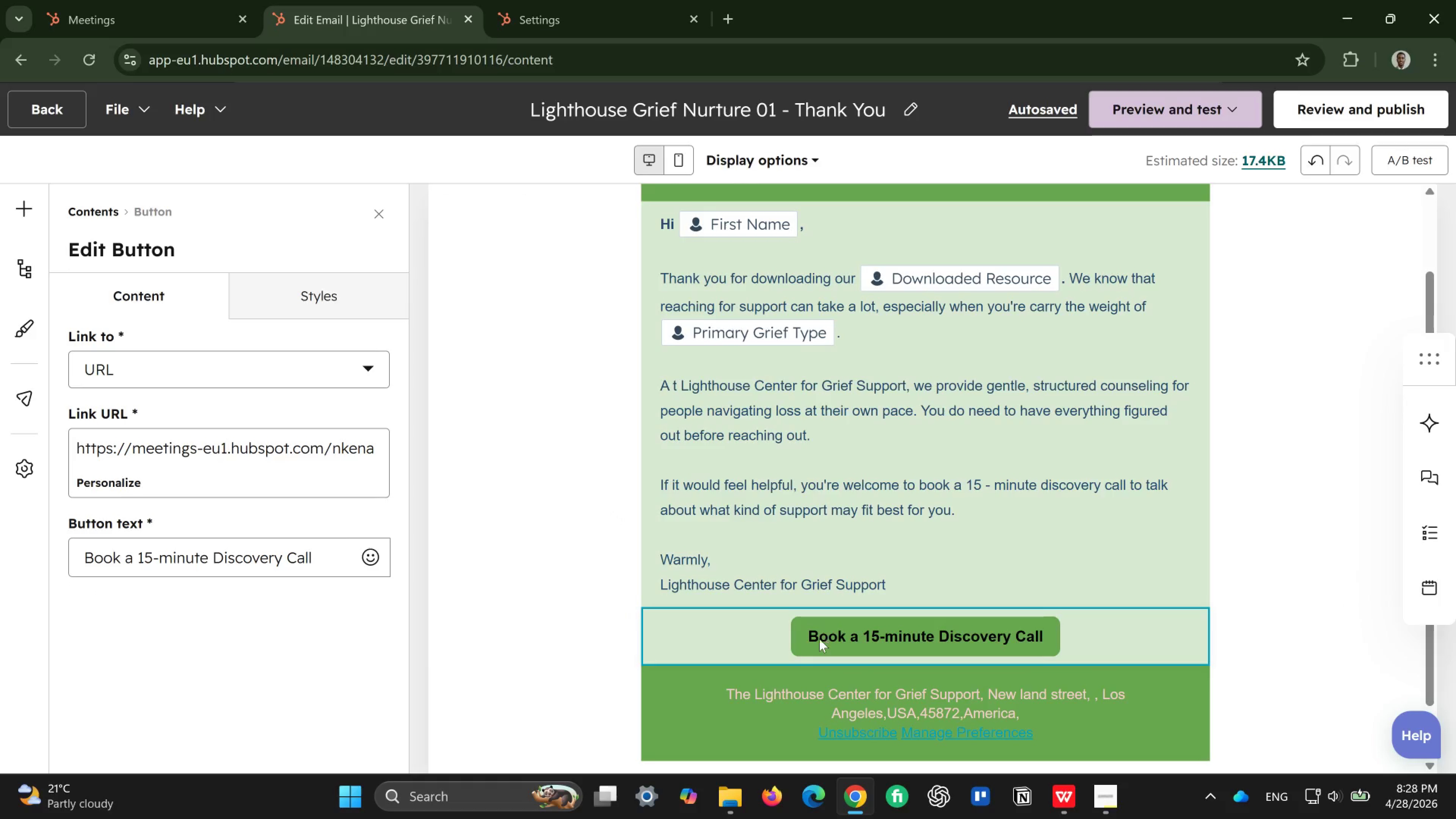 
double_click([818, 639])
 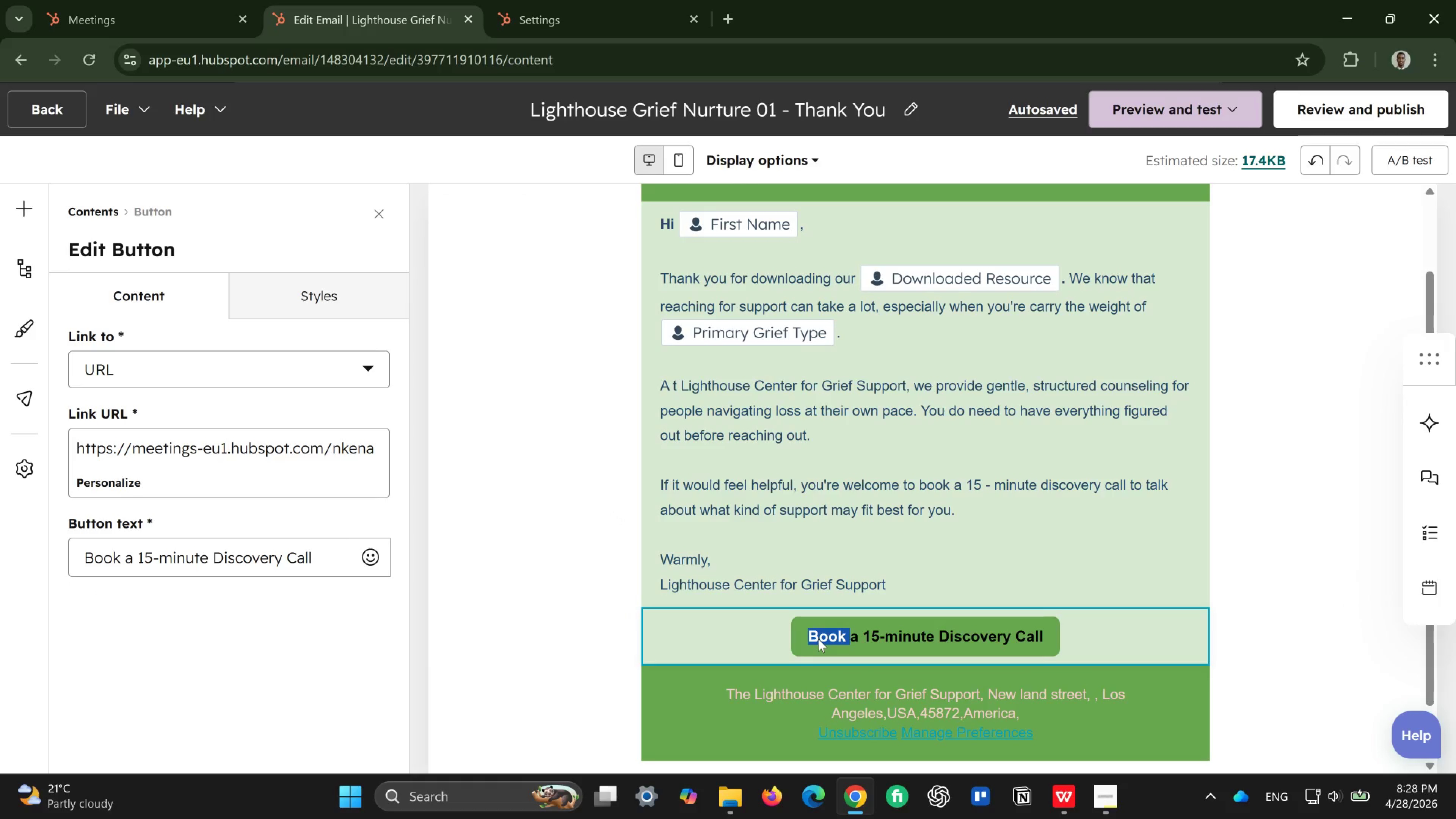 
left_click([818, 639])
 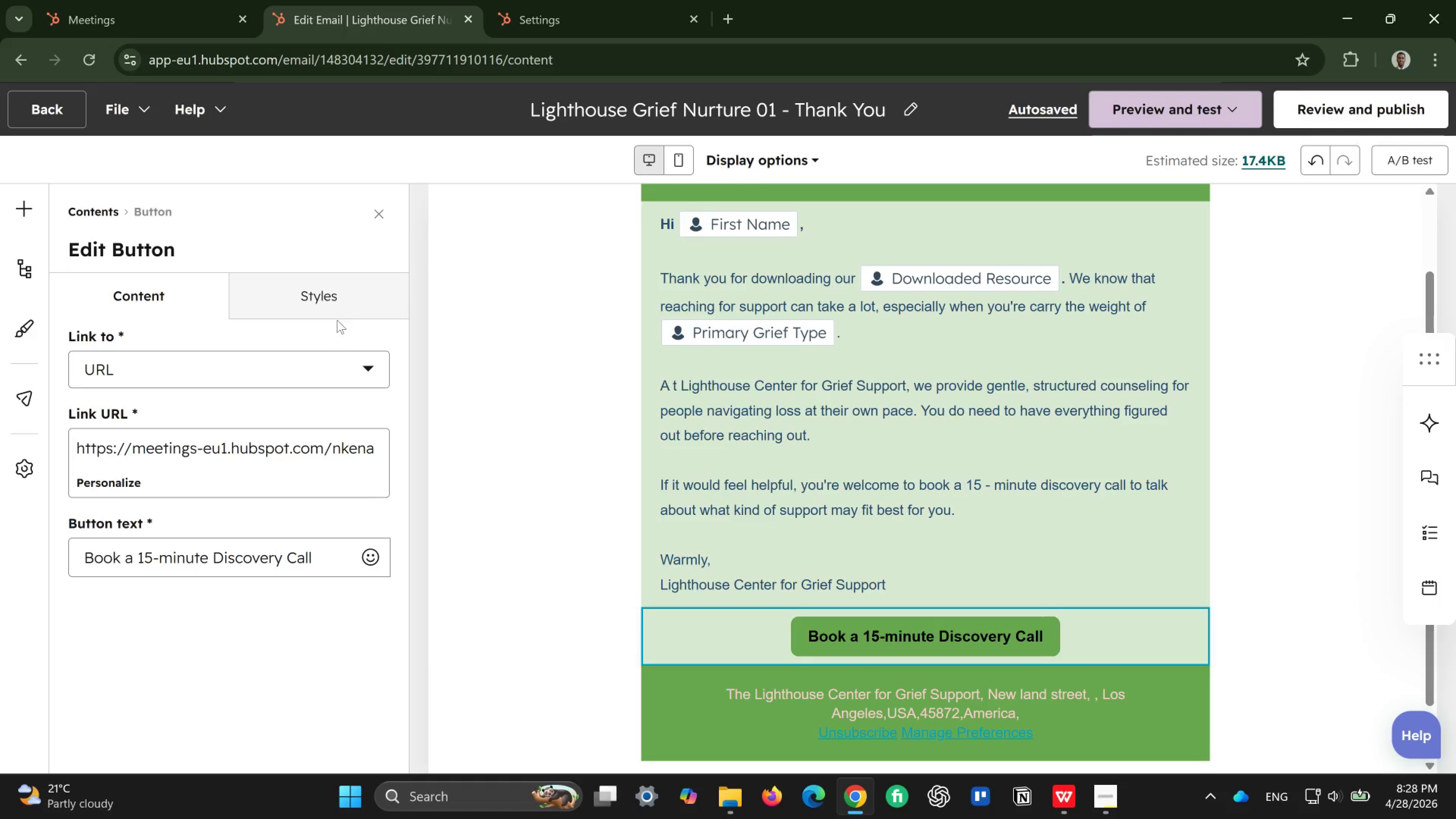 
left_click([347, 295])
 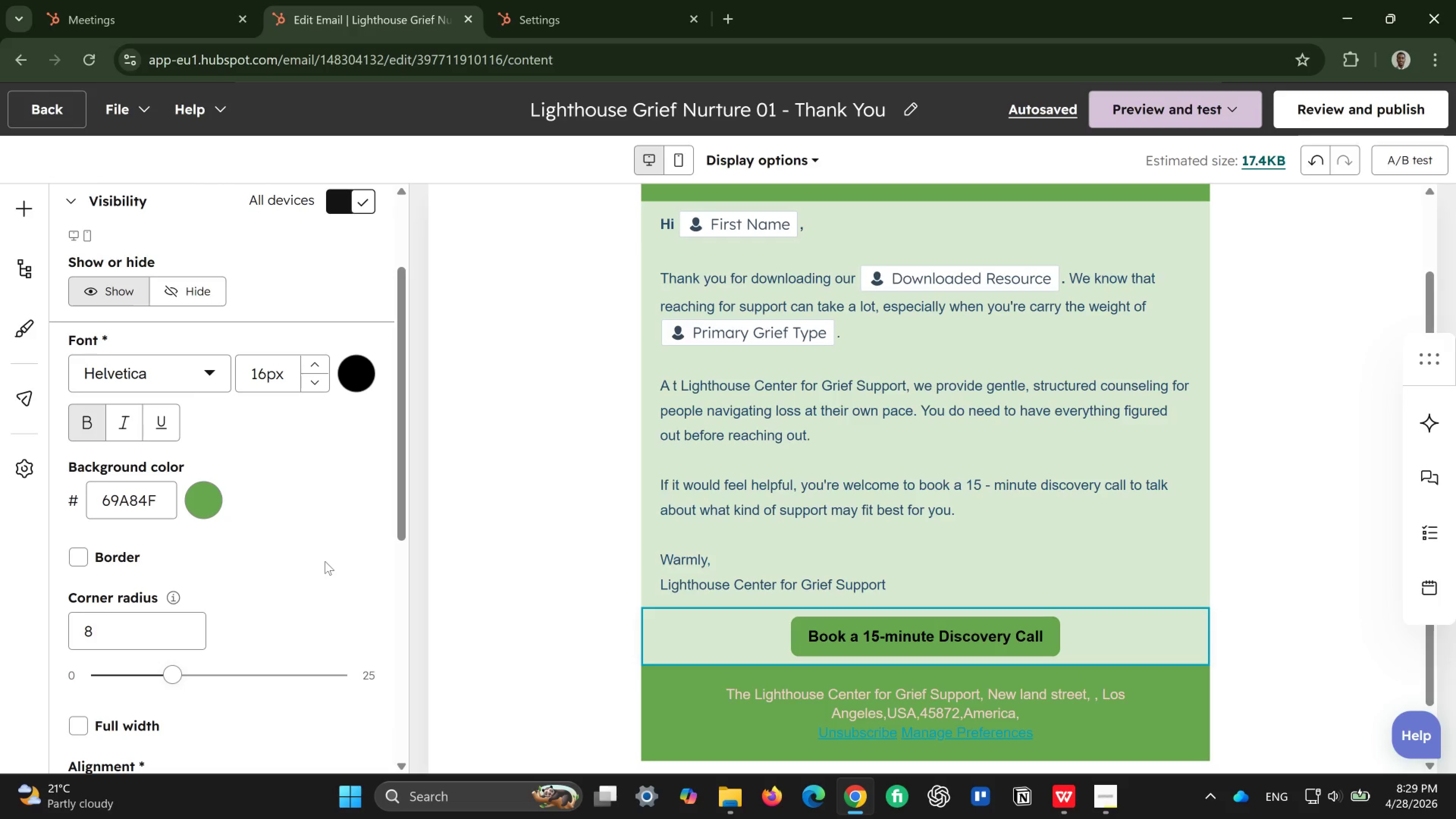 
wait(5.38)
 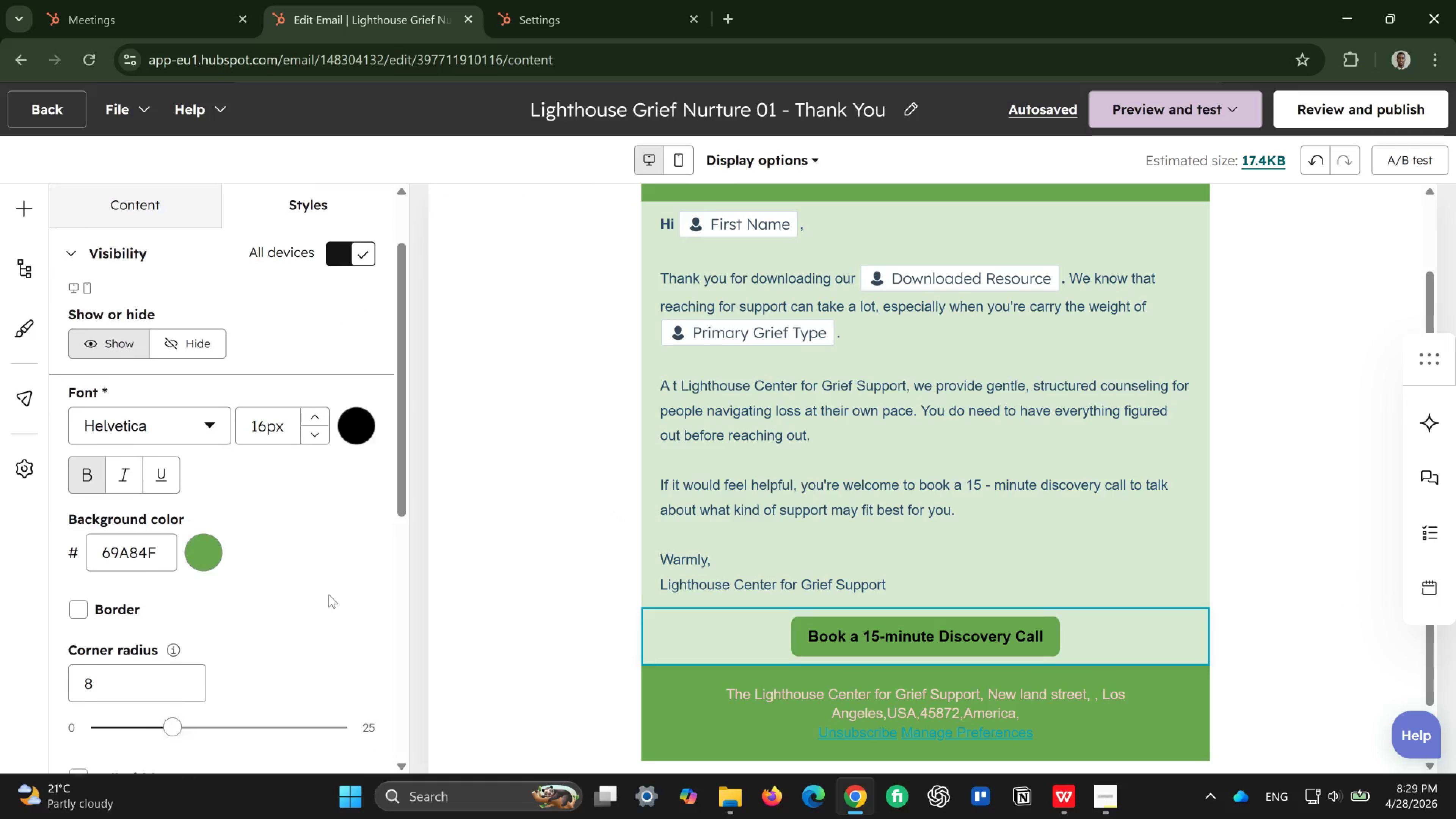 
left_click([355, 368])
 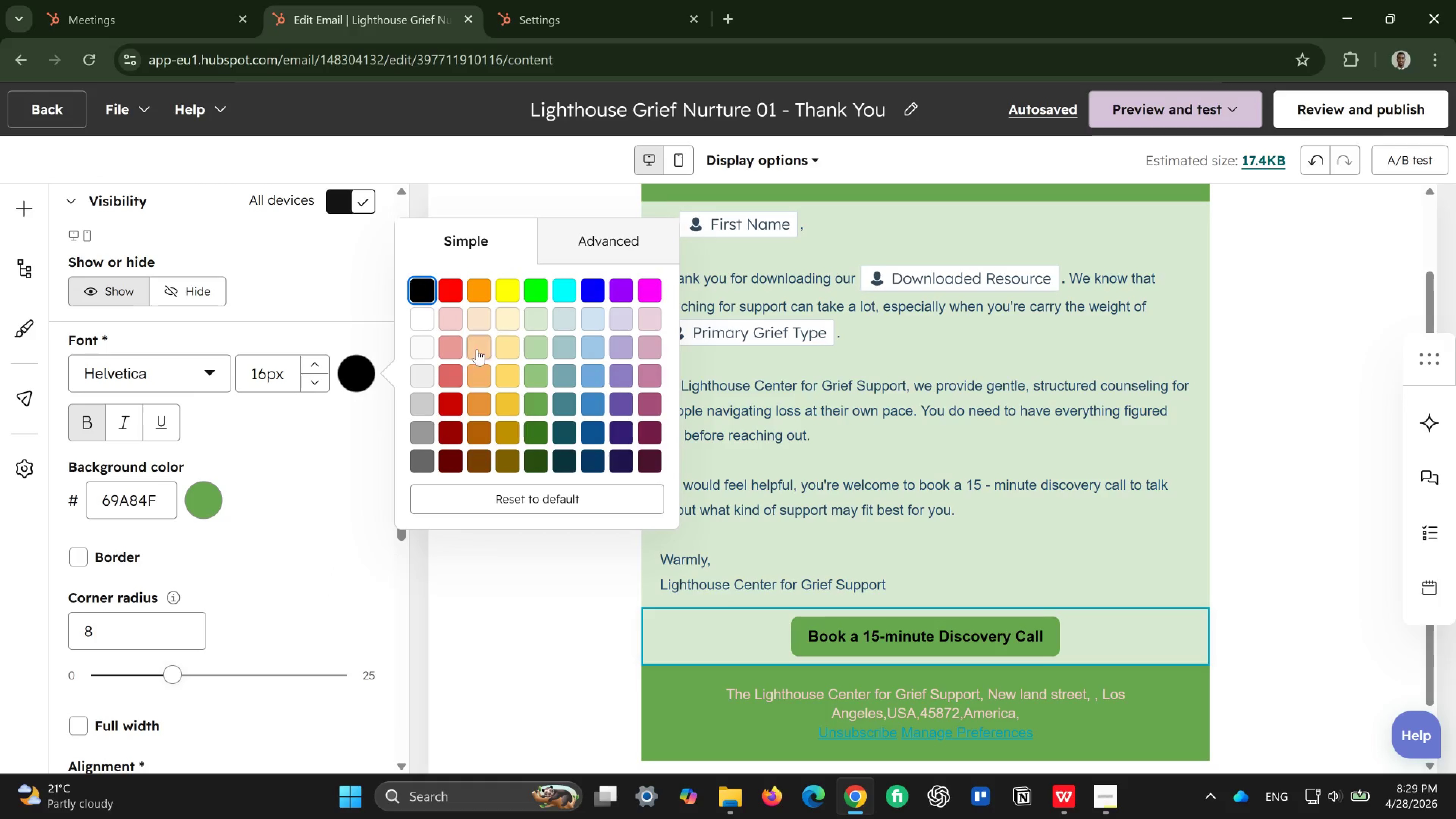 
left_click([471, 354])
 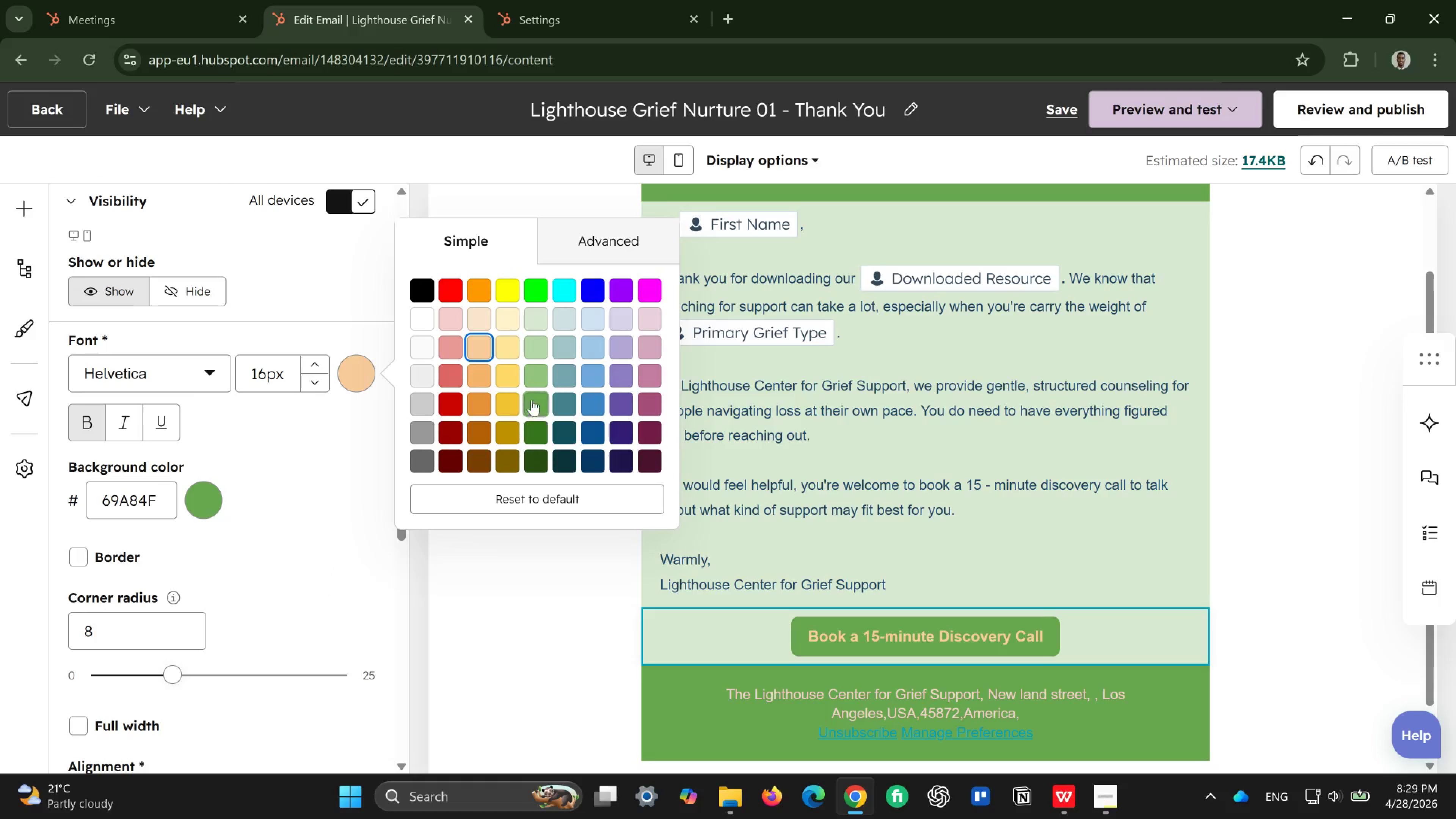 
left_click([485, 308])
 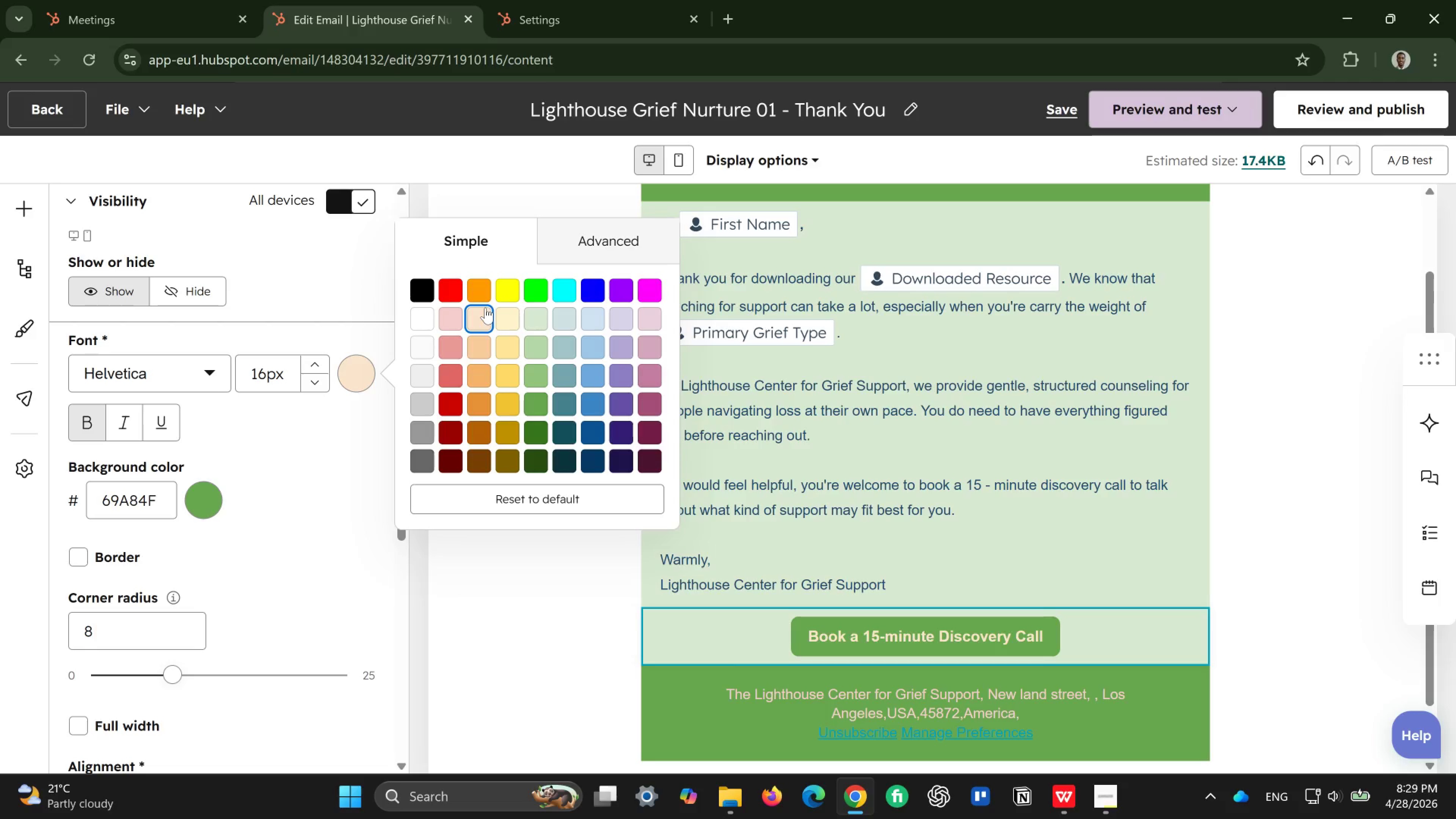 
left_click([509, 309])
 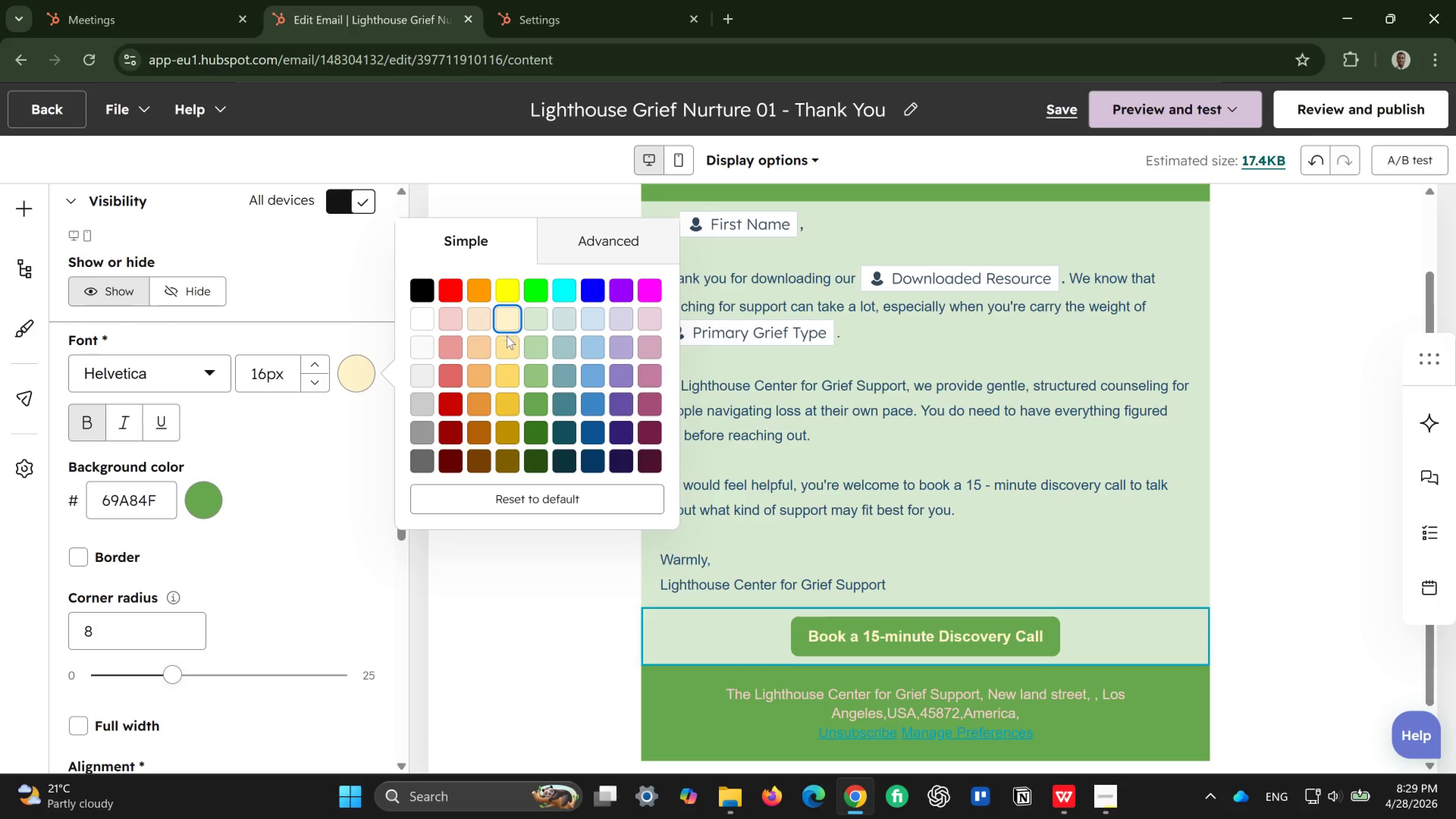 
left_click([507, 342])
 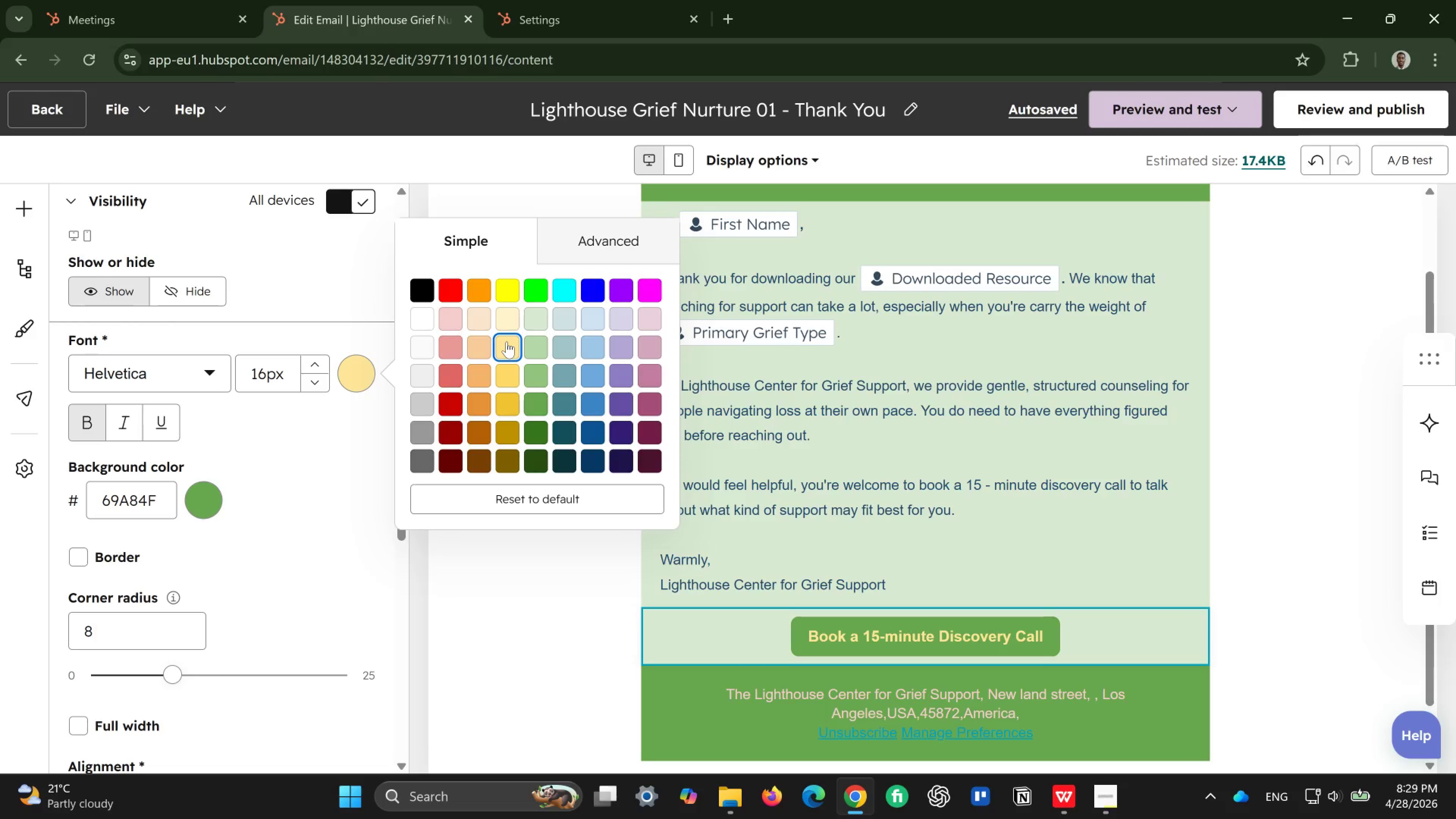 
left_click([507, 401])
 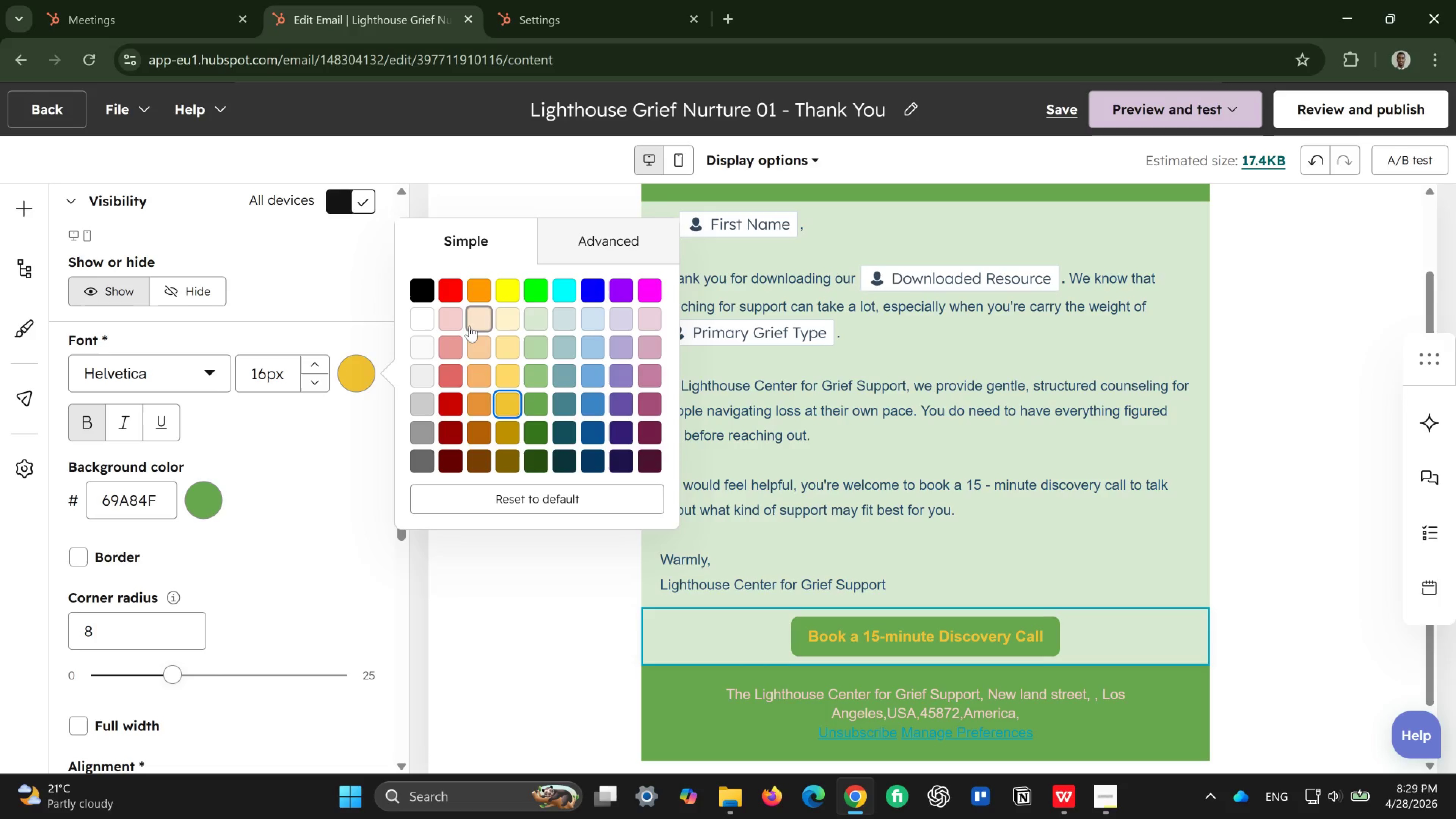 
left_click([472, 345])
 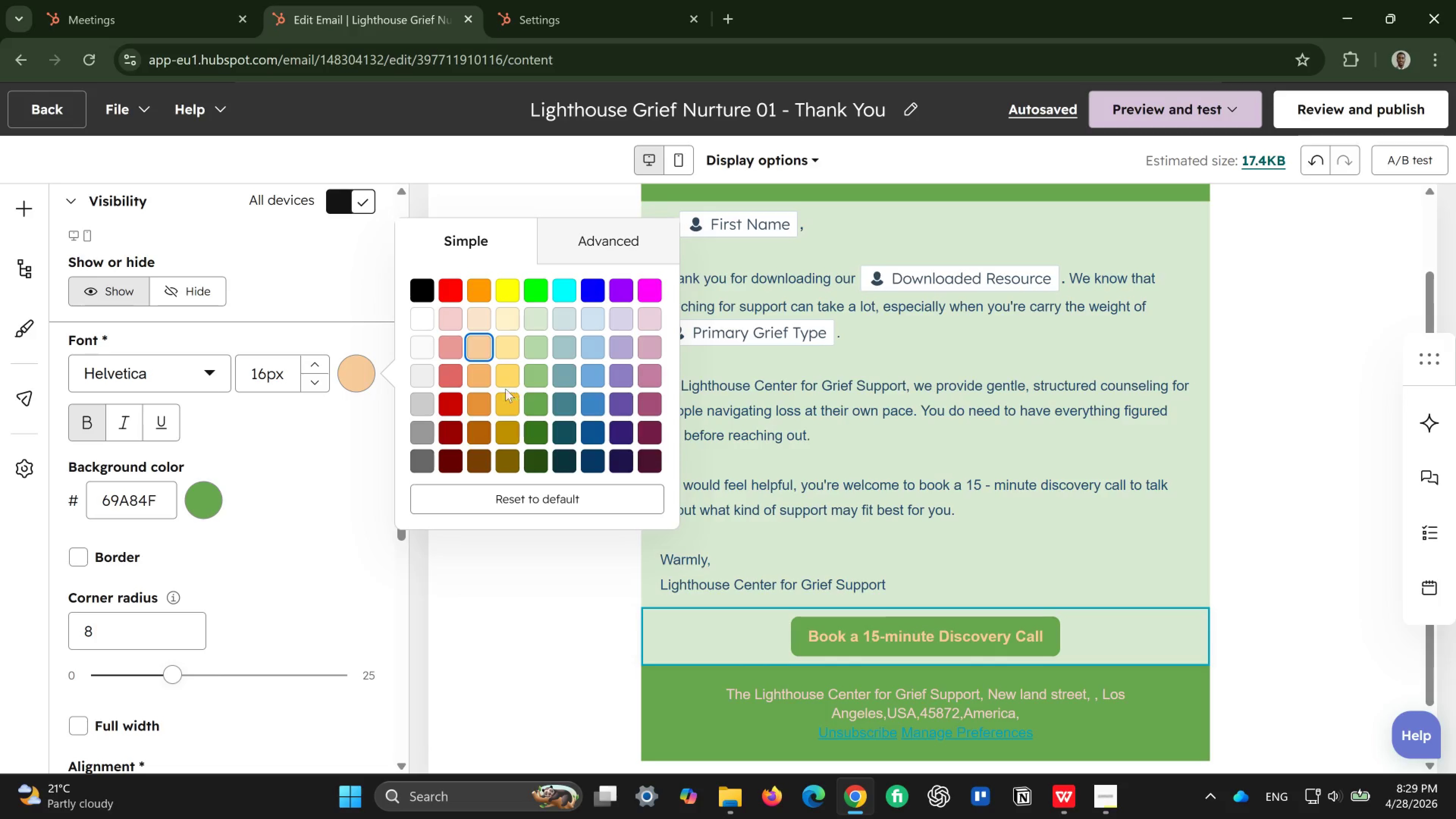 
wait(5.88)
 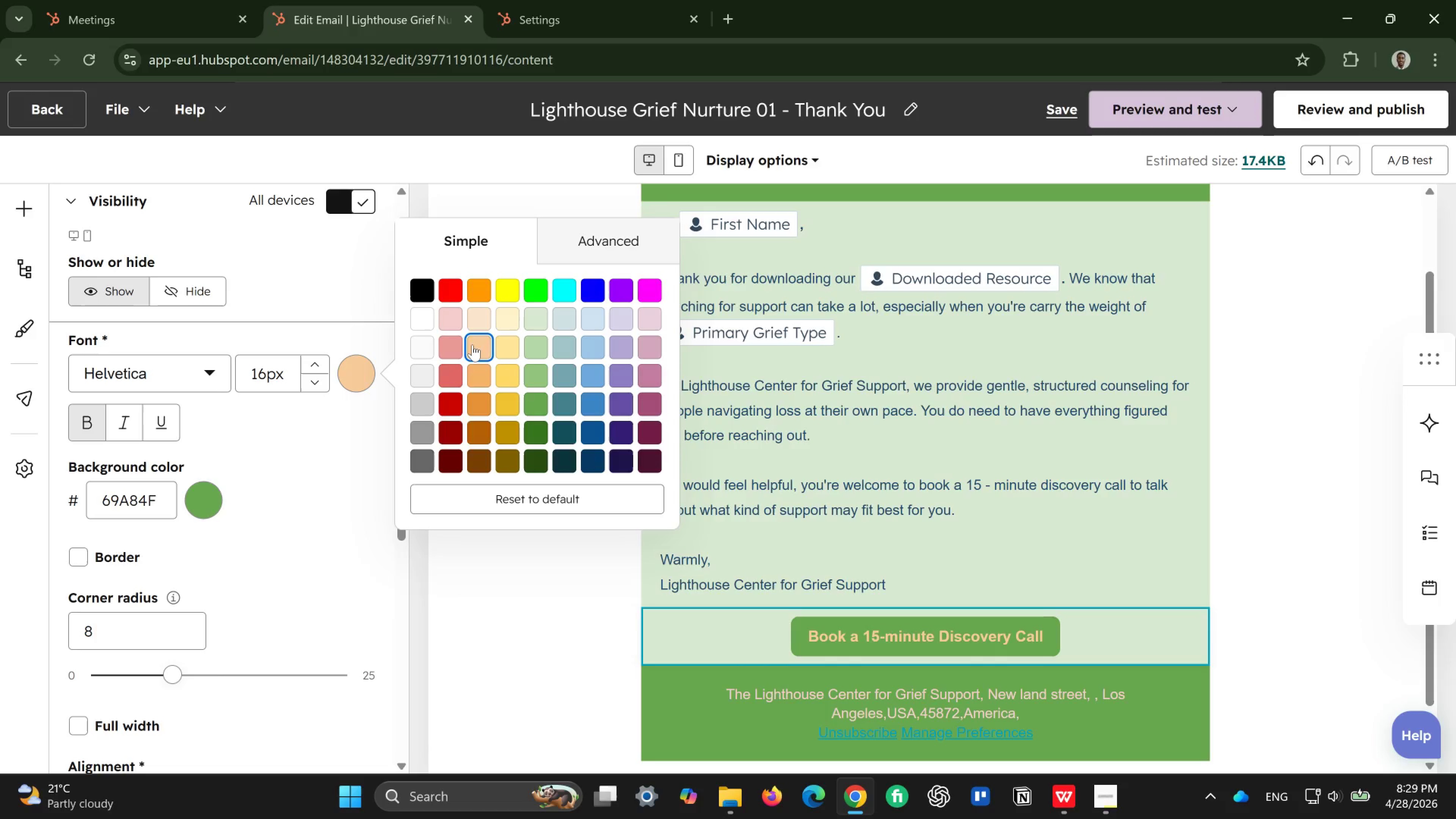 
left_click([469, 376])
 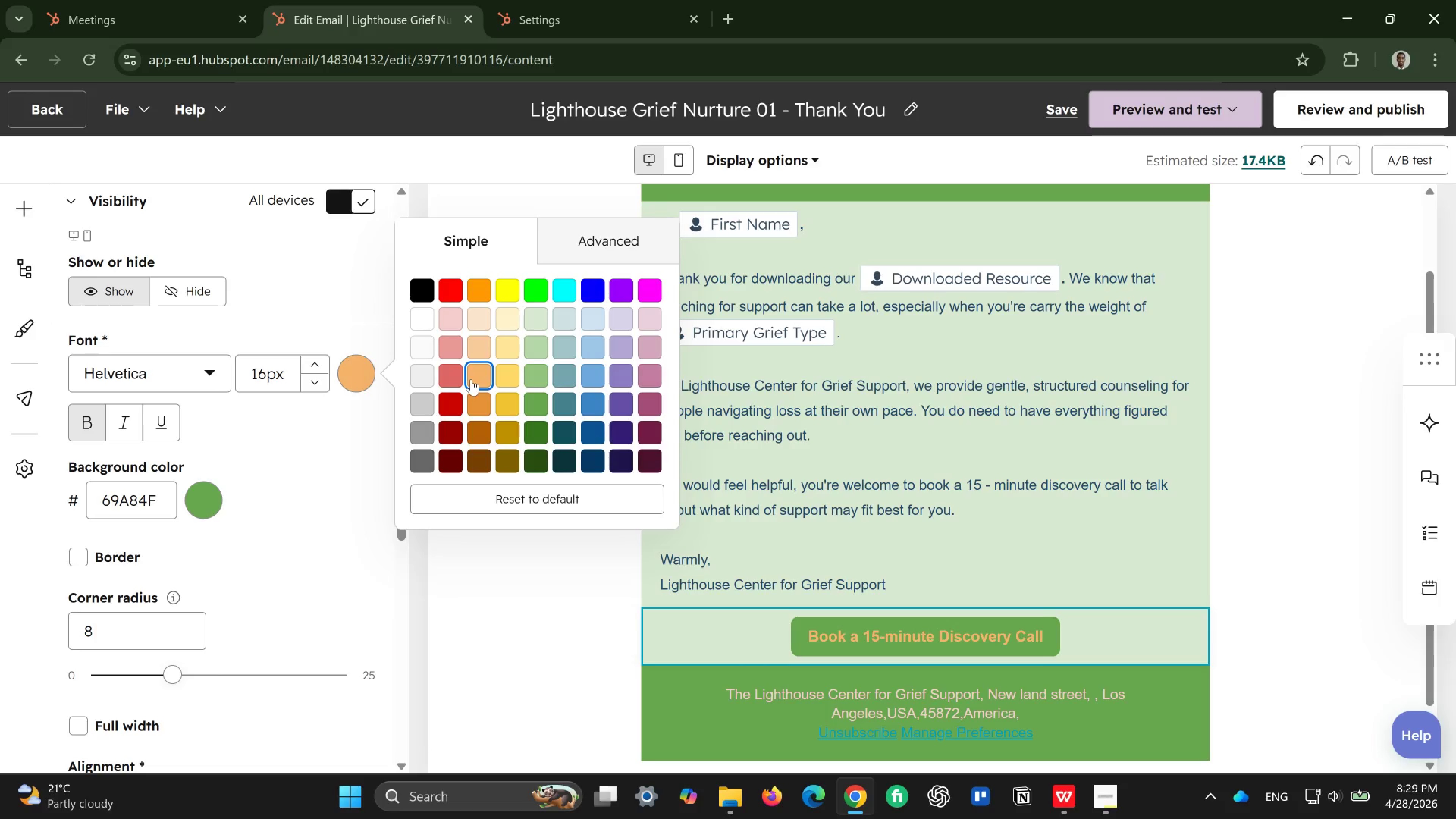 
left_click([482, 397])
 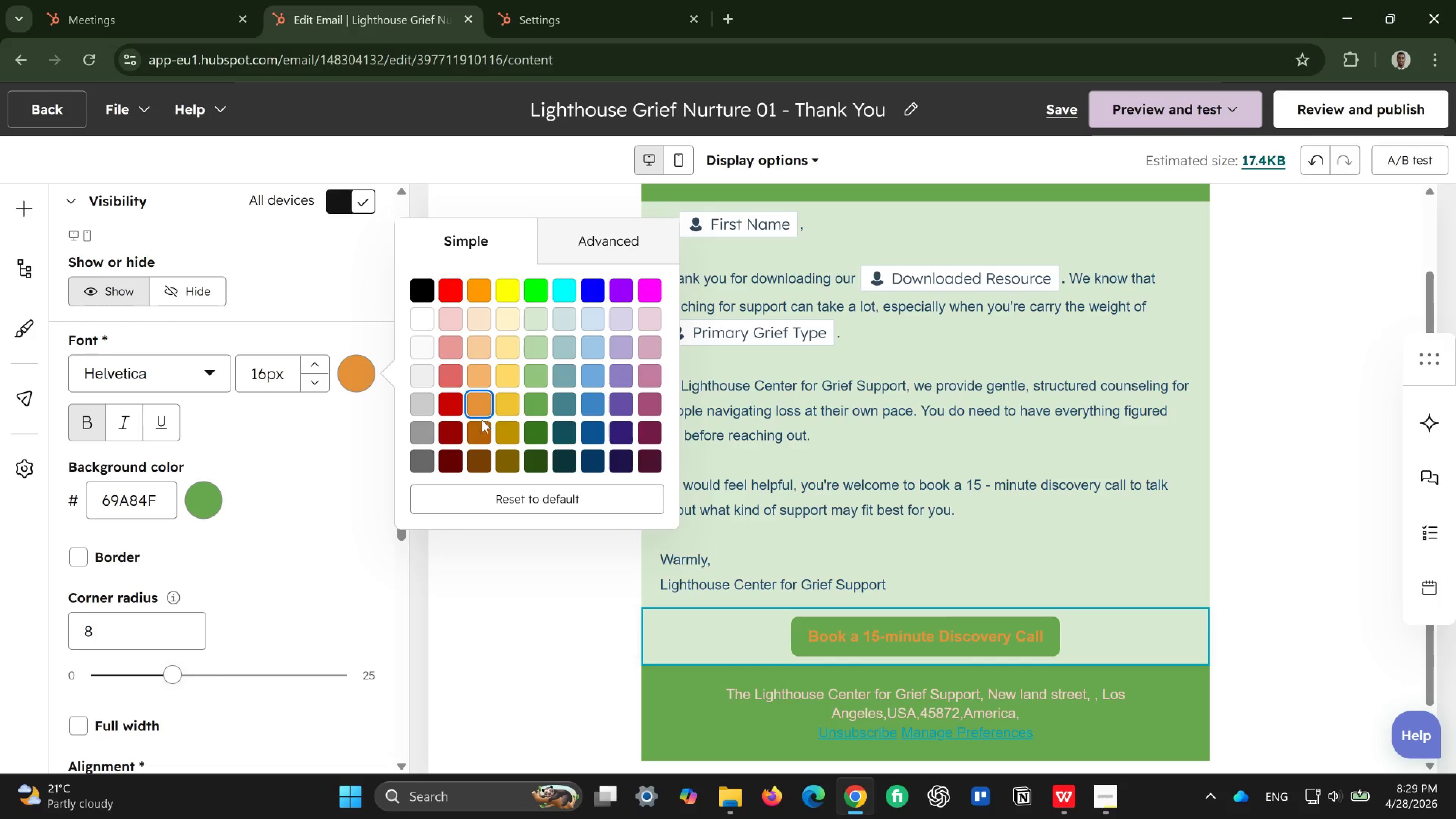 
left_click([482, 424])
 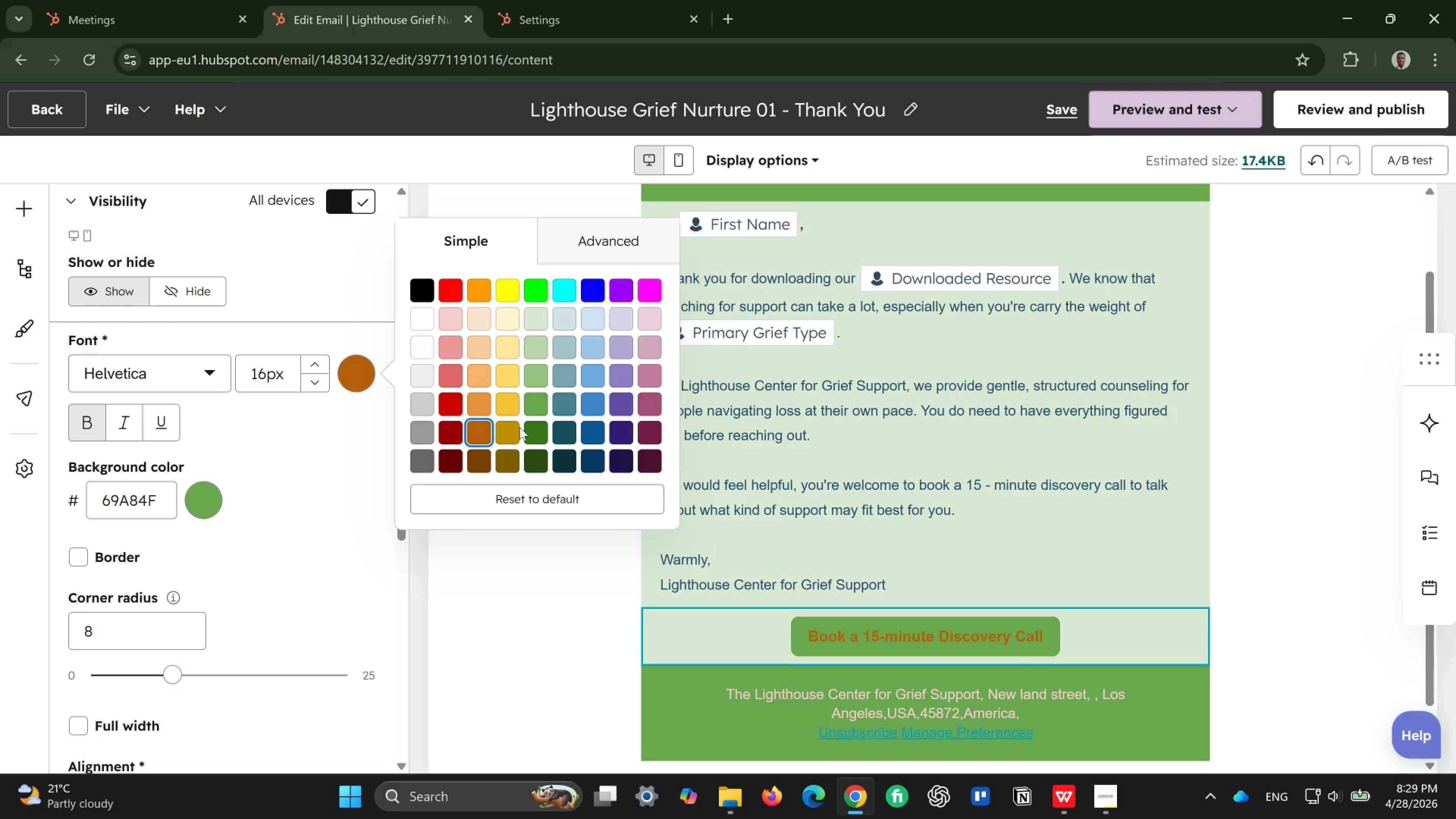 
left_click([511, 429])
 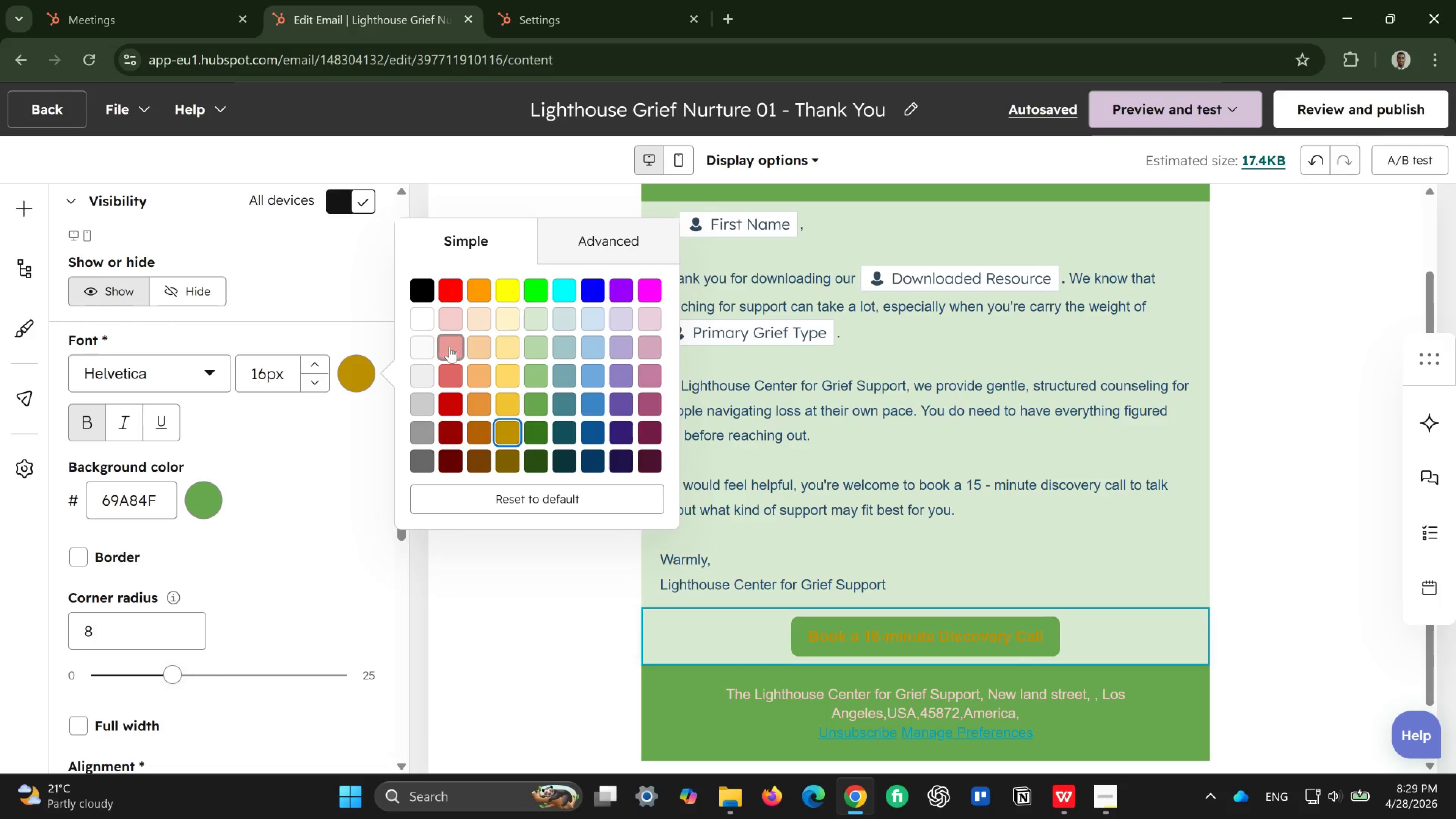 
wait(6.21)
 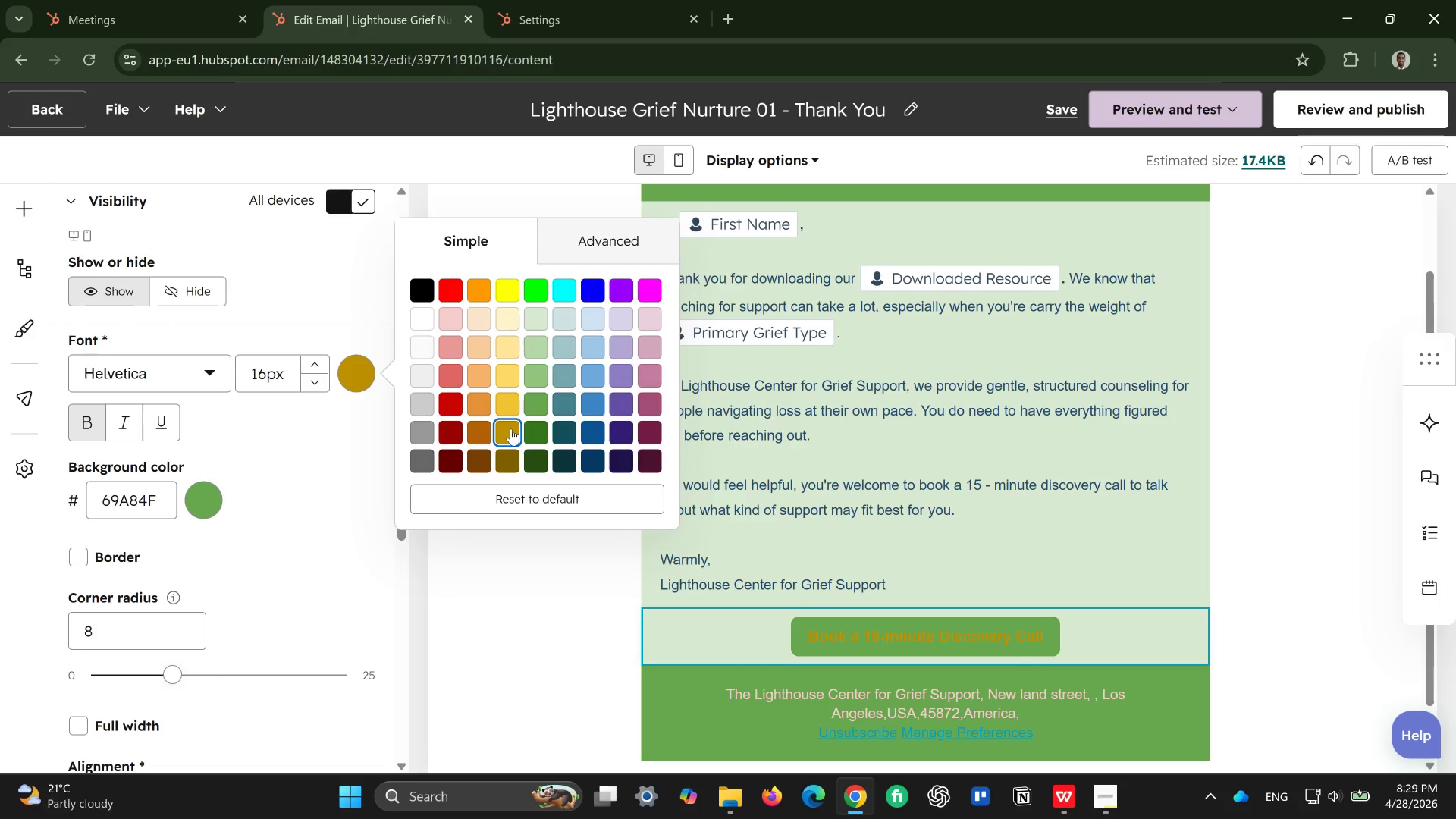 
left_click([452, 312])
 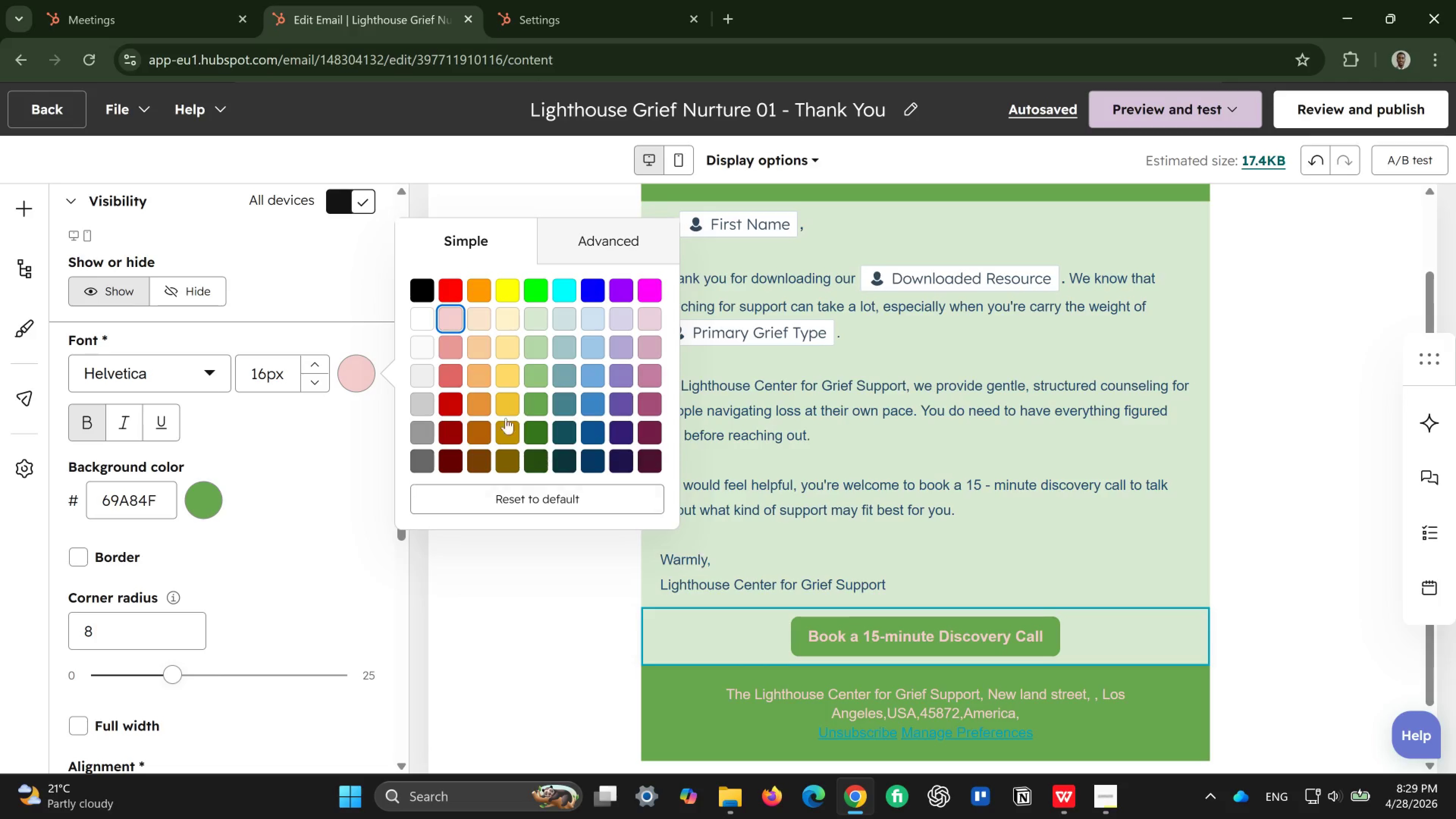 
wait(12.34)
 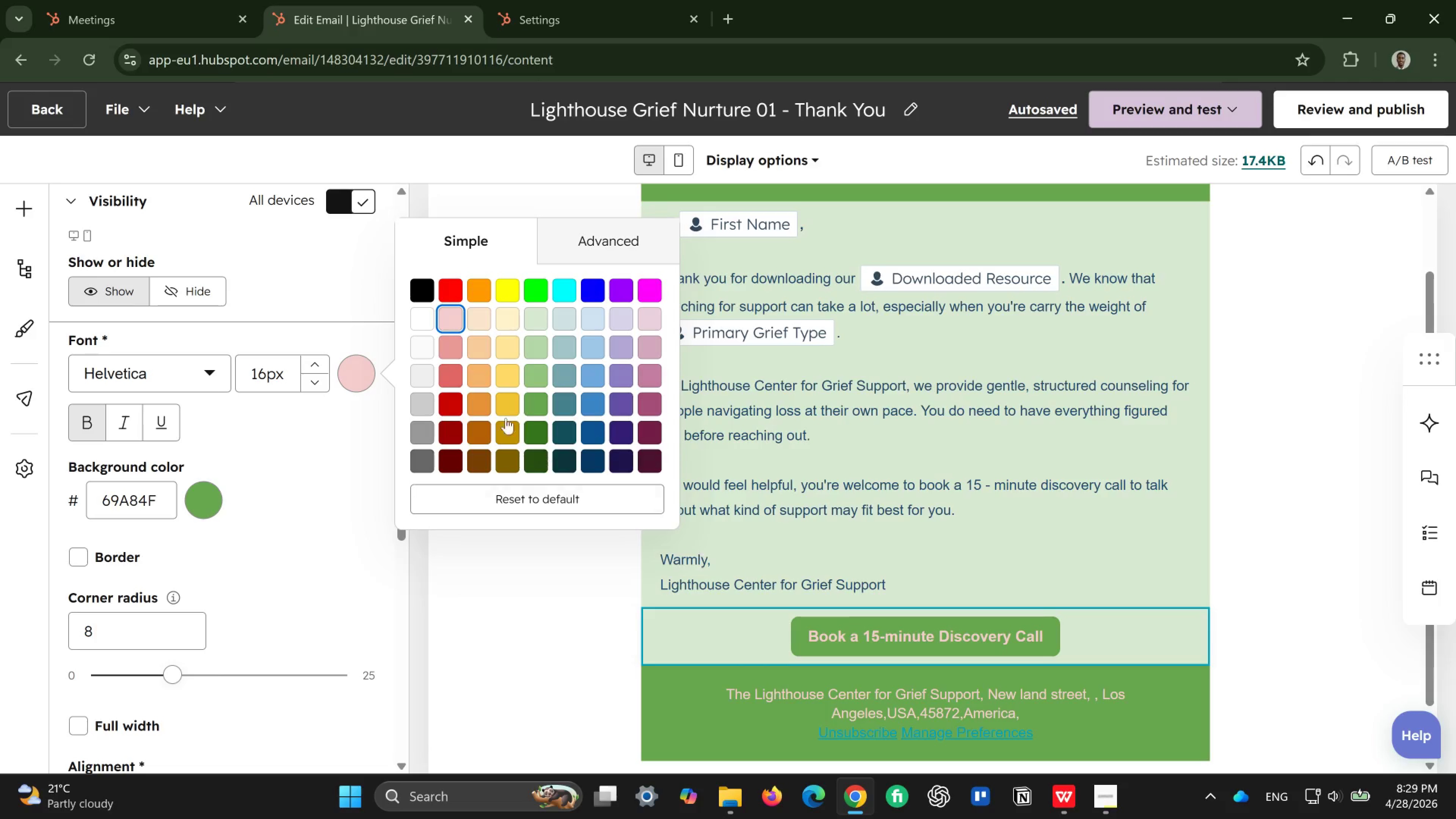 
double_click([810, 381])
 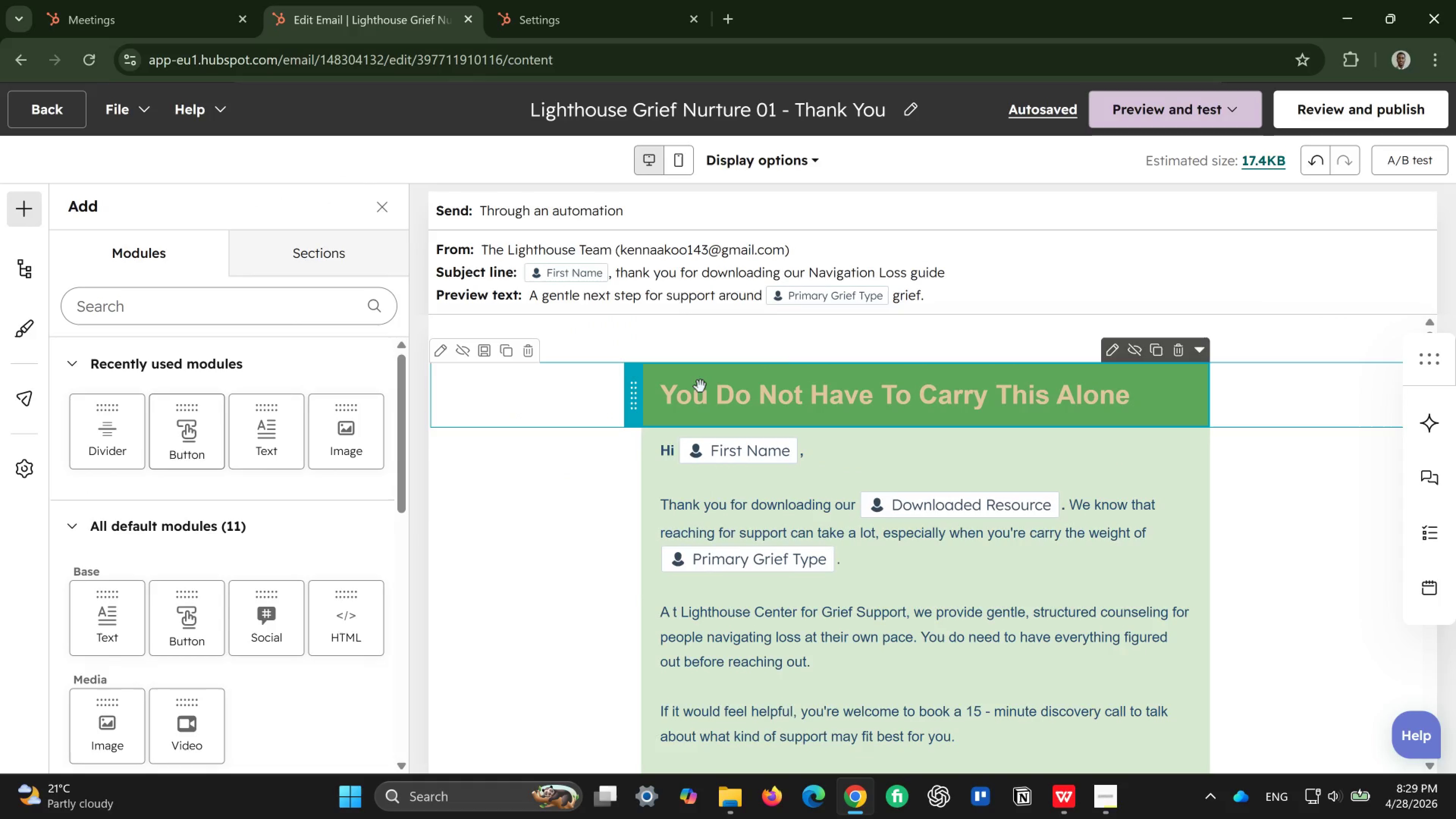 
double_click([700, 386])
 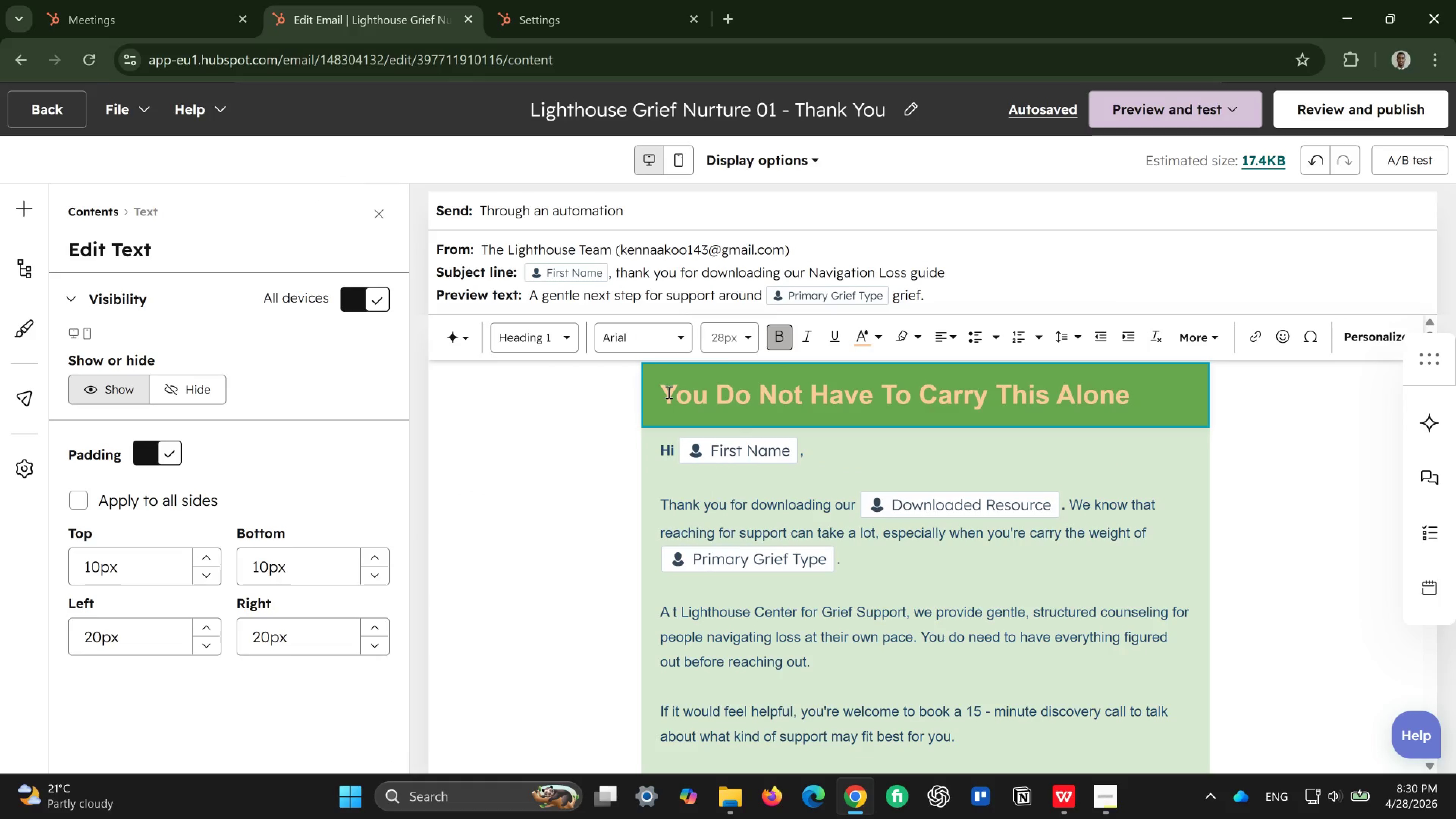 
left_click_drag(start_coordinate=[668, 392], to_coordinate=[1195, 424])
 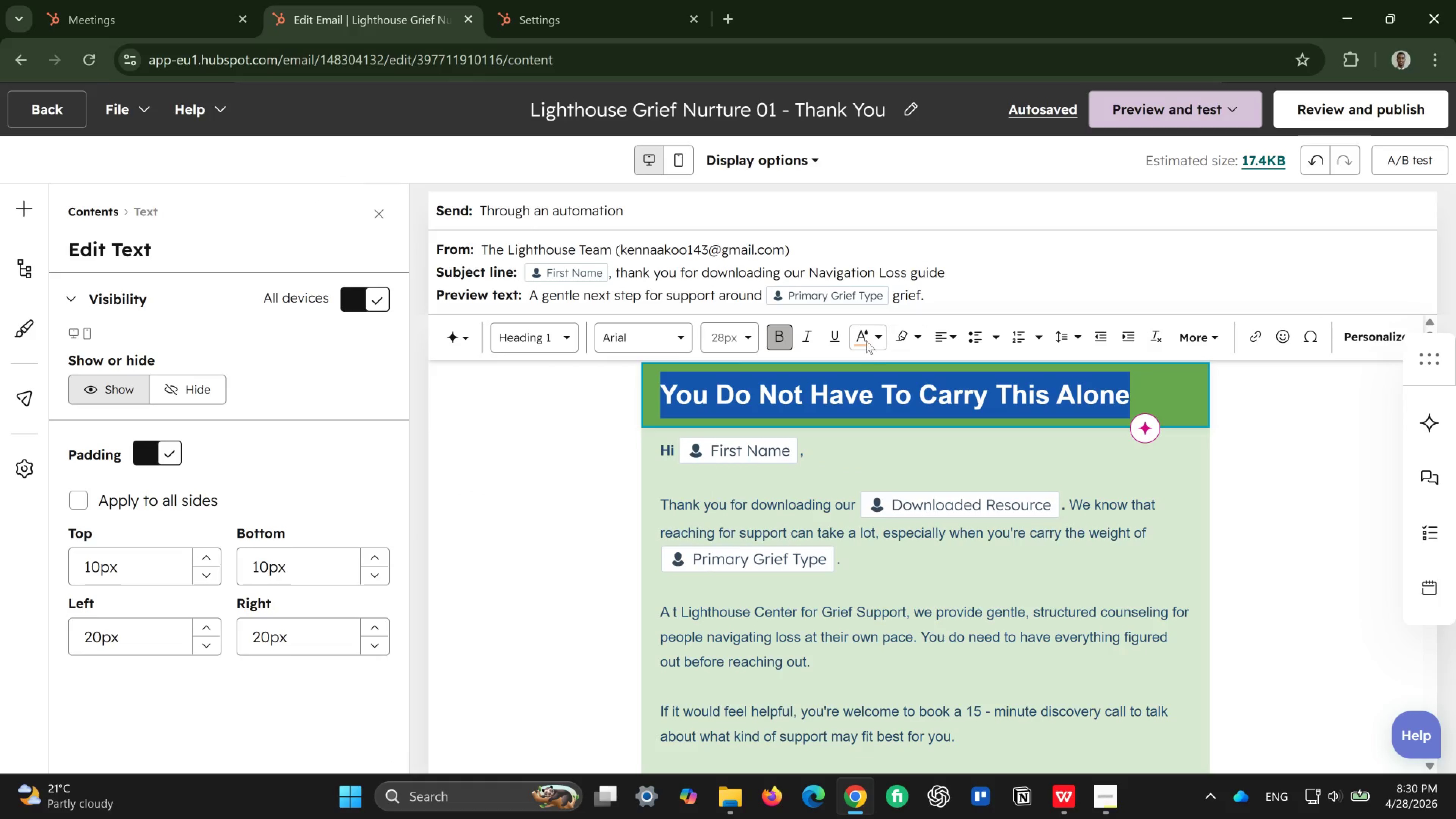 
left_click([865, 340])
 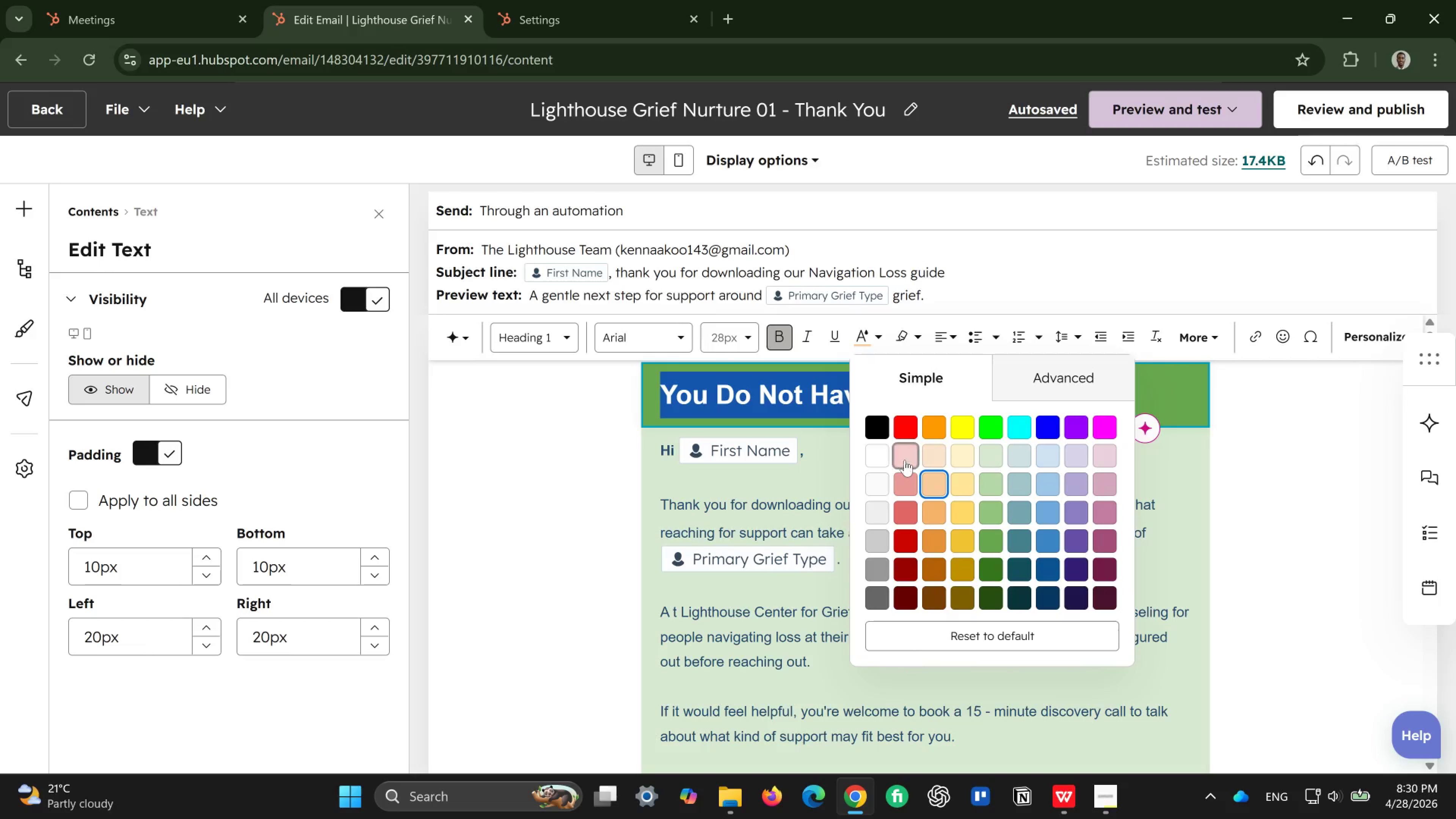 
left_click([904, 454])
 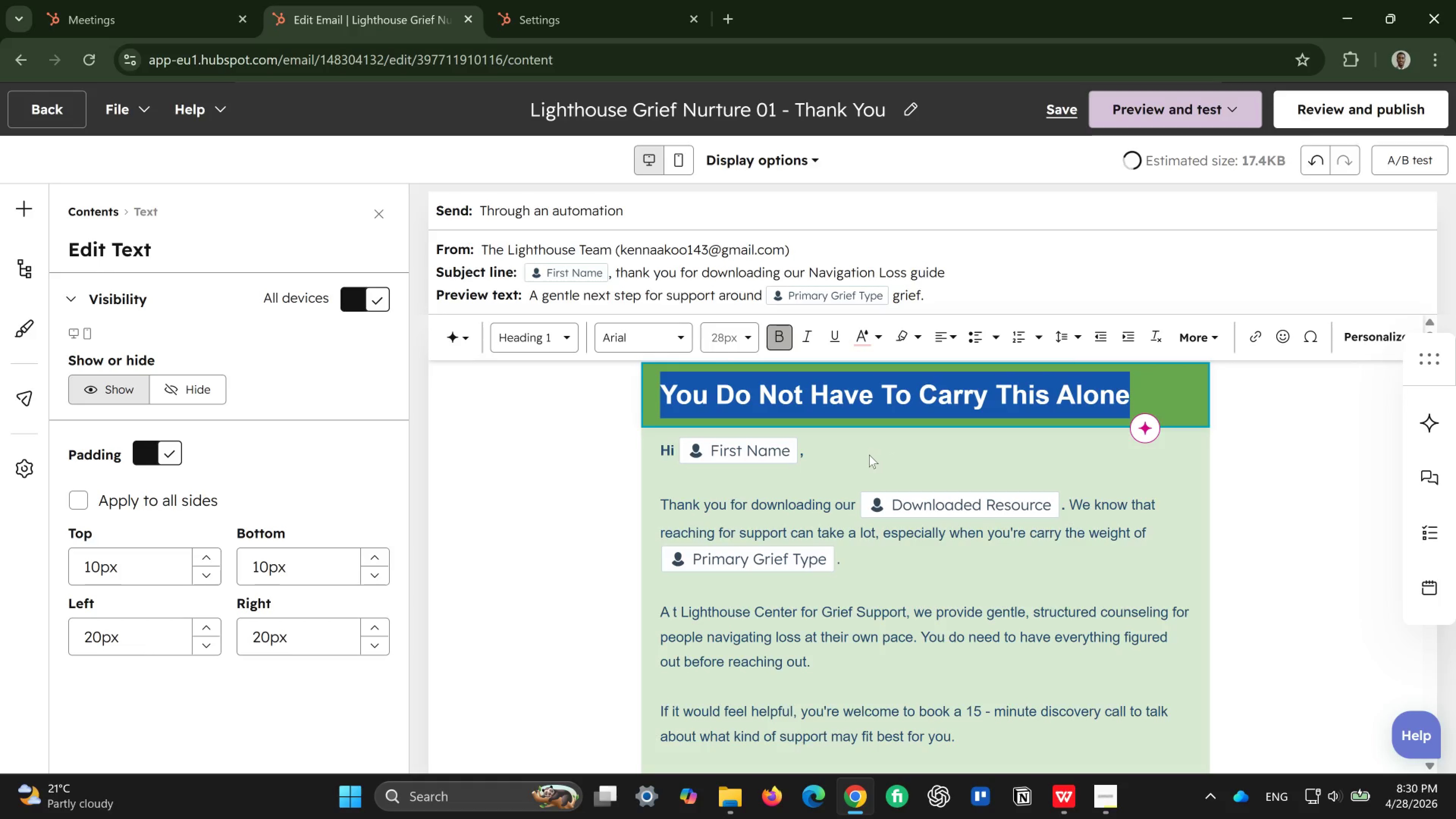 
left_click([869, 454])
 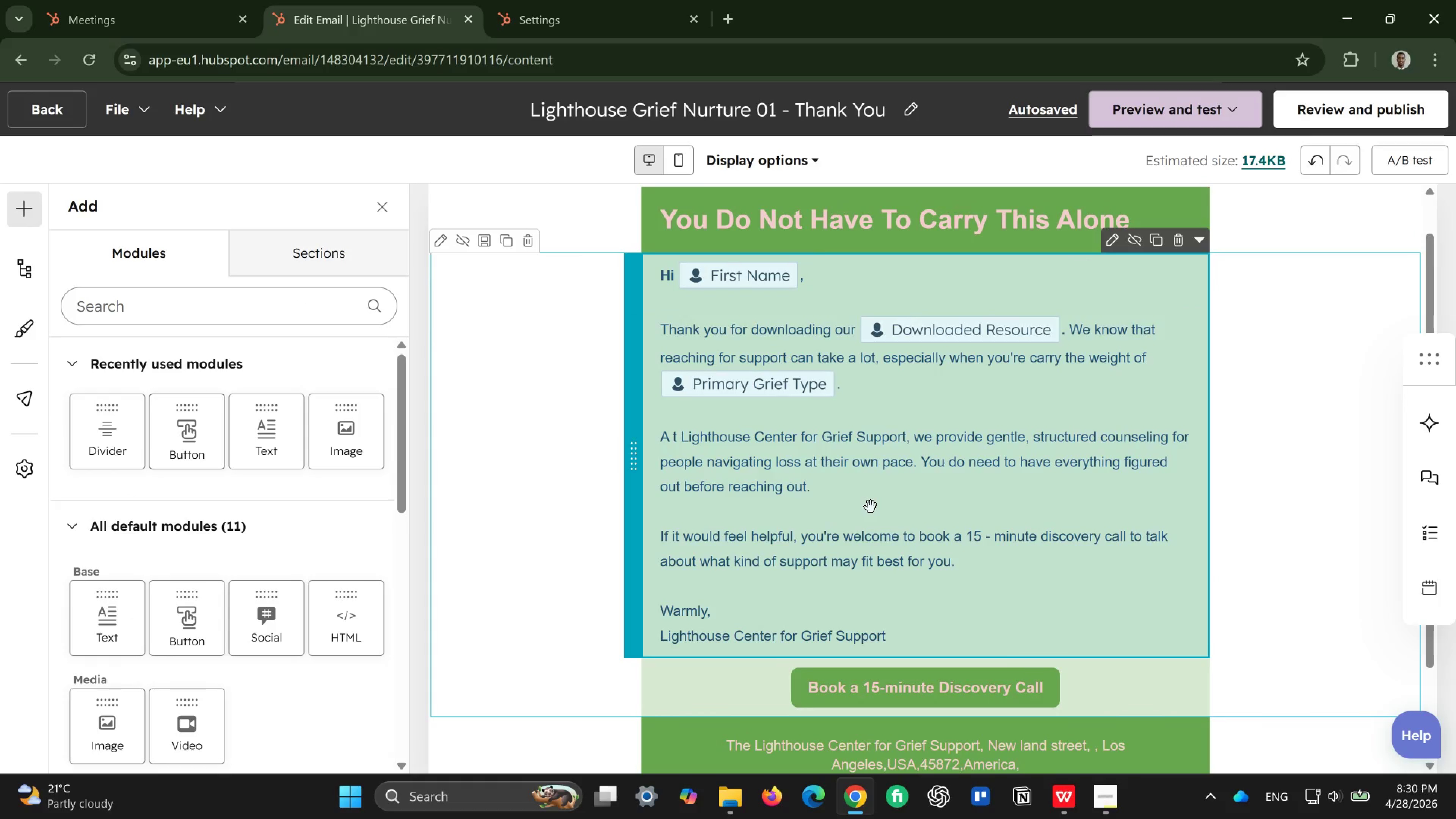 
wait(6.79)
 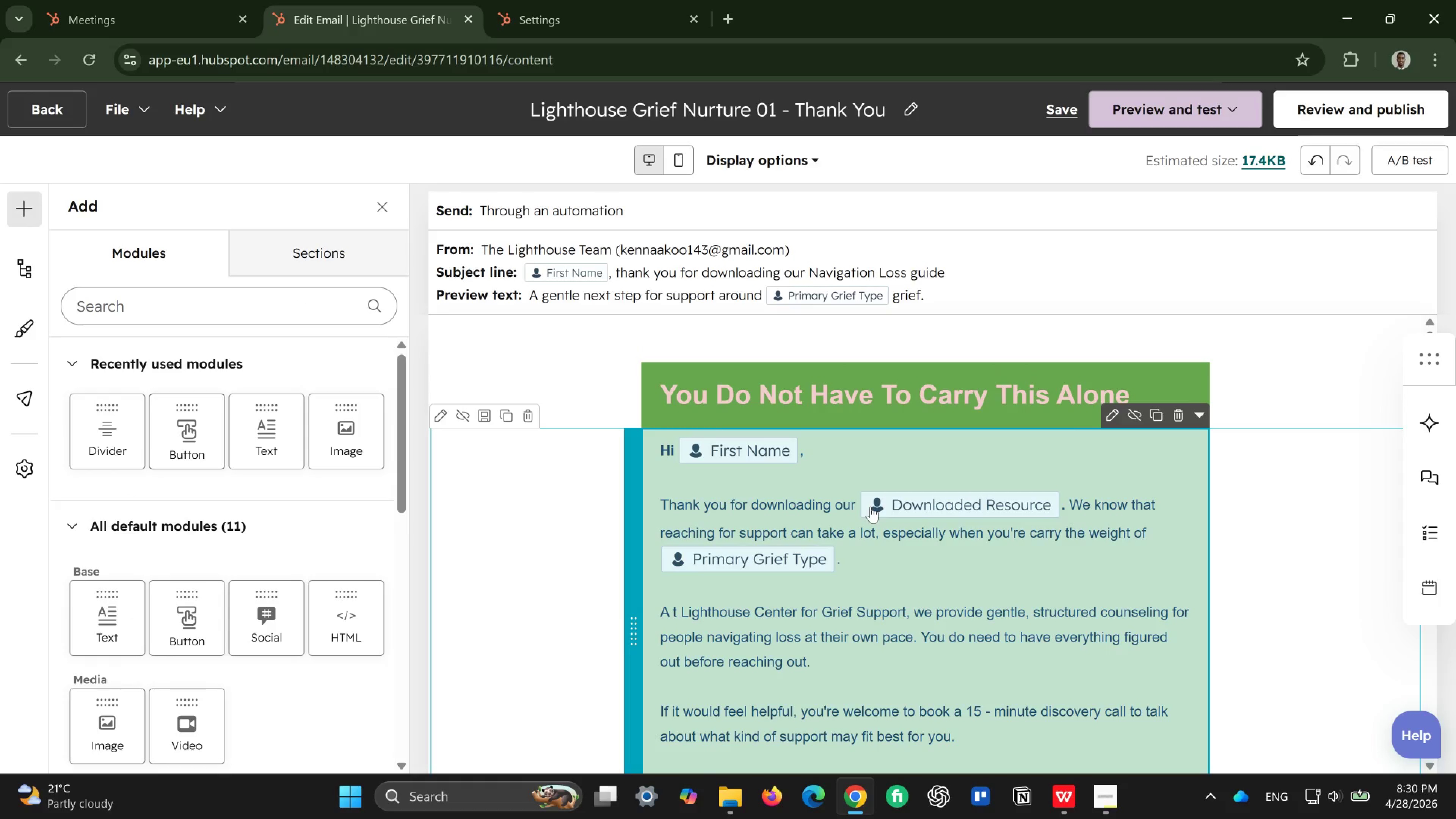 
key(Control+ControlLeft)
 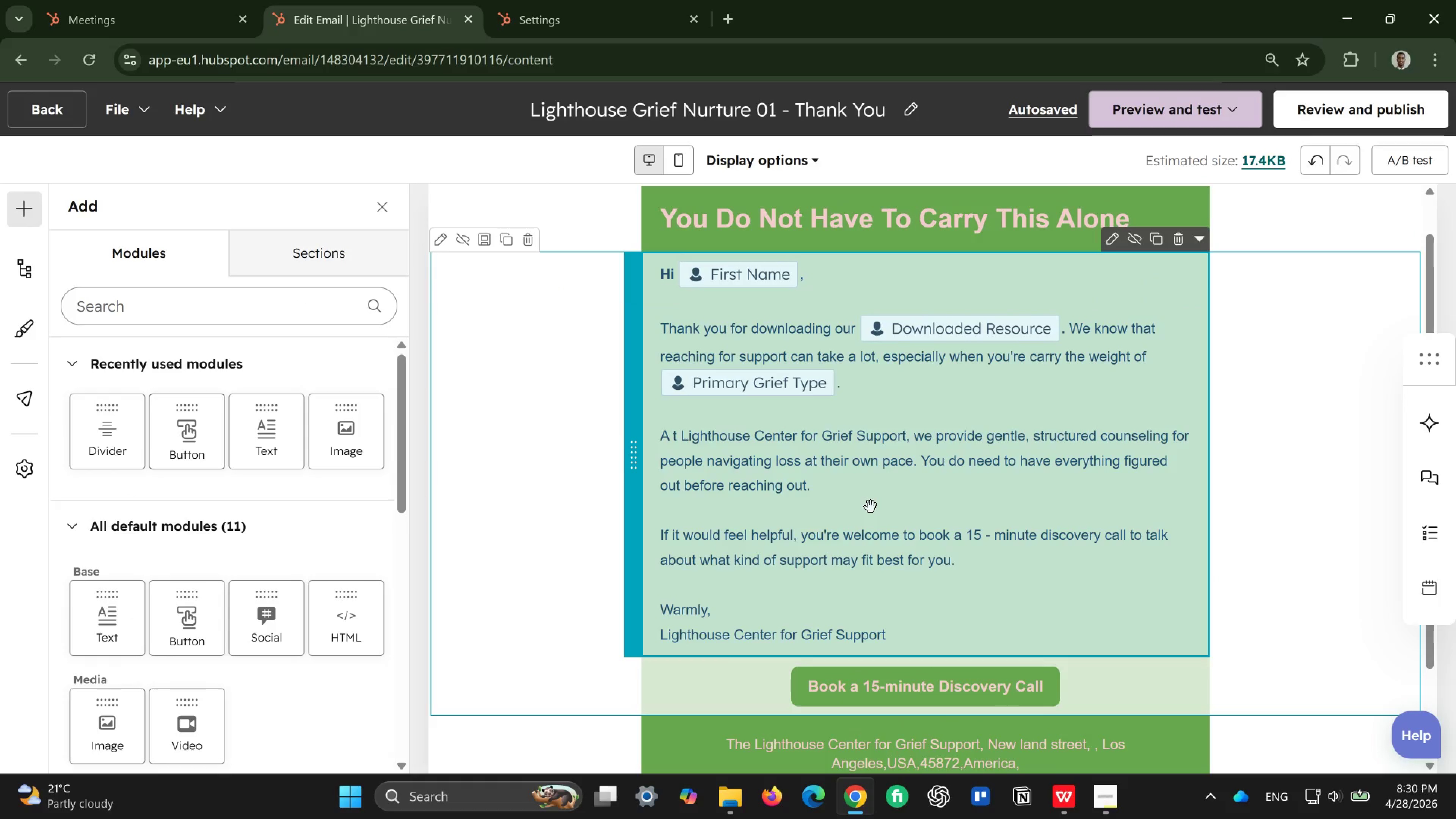 
key(Control+Minus)
 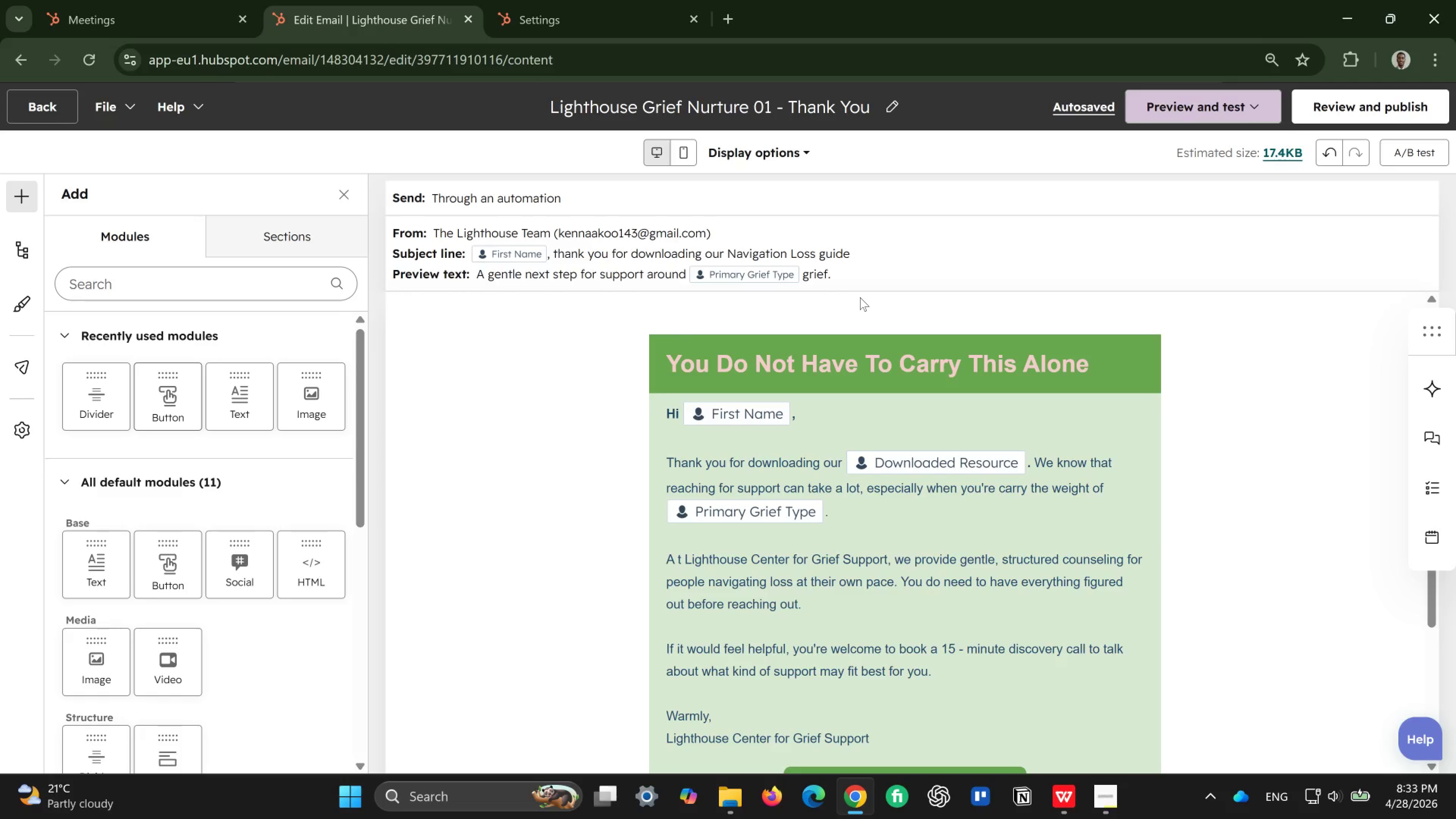 
wait(221.81)
 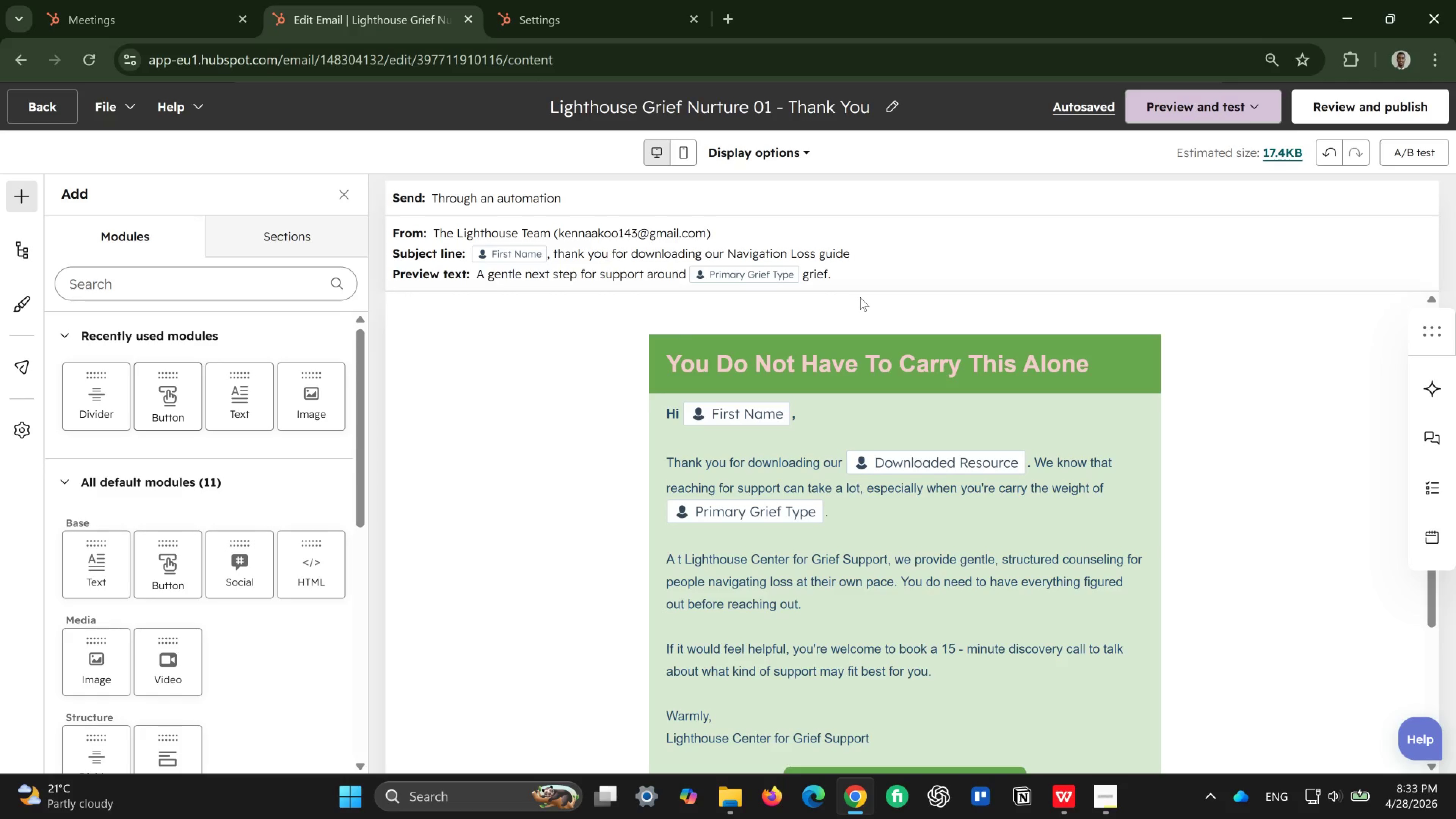 
double_click([761, 375])
 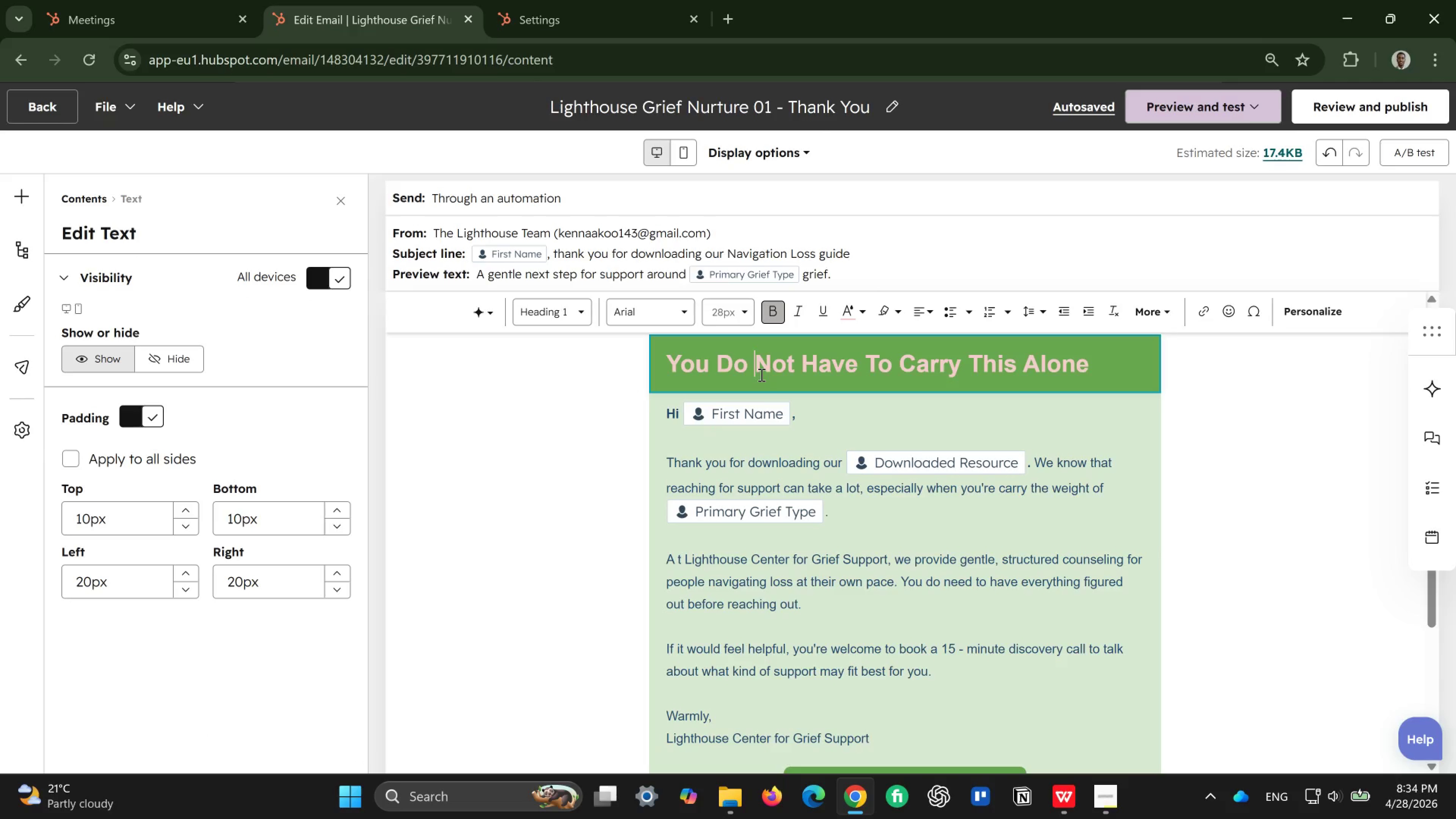 
wait(8.0)
 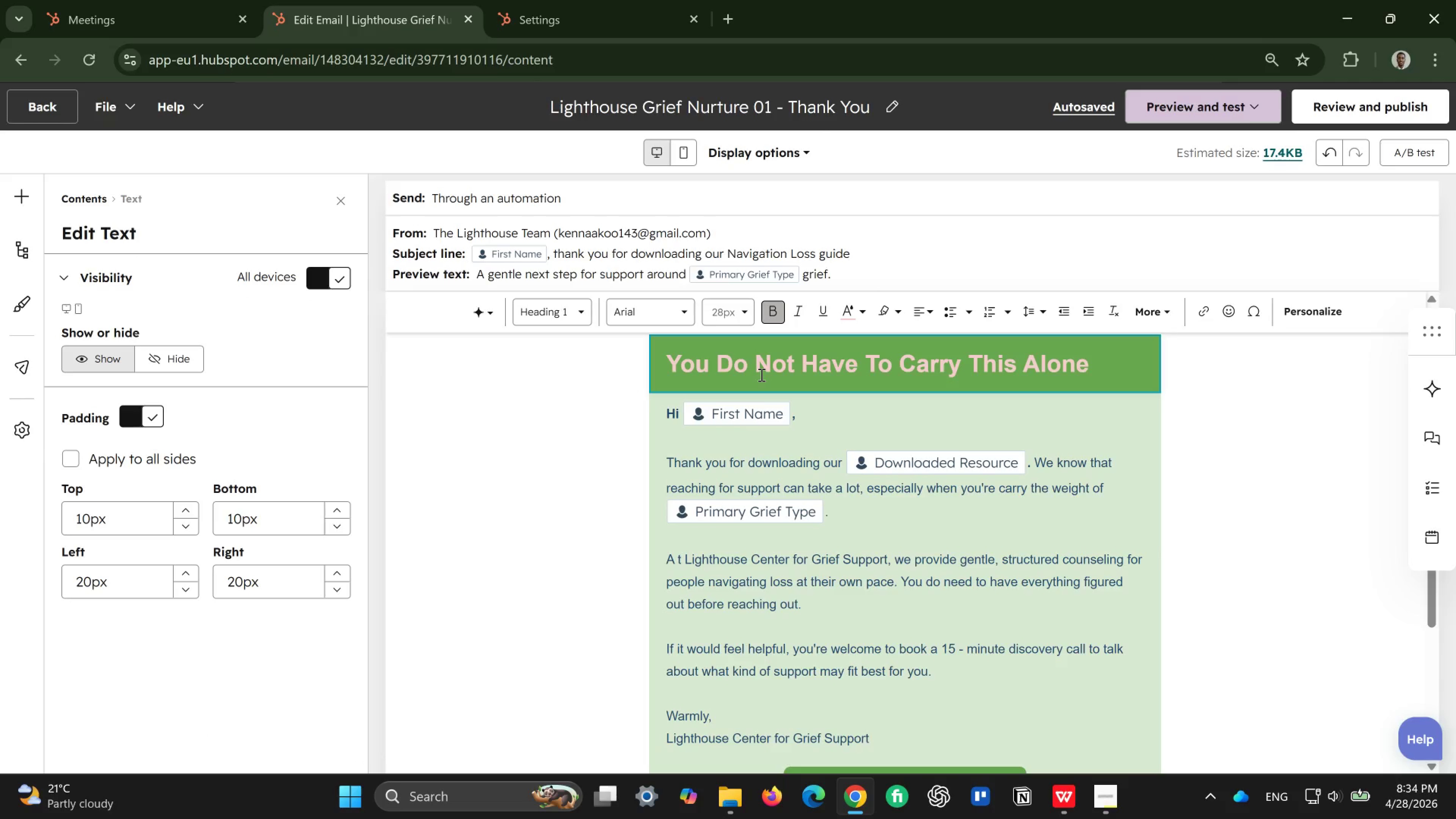 
double_click([575, 362])
 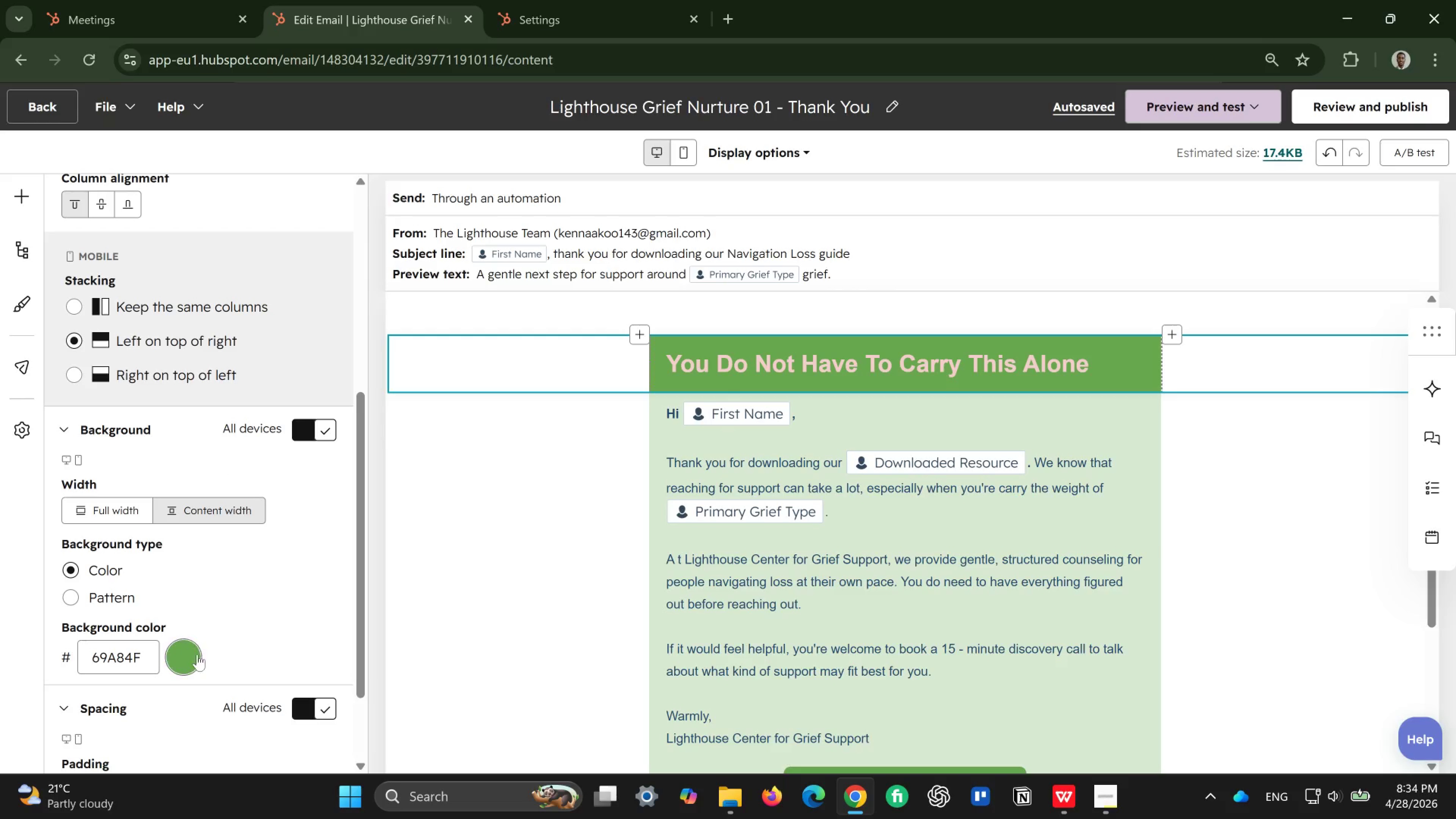 
left_click_drag(start_coordinate=[147, 655], to_coordinate=[85, 655])
 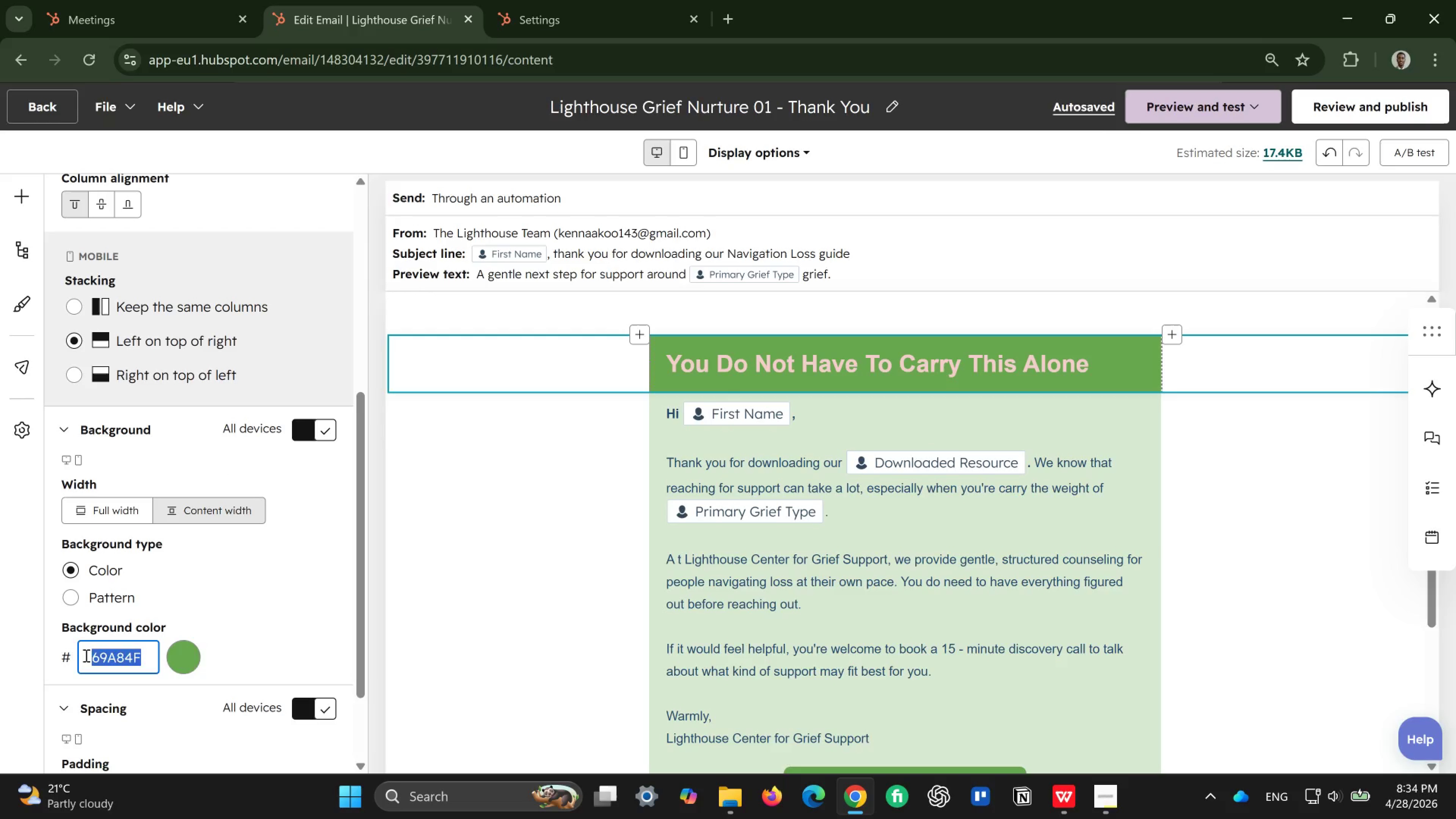 
key(Backspace)
 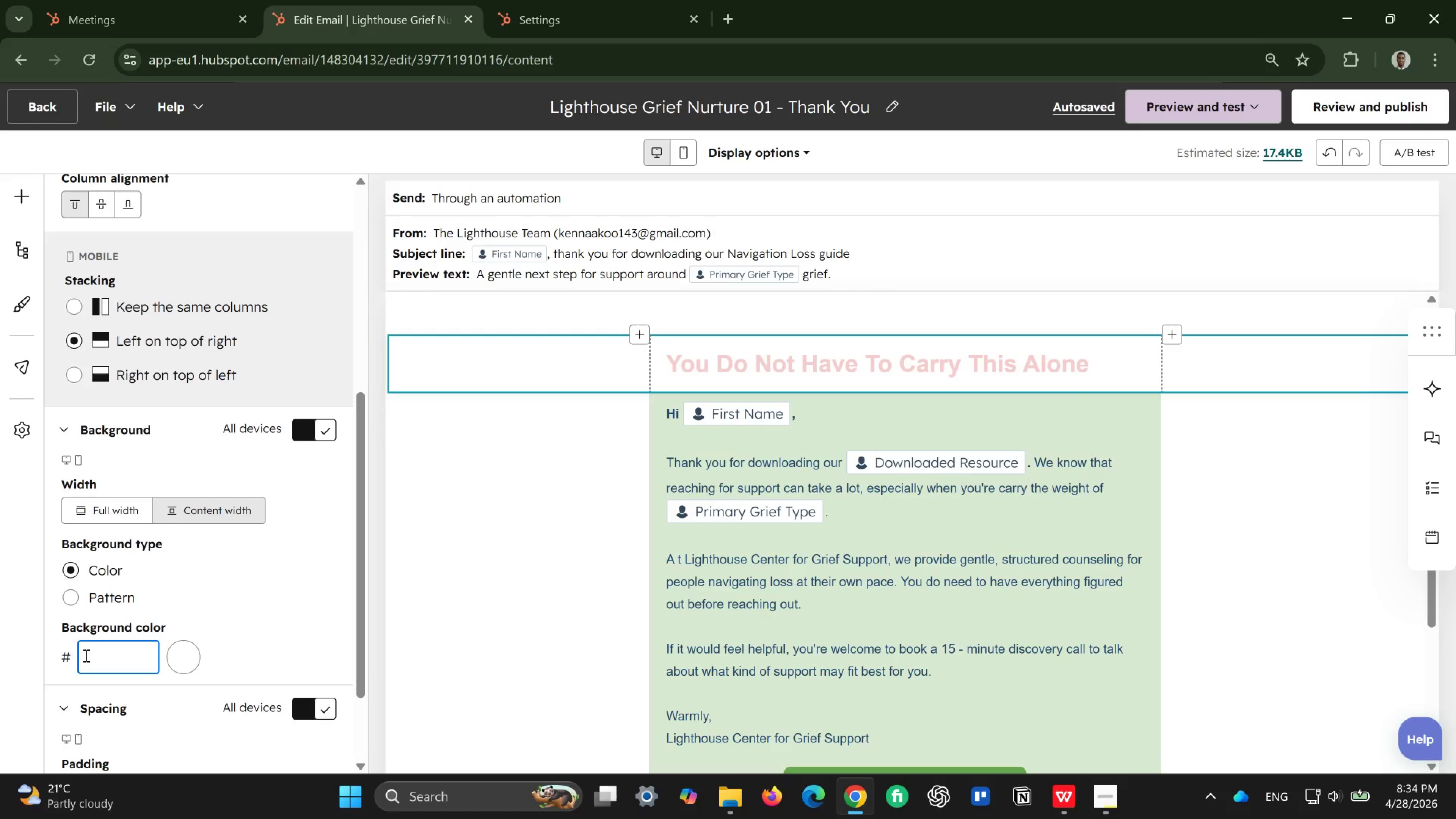 
wait(5.31)
 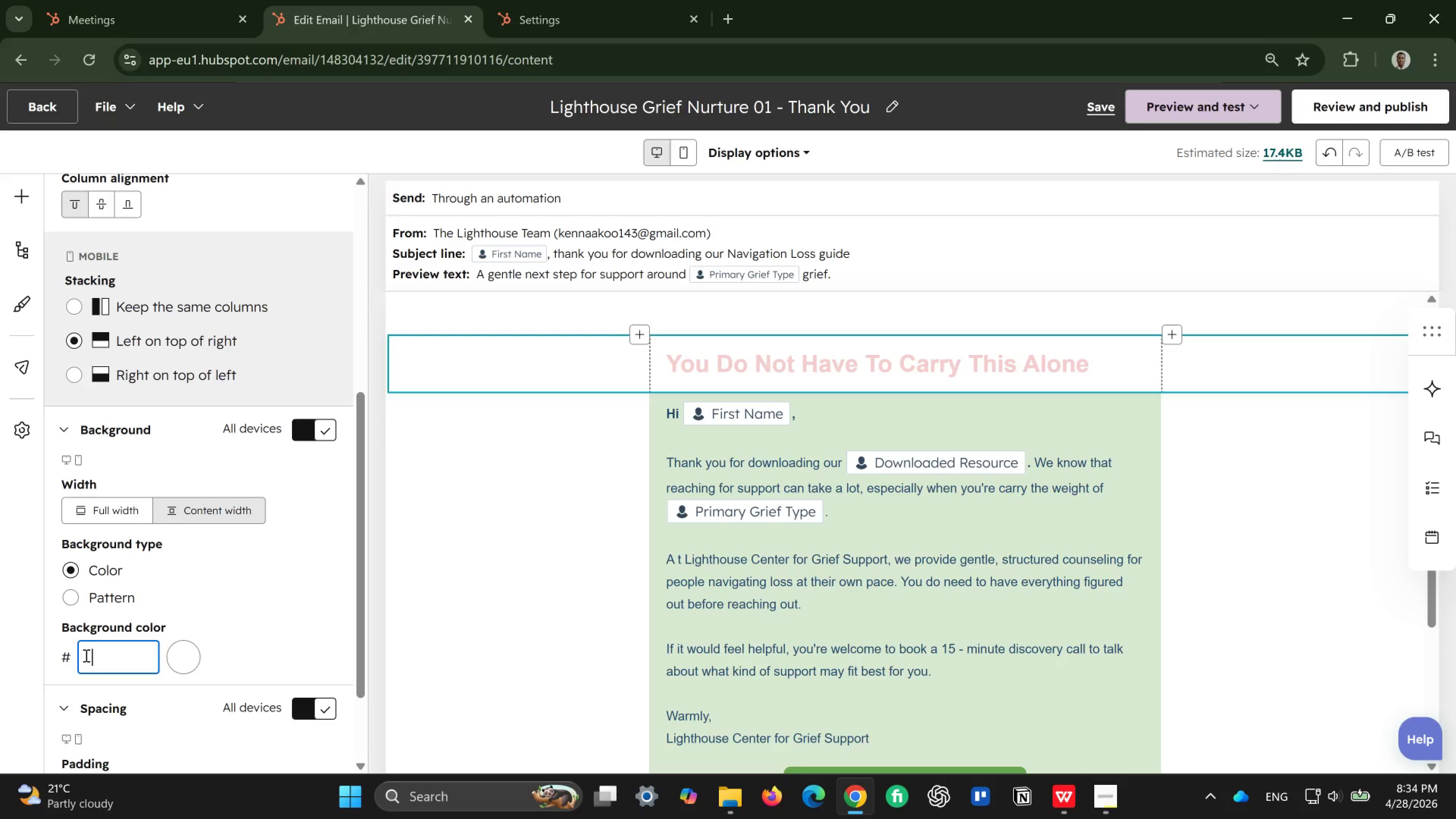 
key(2)
 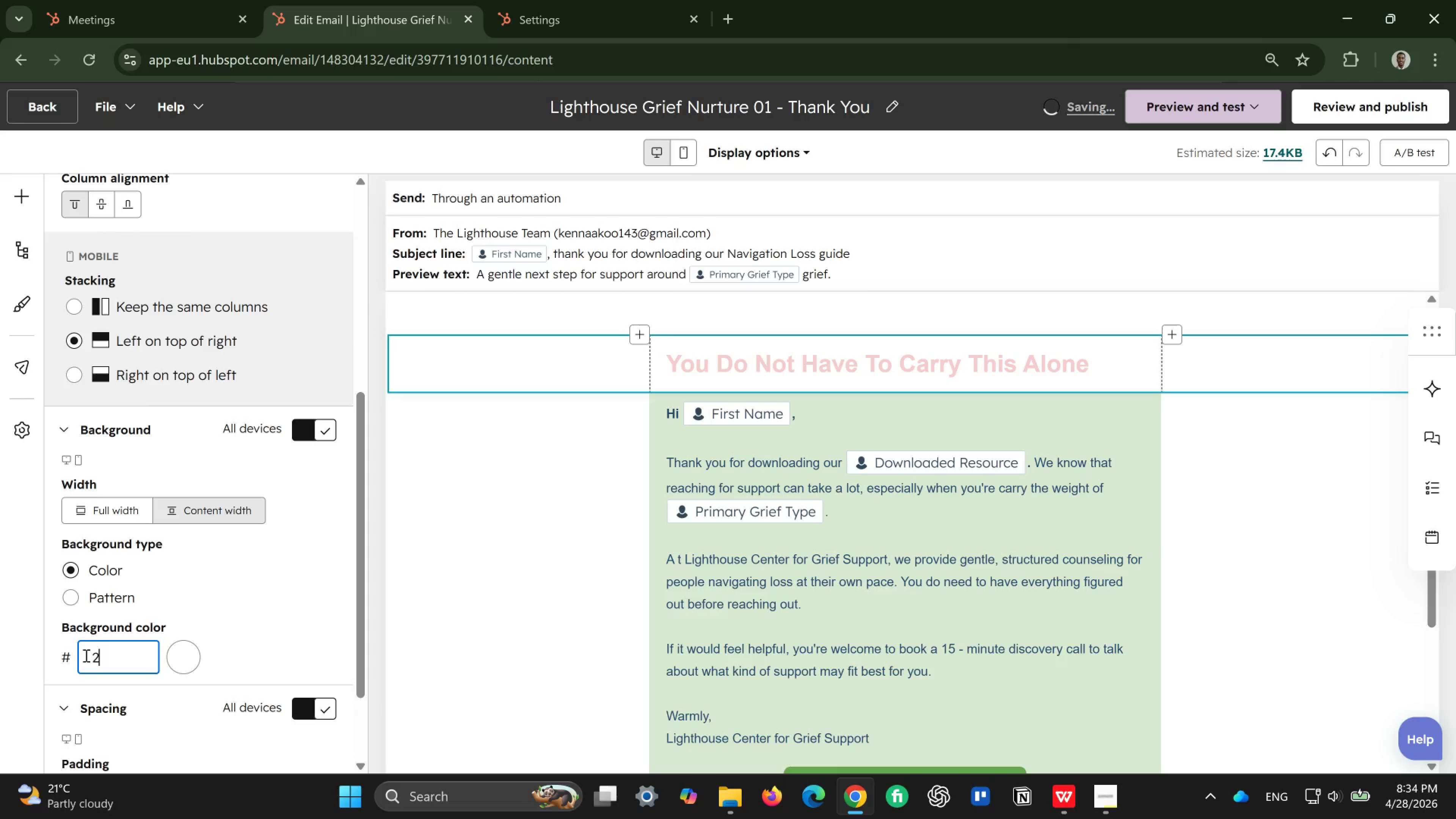 
type(f4f4)
 